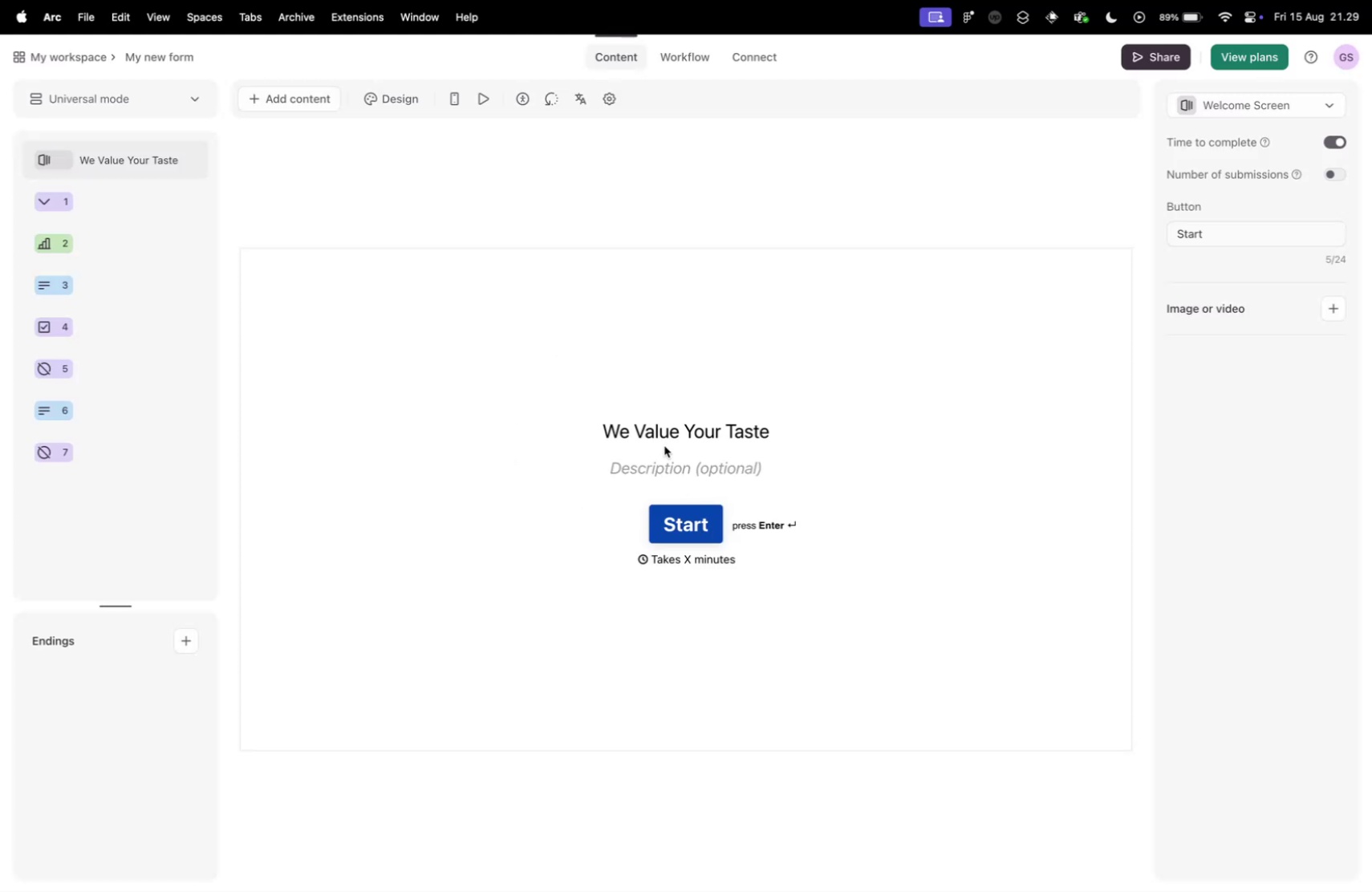 
left_click([667, 466])
 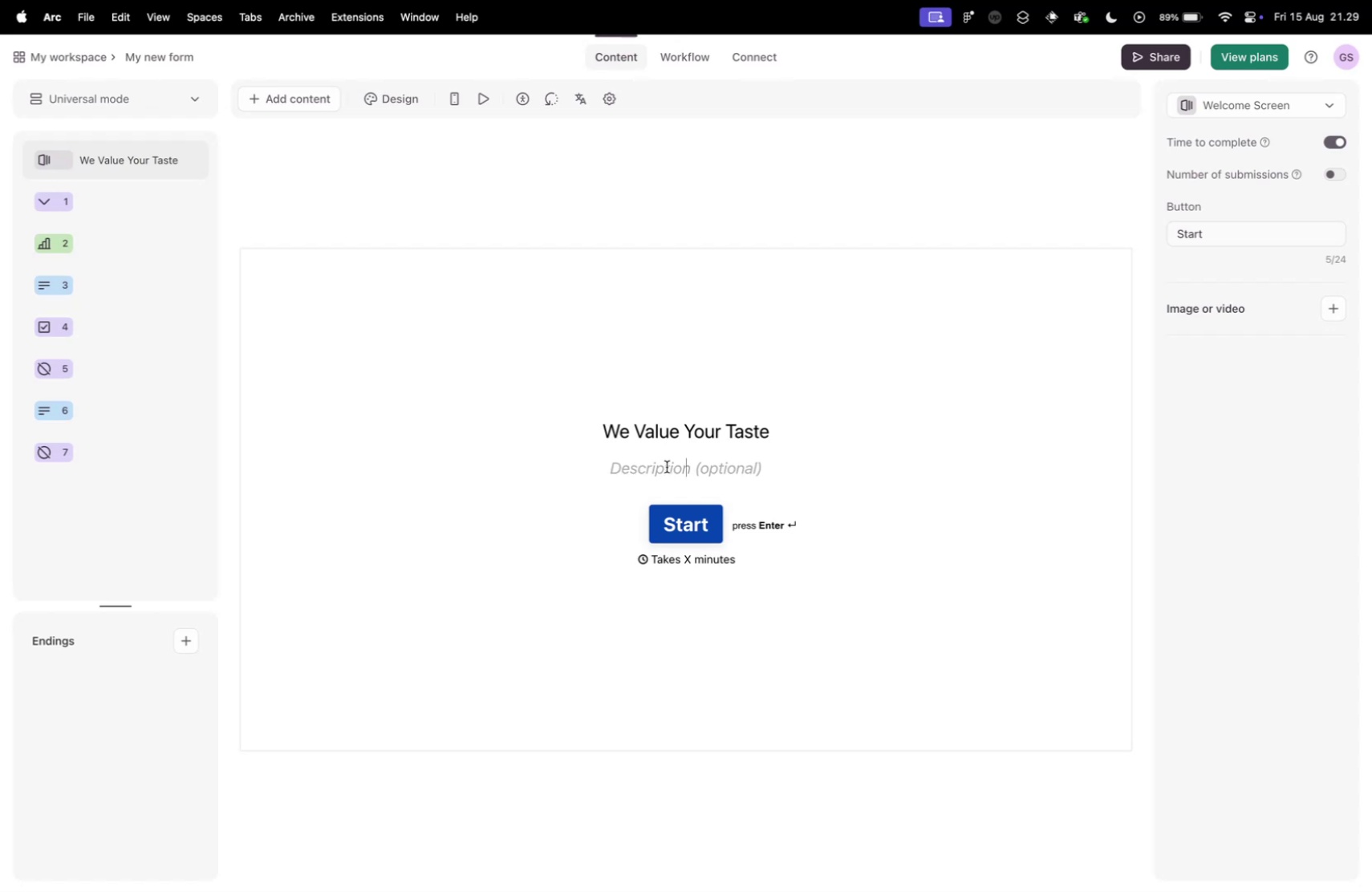 
key(Meta+V)
 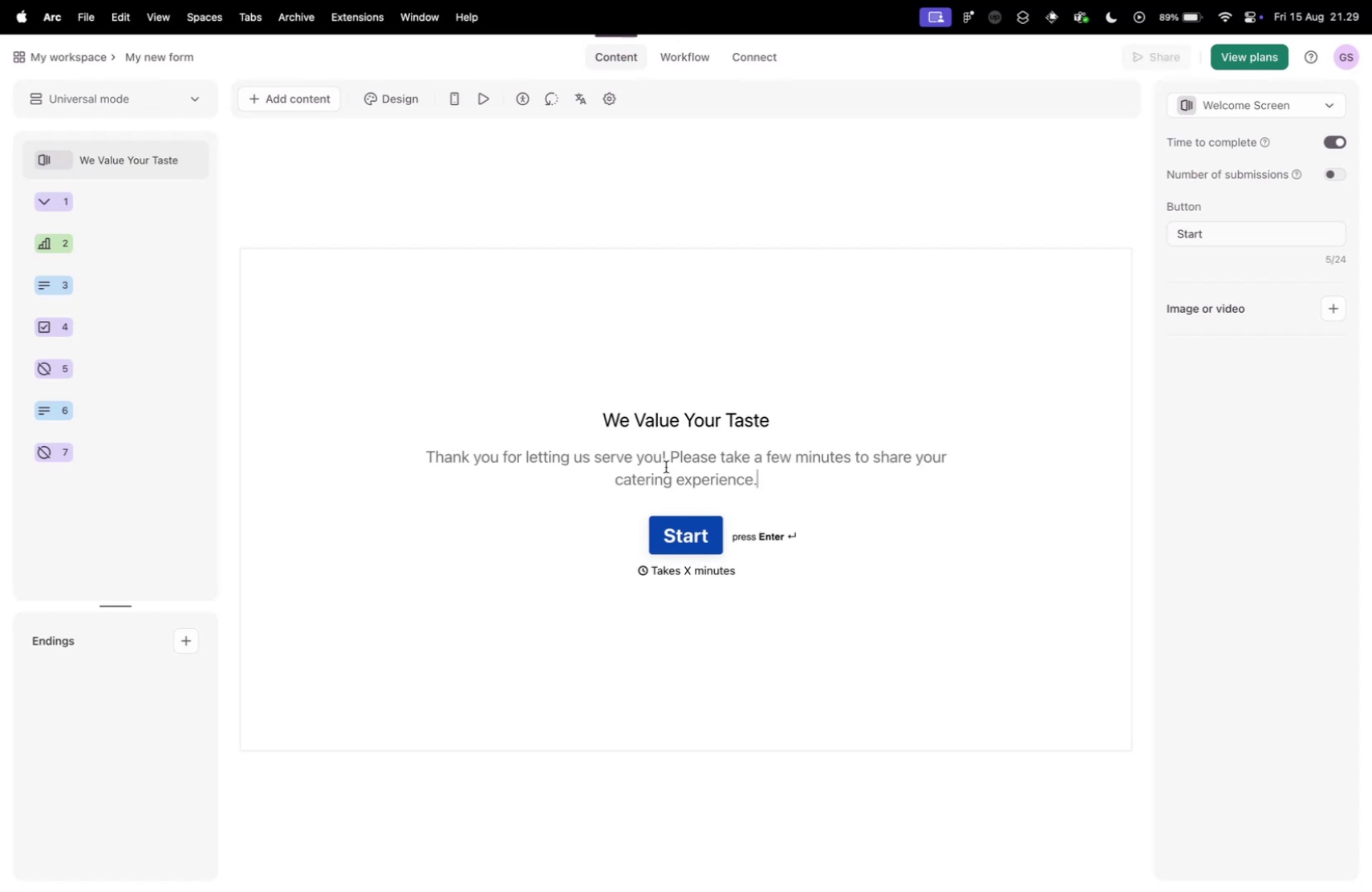 
key(Control+ControlLeft)
 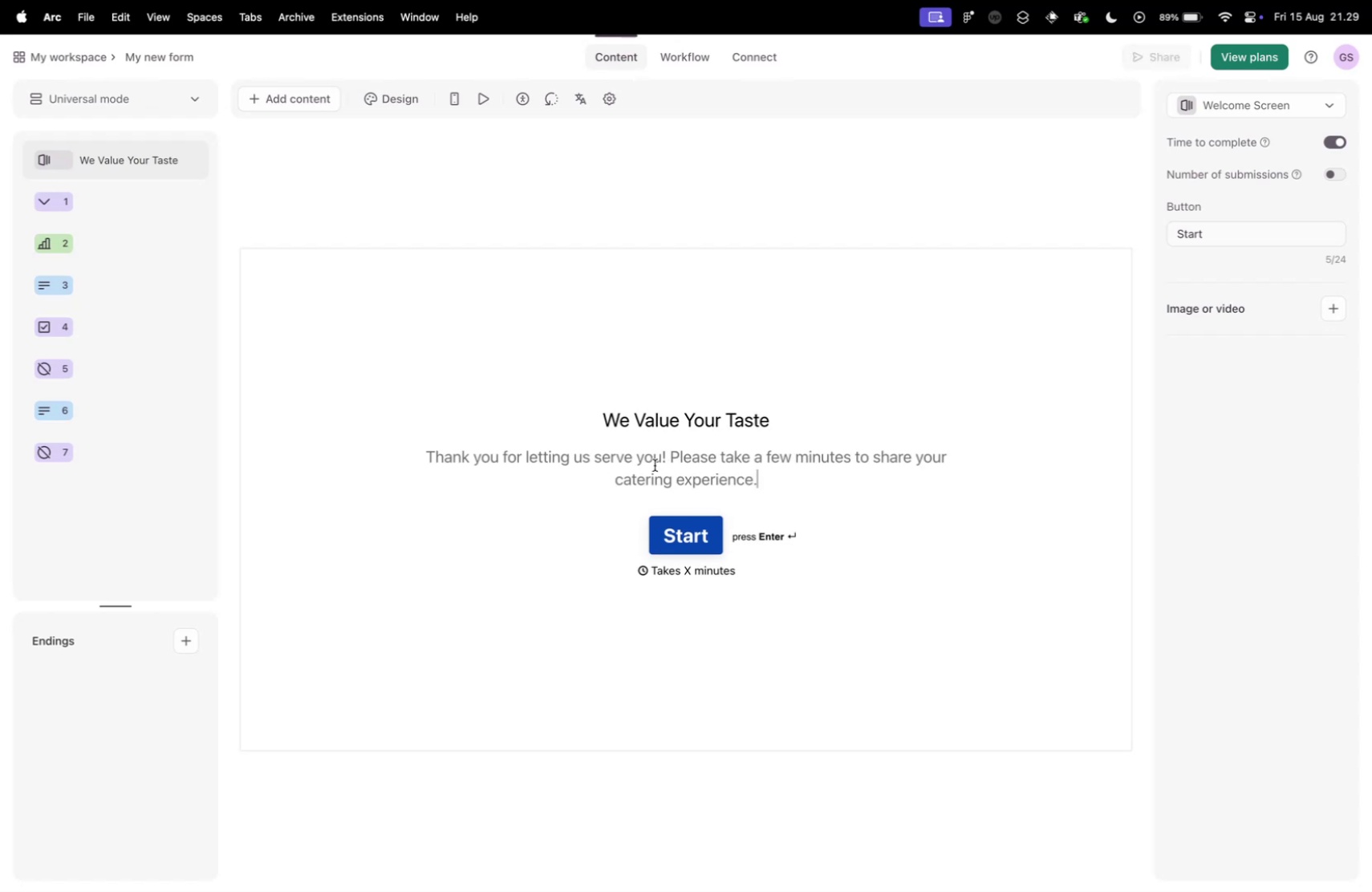 
key(Control+Tab)
 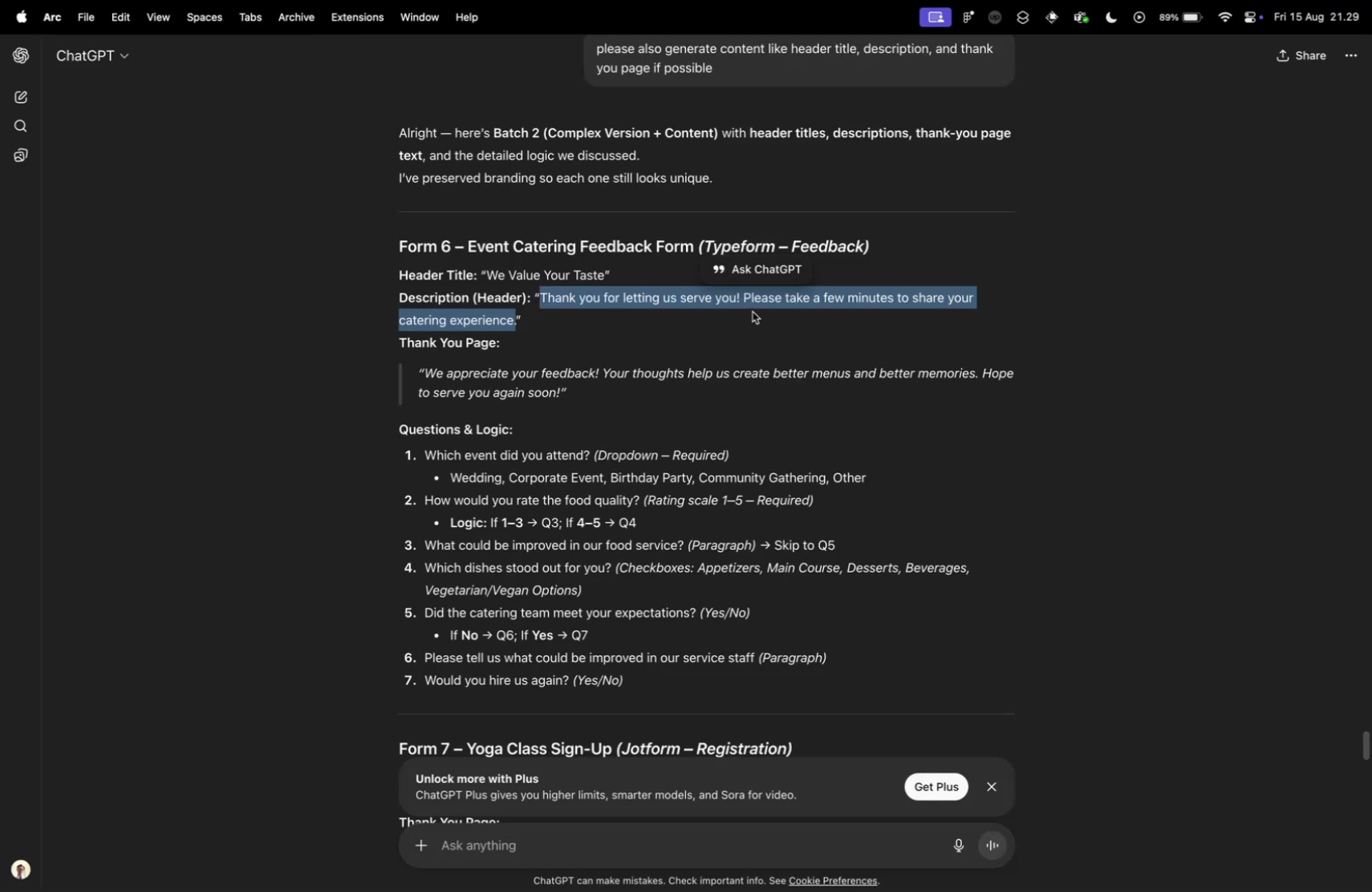 
key(Control+ControlLeft)
 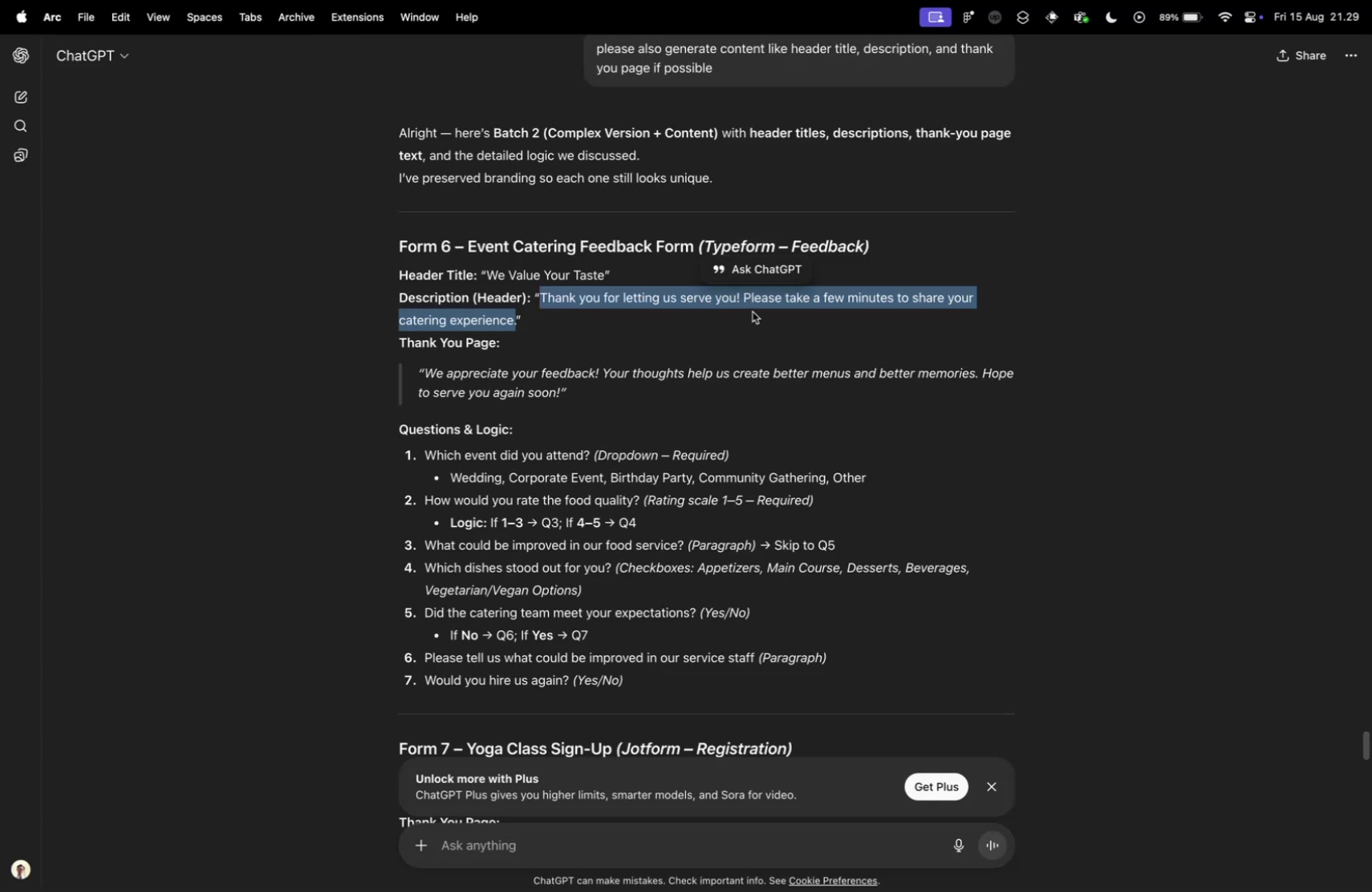 
key(Control+Tab)
 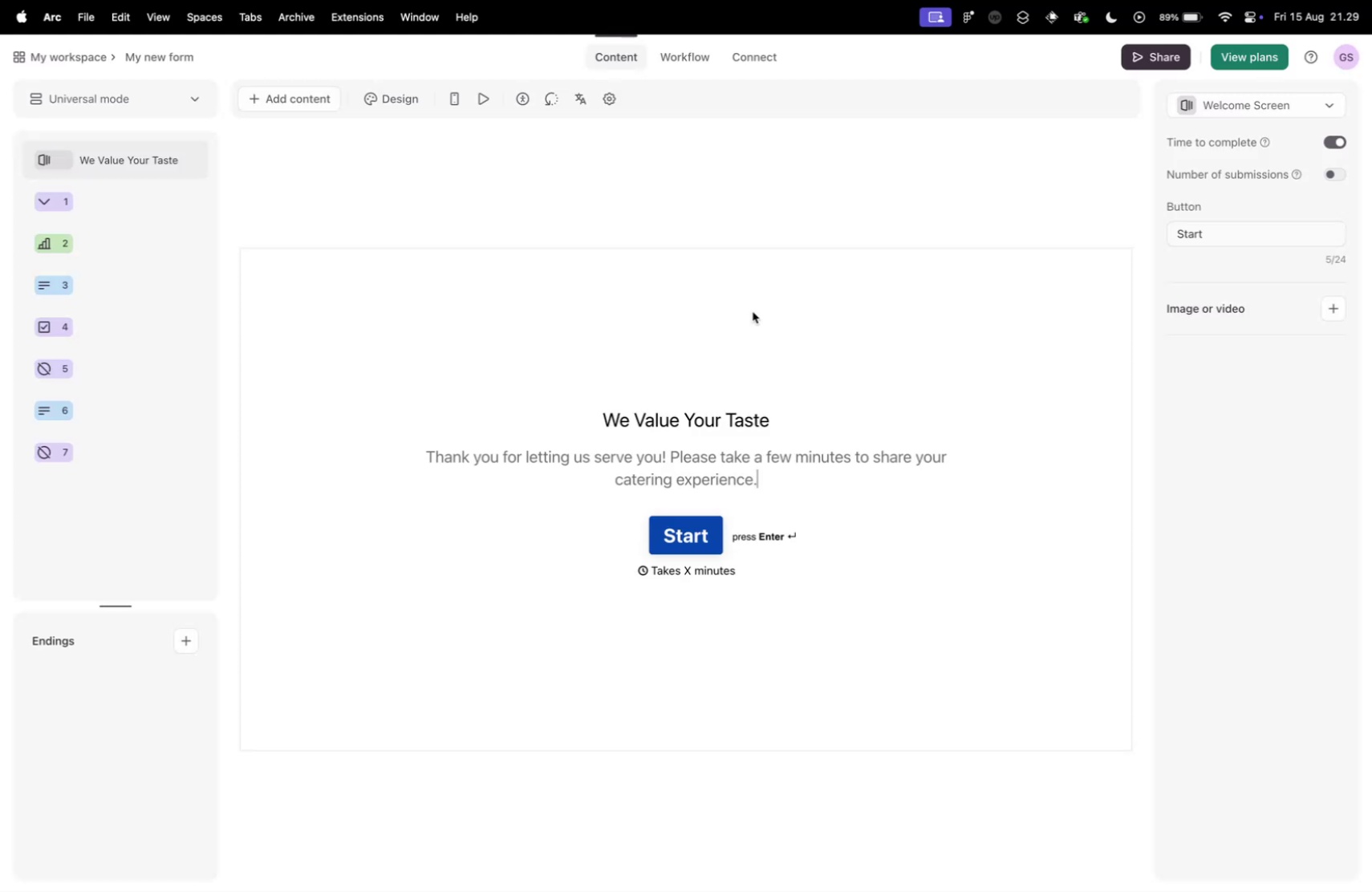 
left_click([563, 332])
 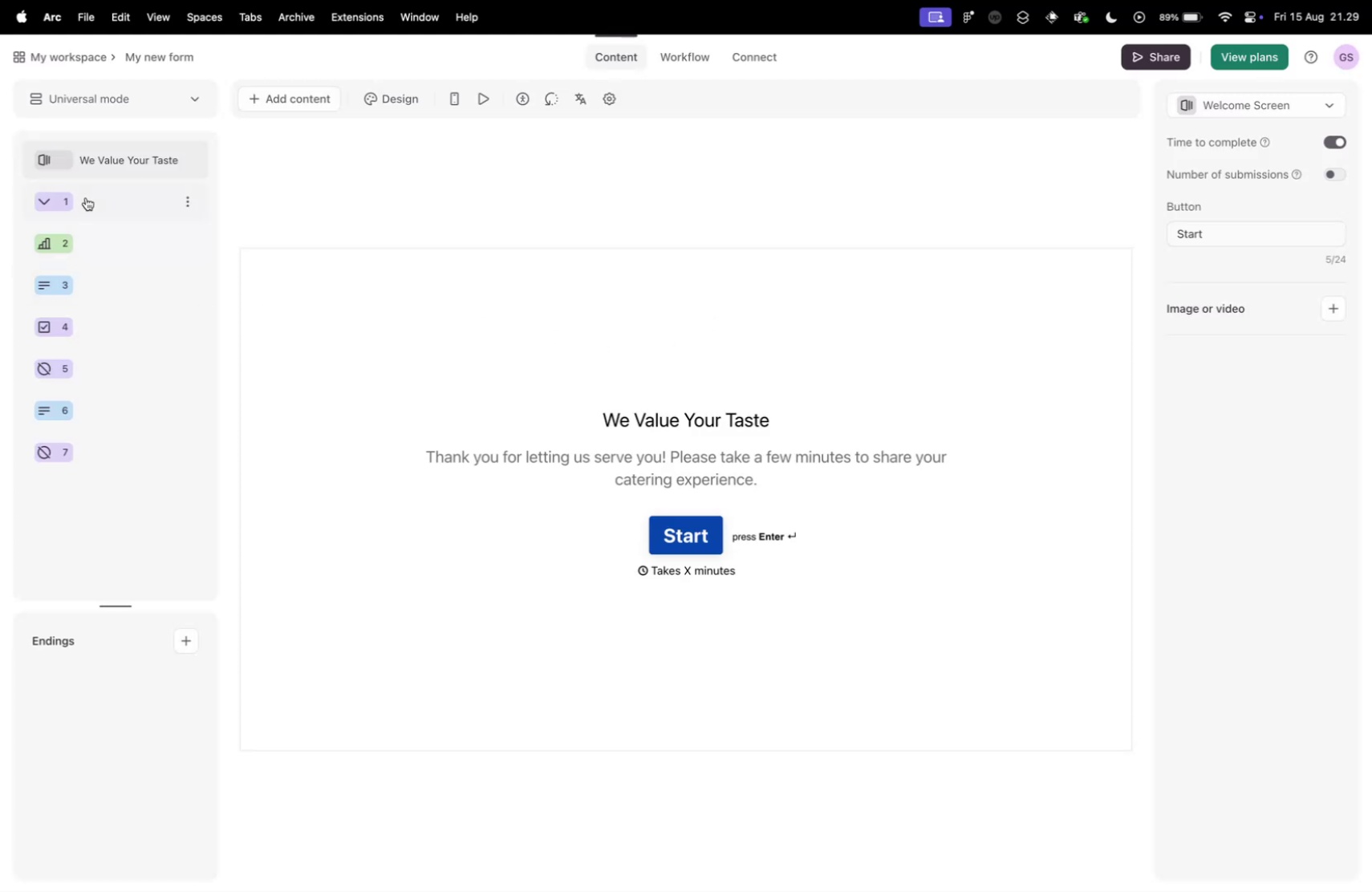 
left_click([107, 202])
 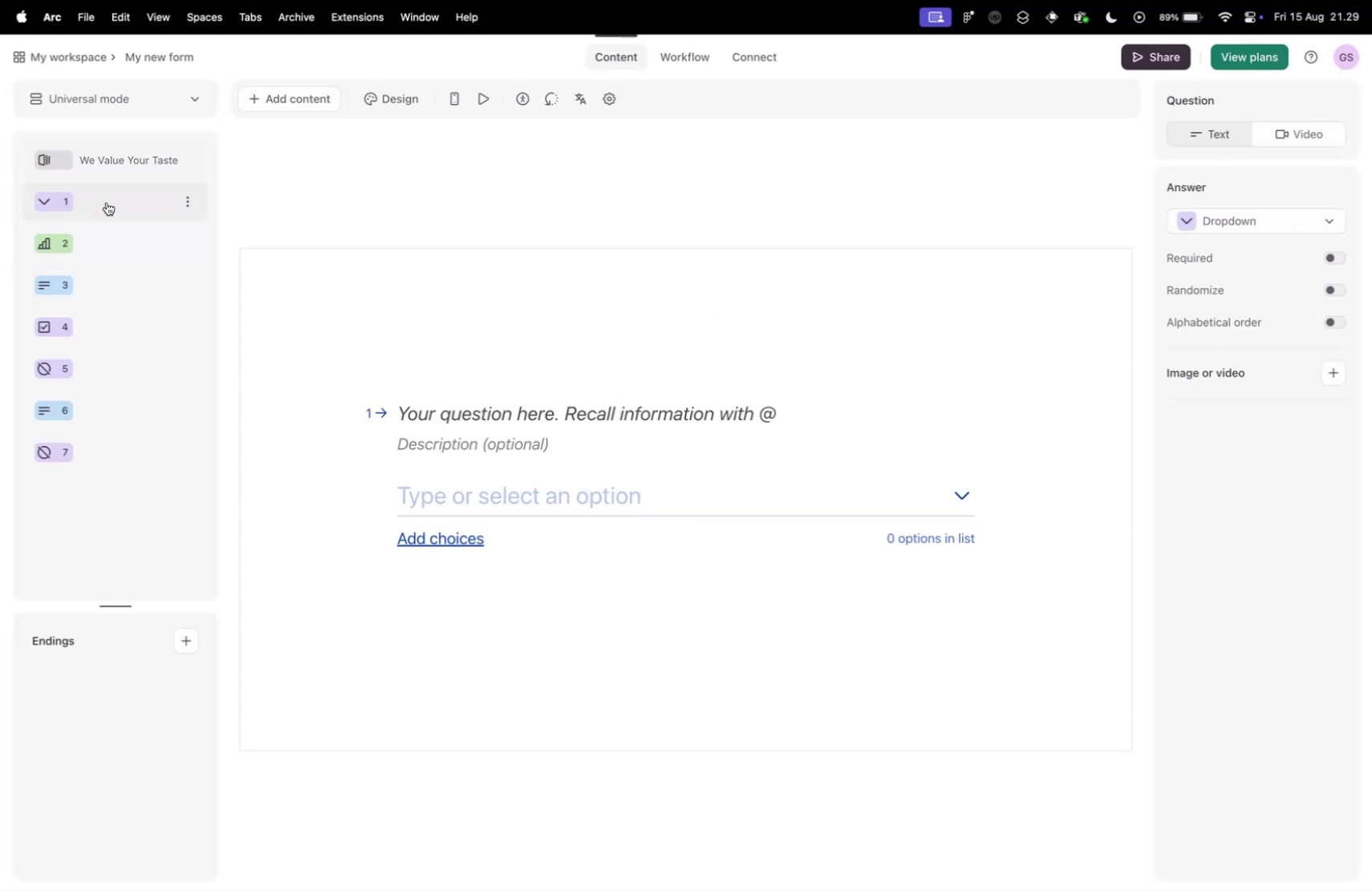 
key(Control+ControlLeft)
 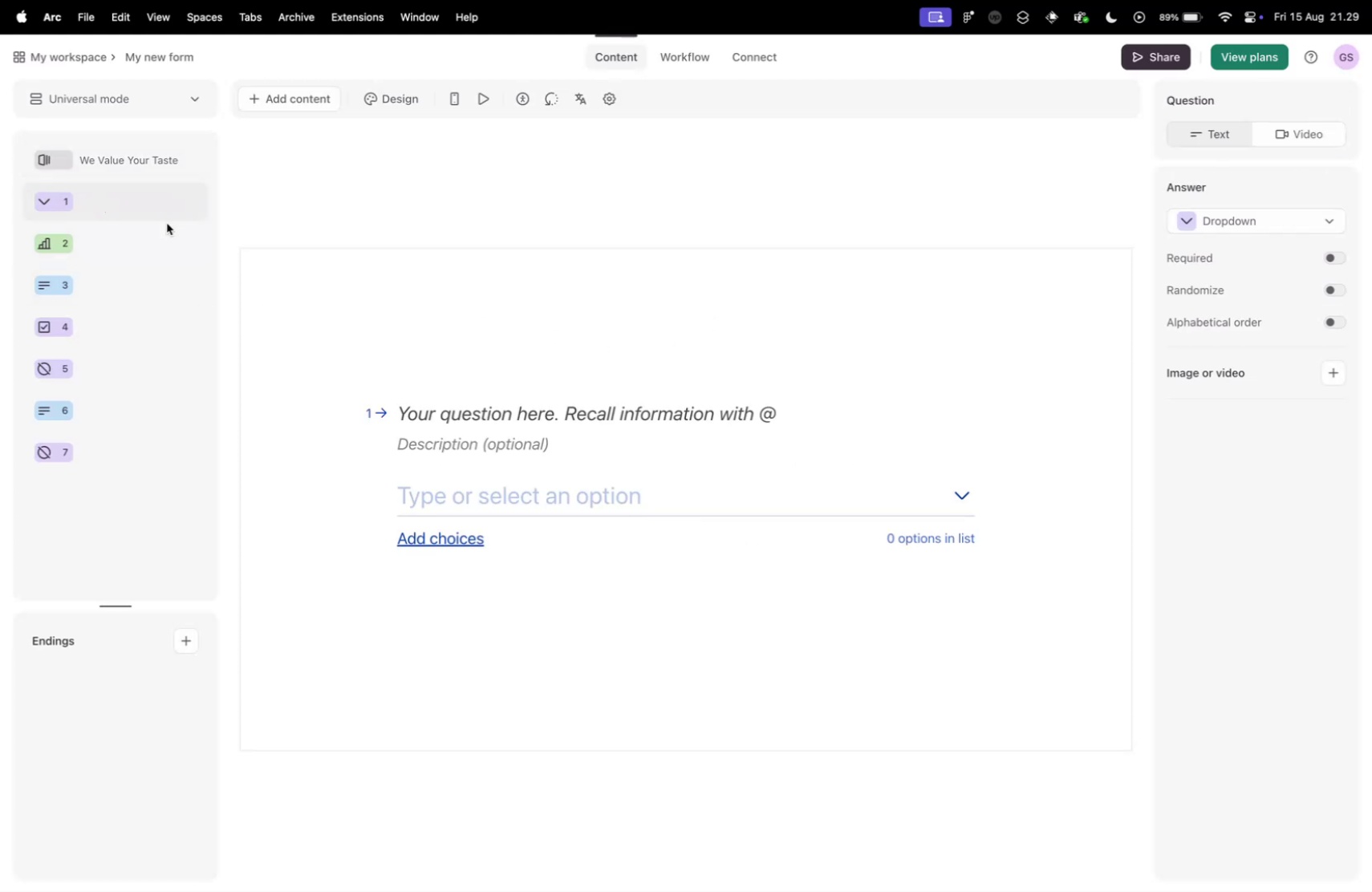 
key(Control+Tab)
 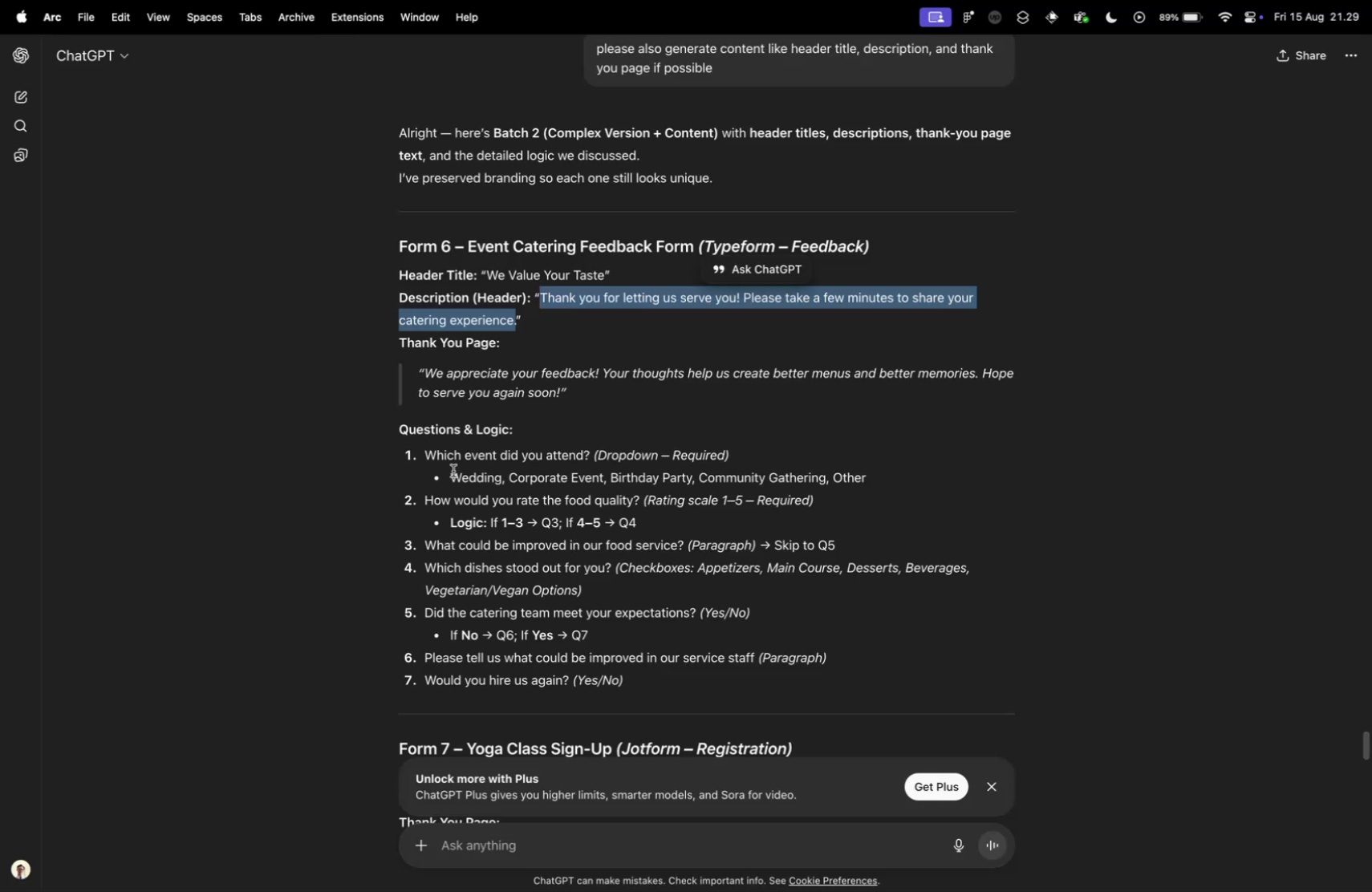 
left_click_drag(start_coordinate=[424, 454], to_coordinate=[589, 460])
 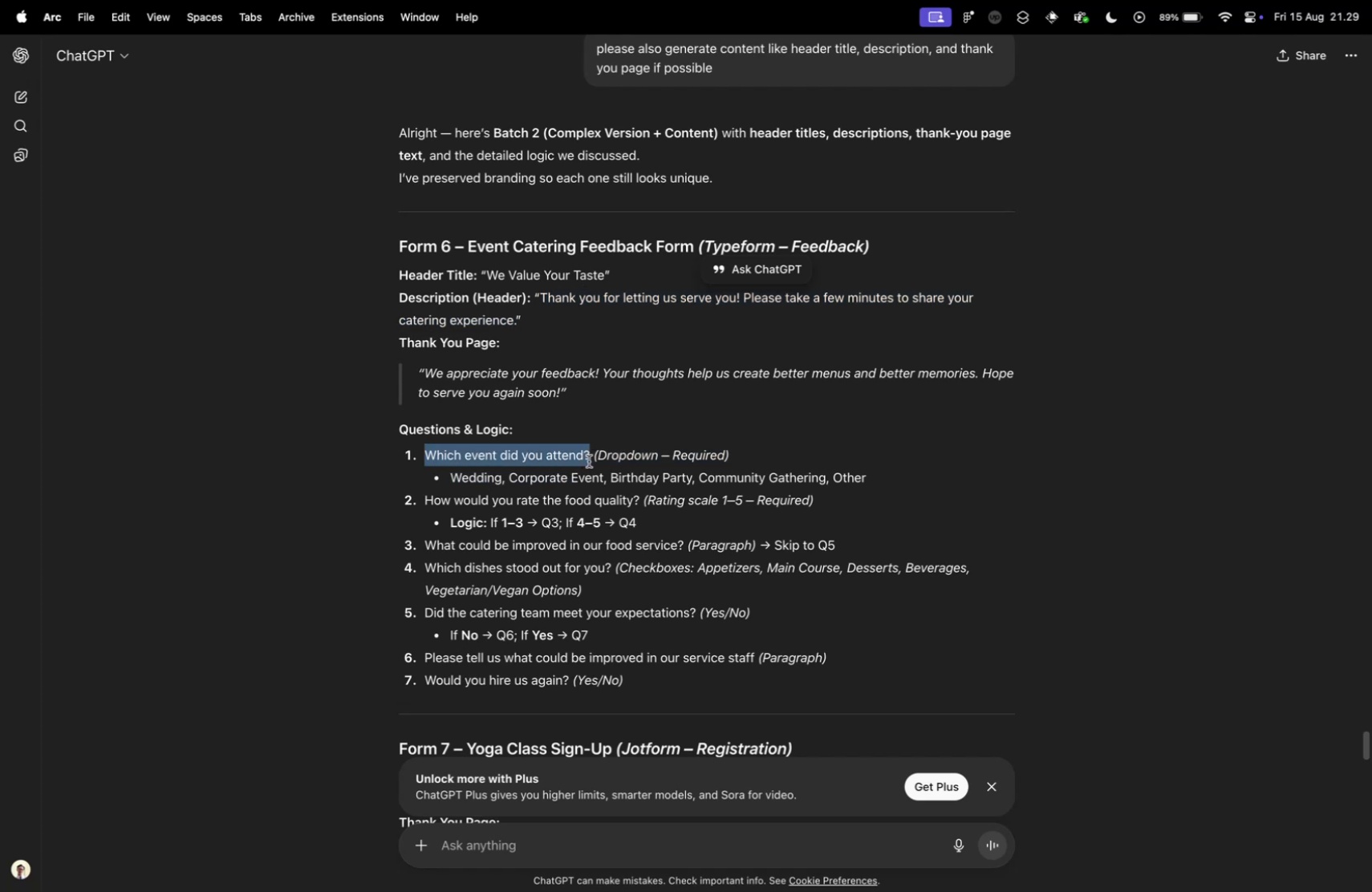 
key(Meta+CommandLeft)
 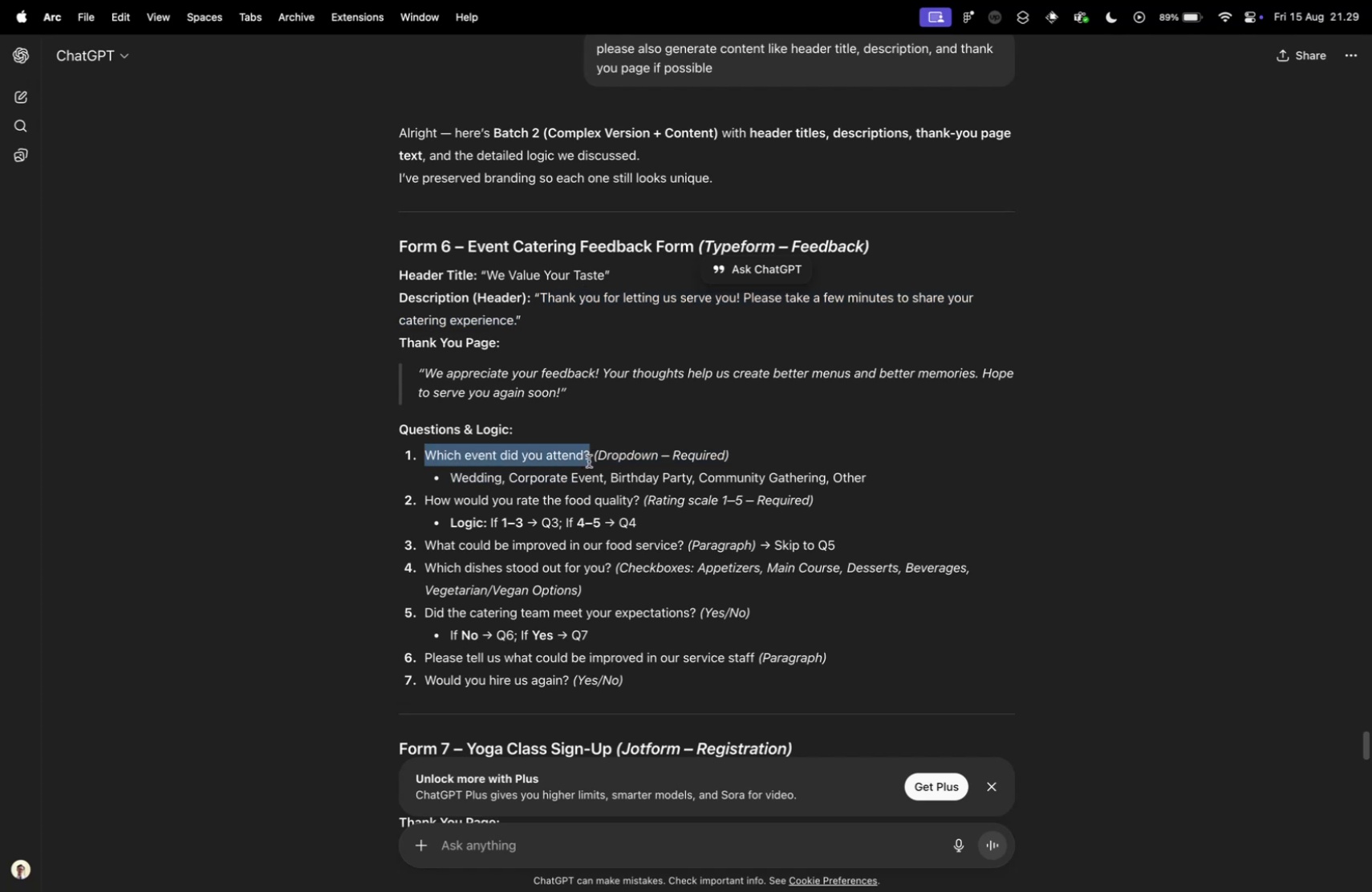 
key(Meta+C)
 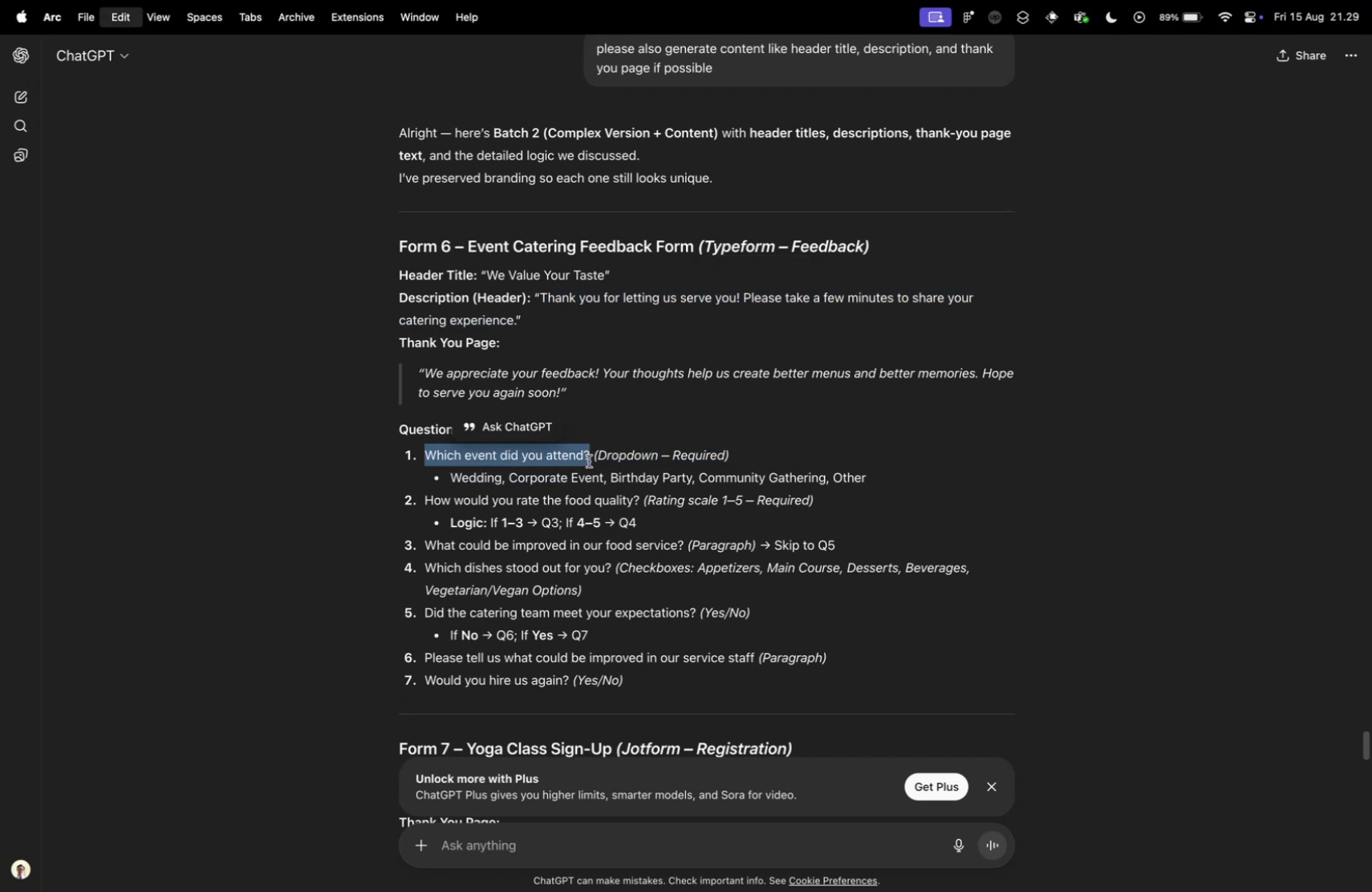 
key(Control+ControlLeft)
 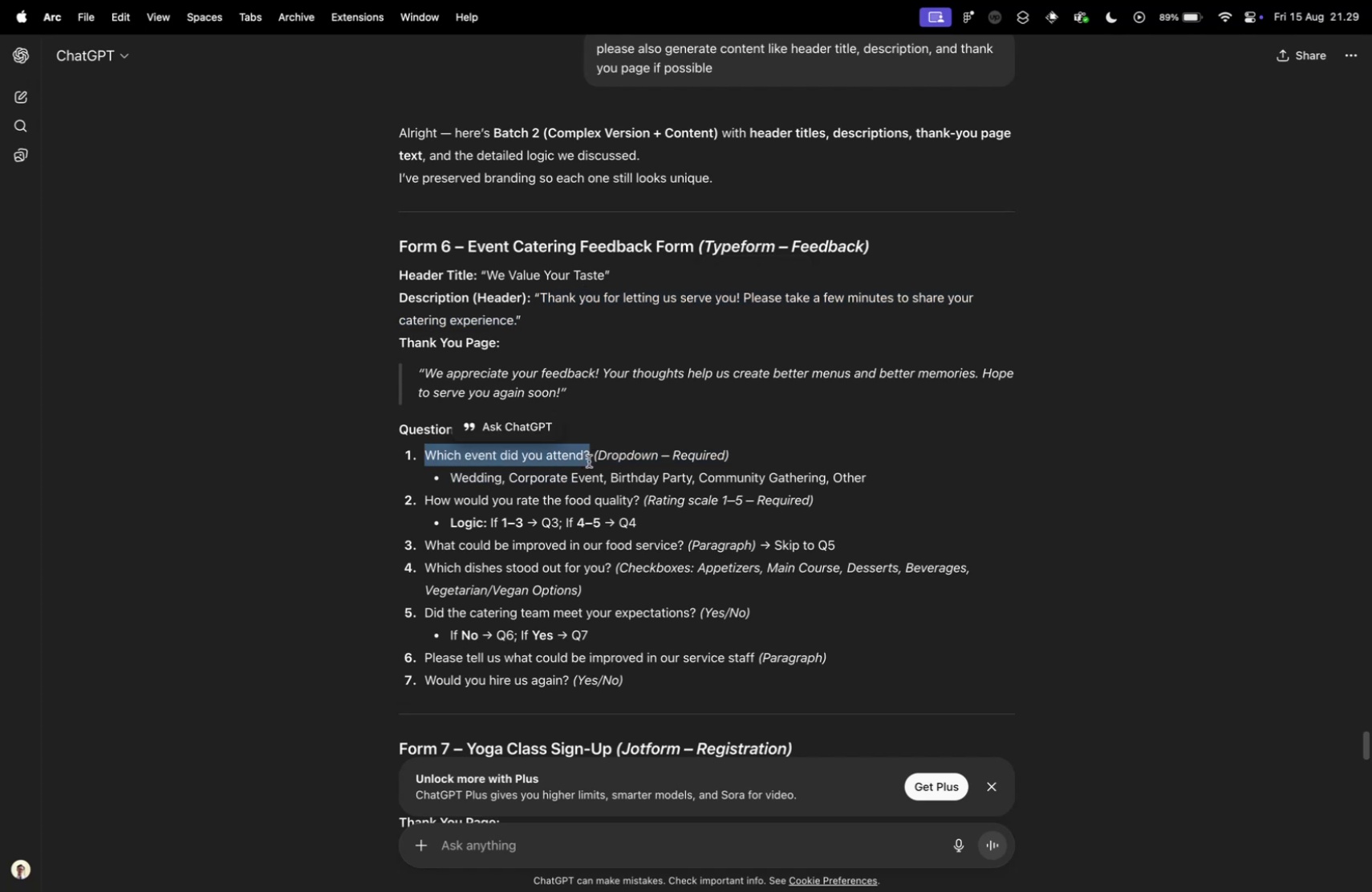 
key(Control+Tab)
 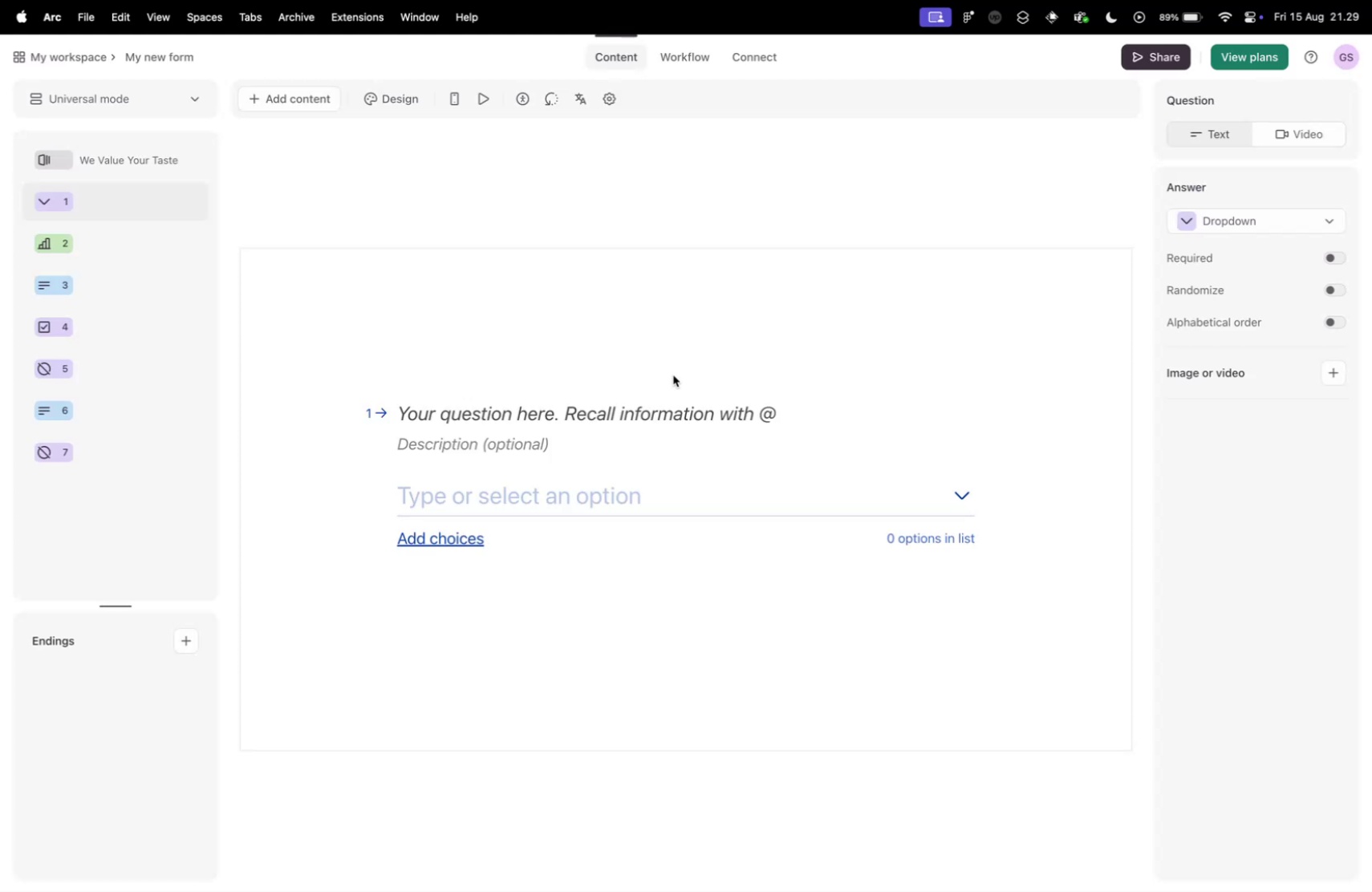 
left_click([589, 417])
 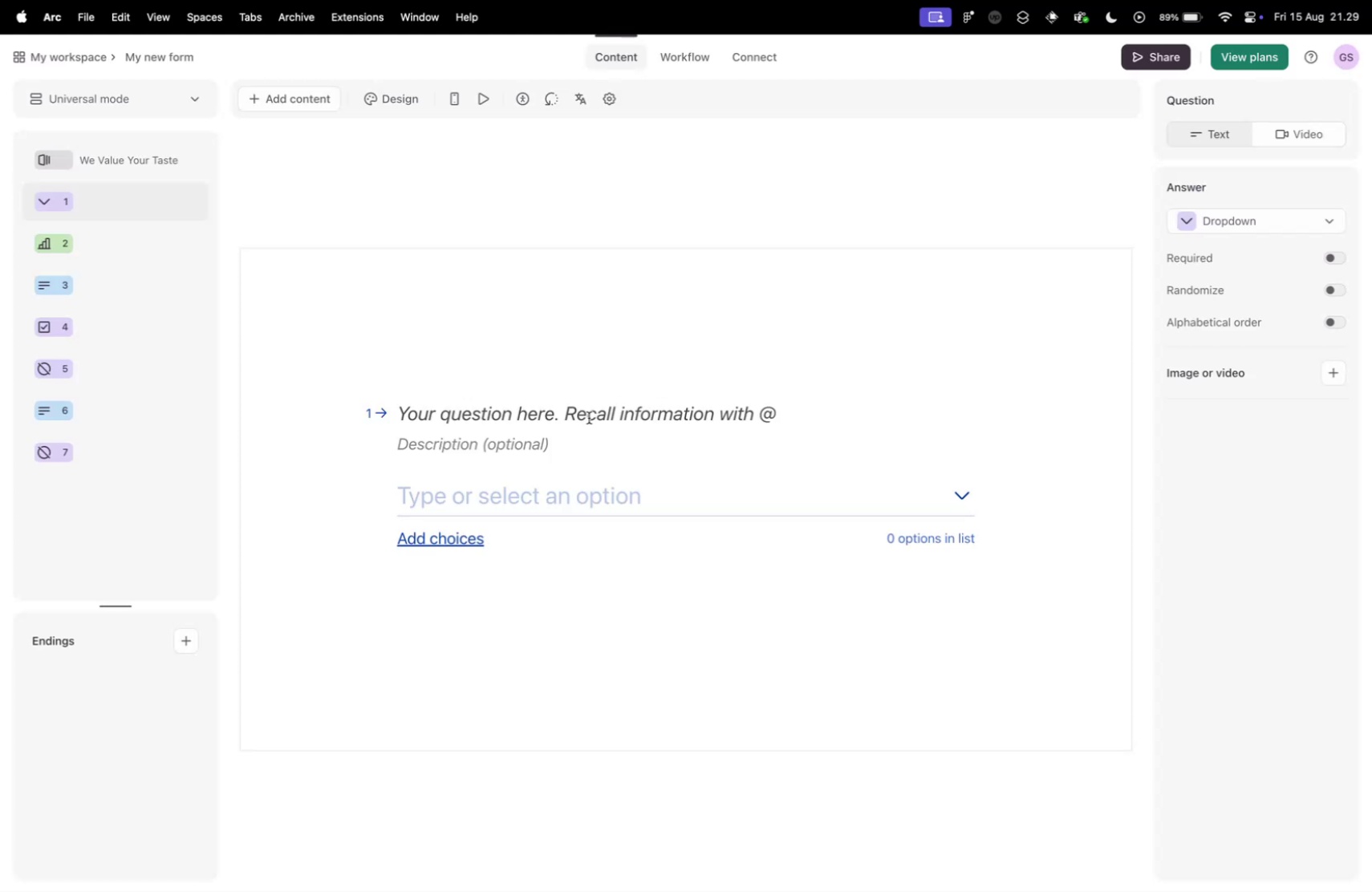 
key(Meta+V)
 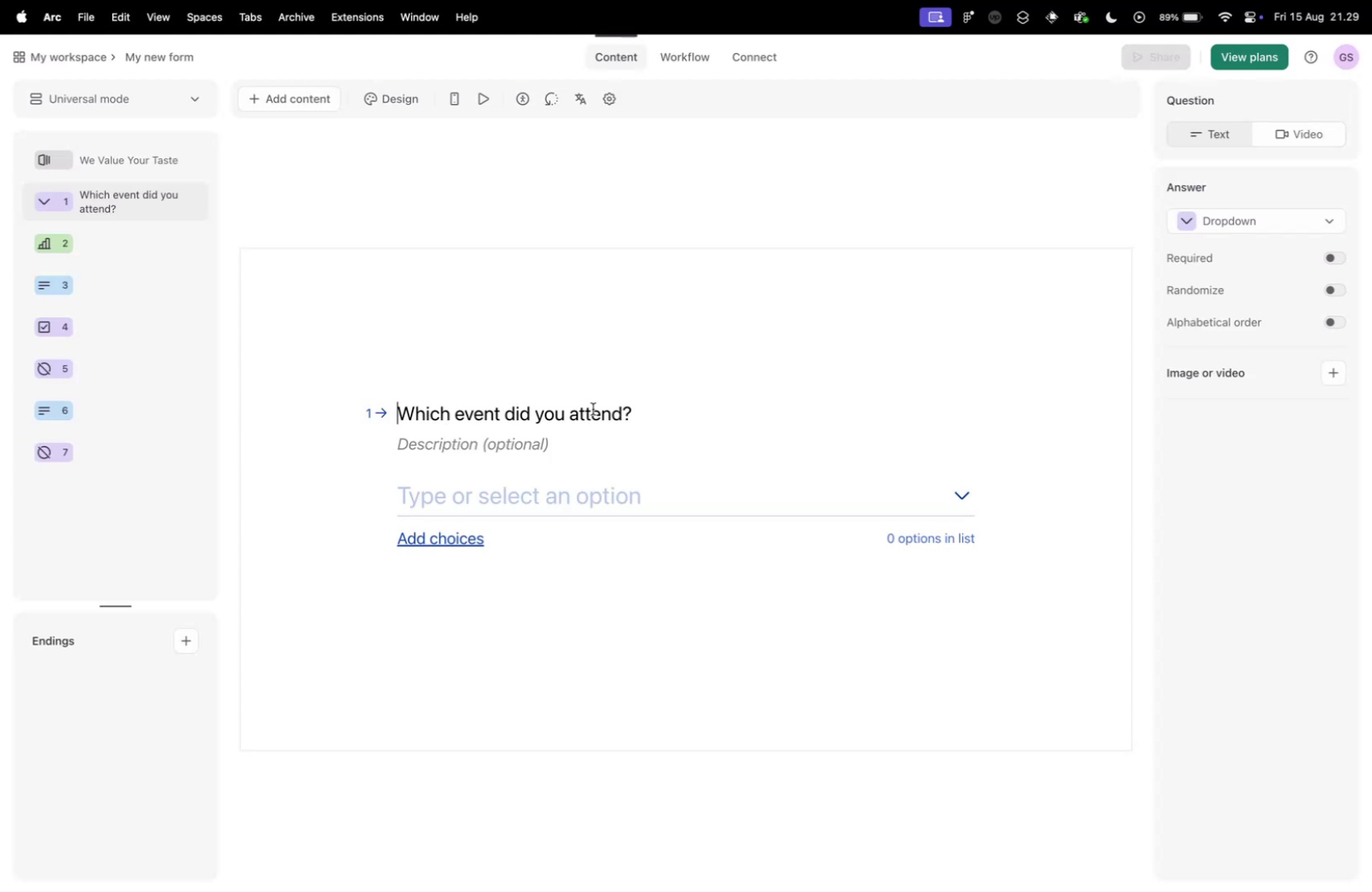 
key(Control+ControlLeft)
 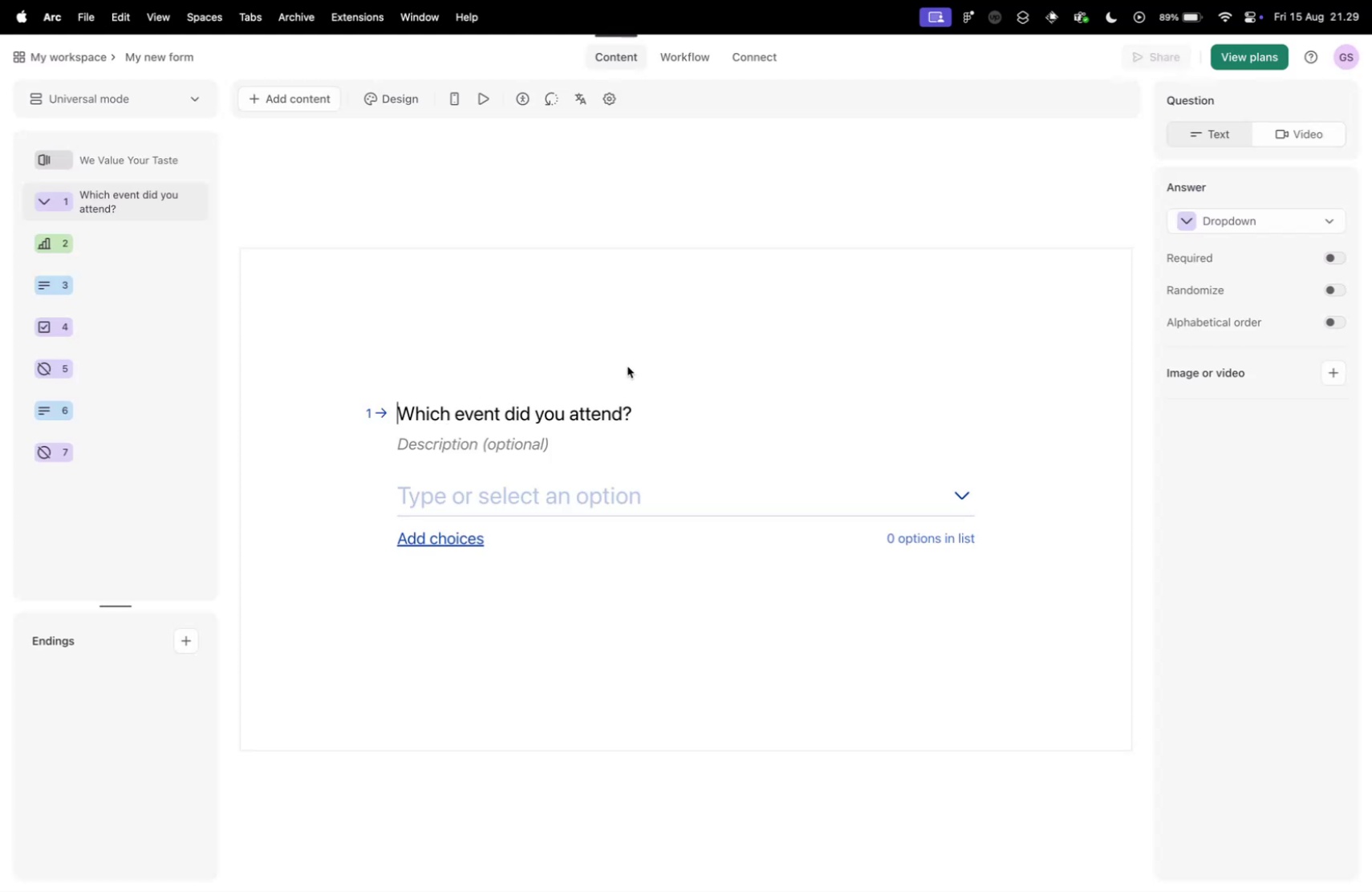 
key(Control+Tab)
 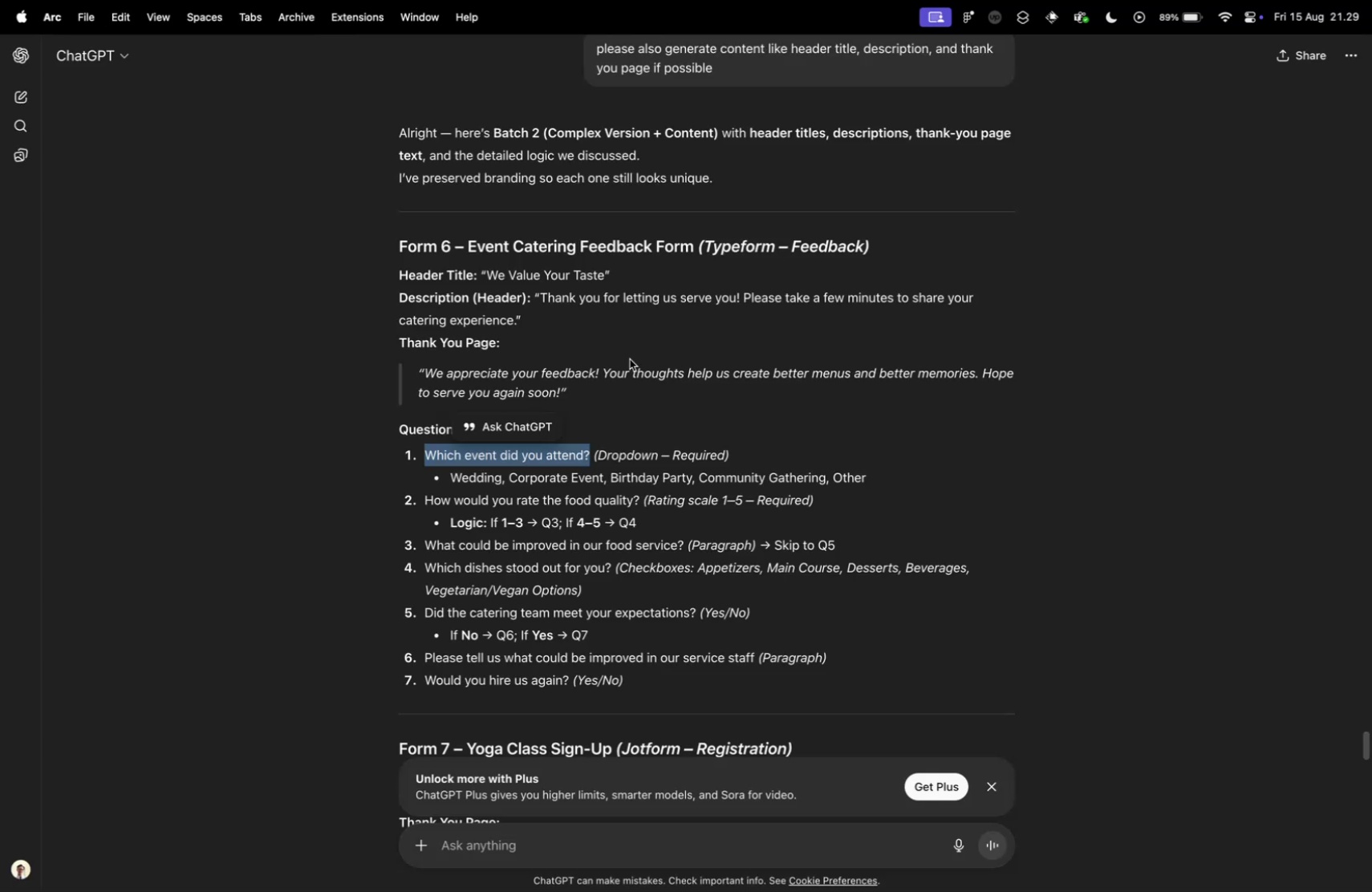 
key(Control+ControlLeft)
 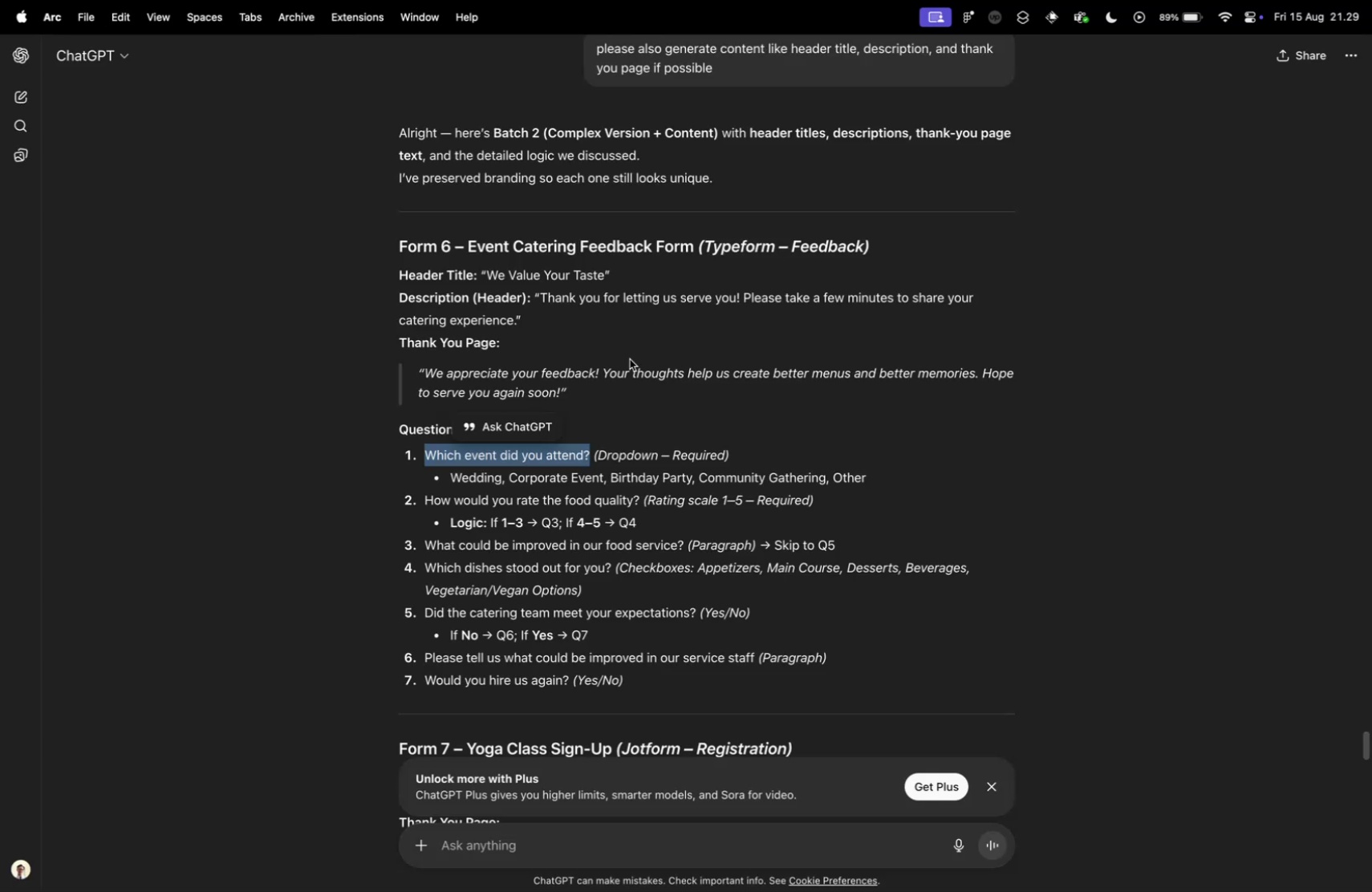 
key(Control+Tab)
 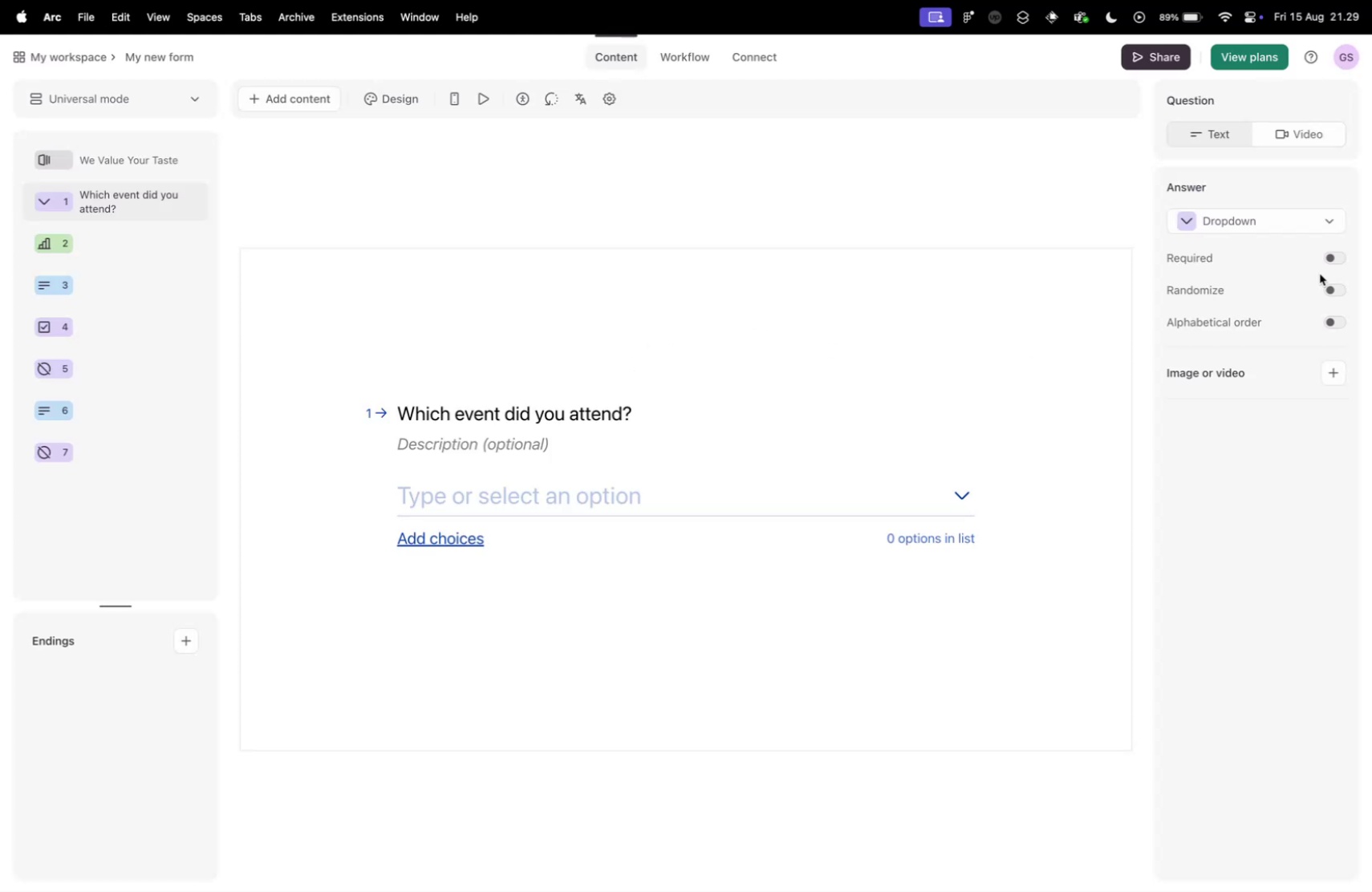 
left_click([1330, 259])
 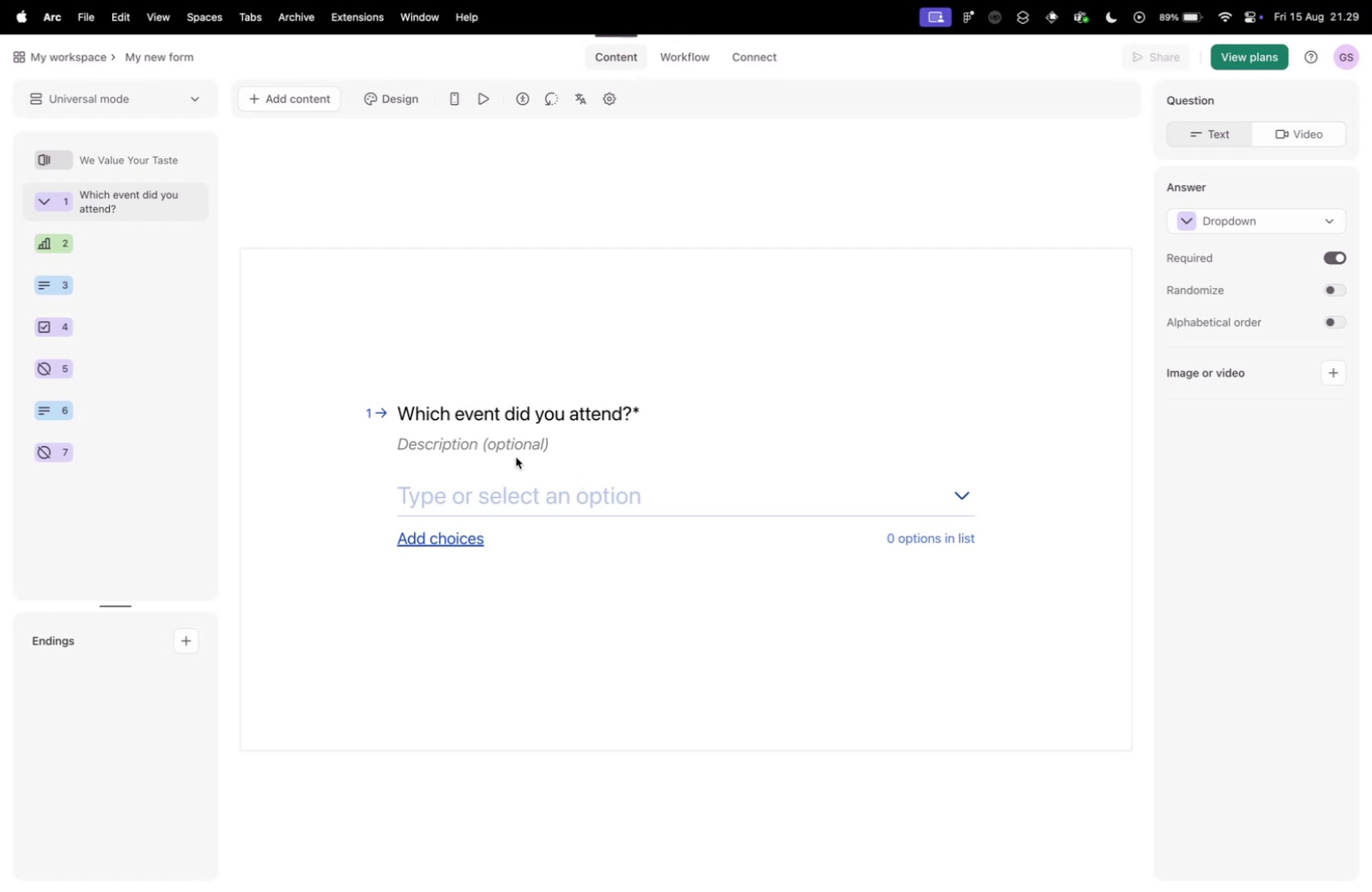 
left_click([476, 489])
 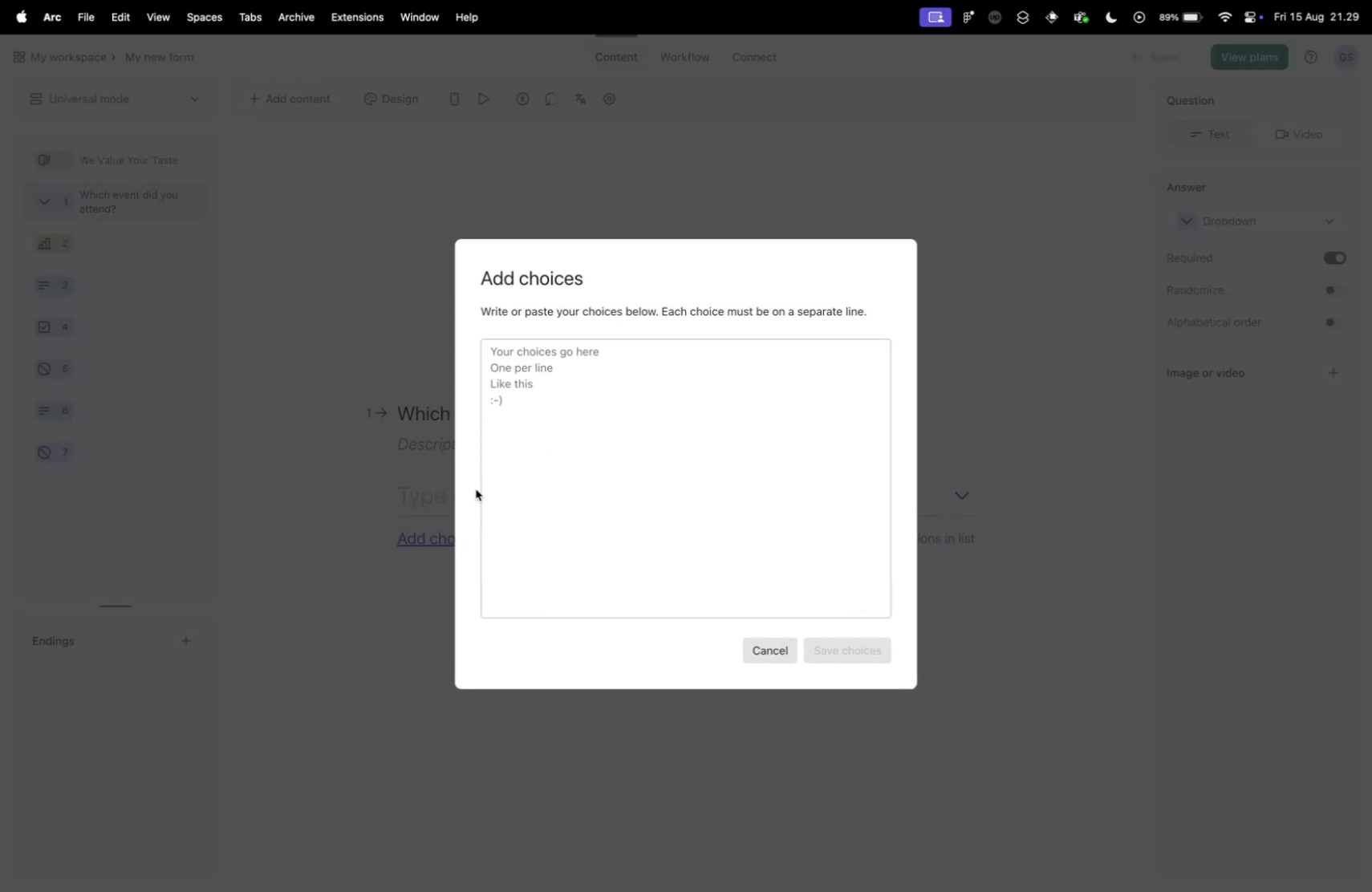 
key(Control+ControlLeft)
 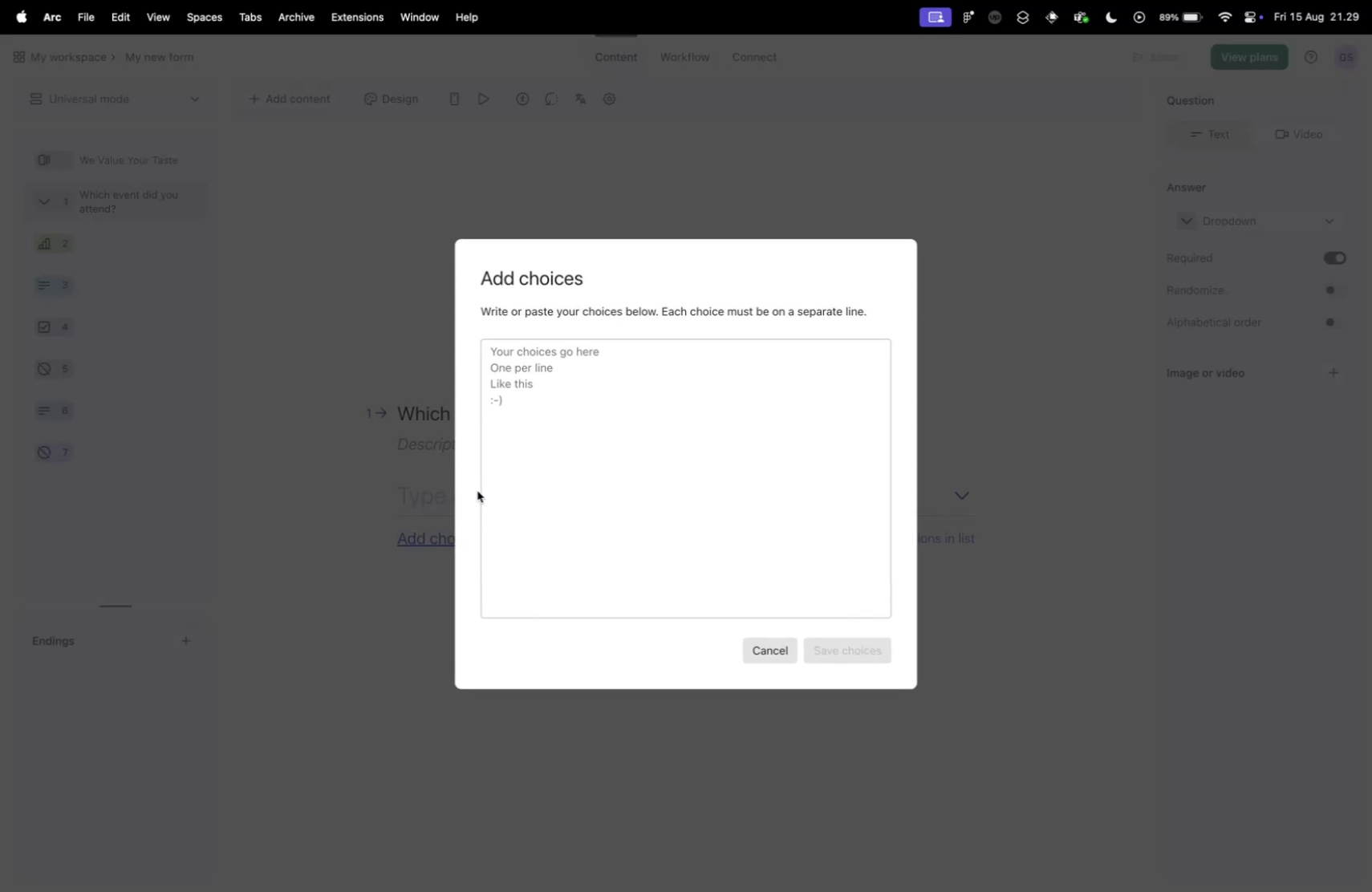 
key(Control+Tab)
 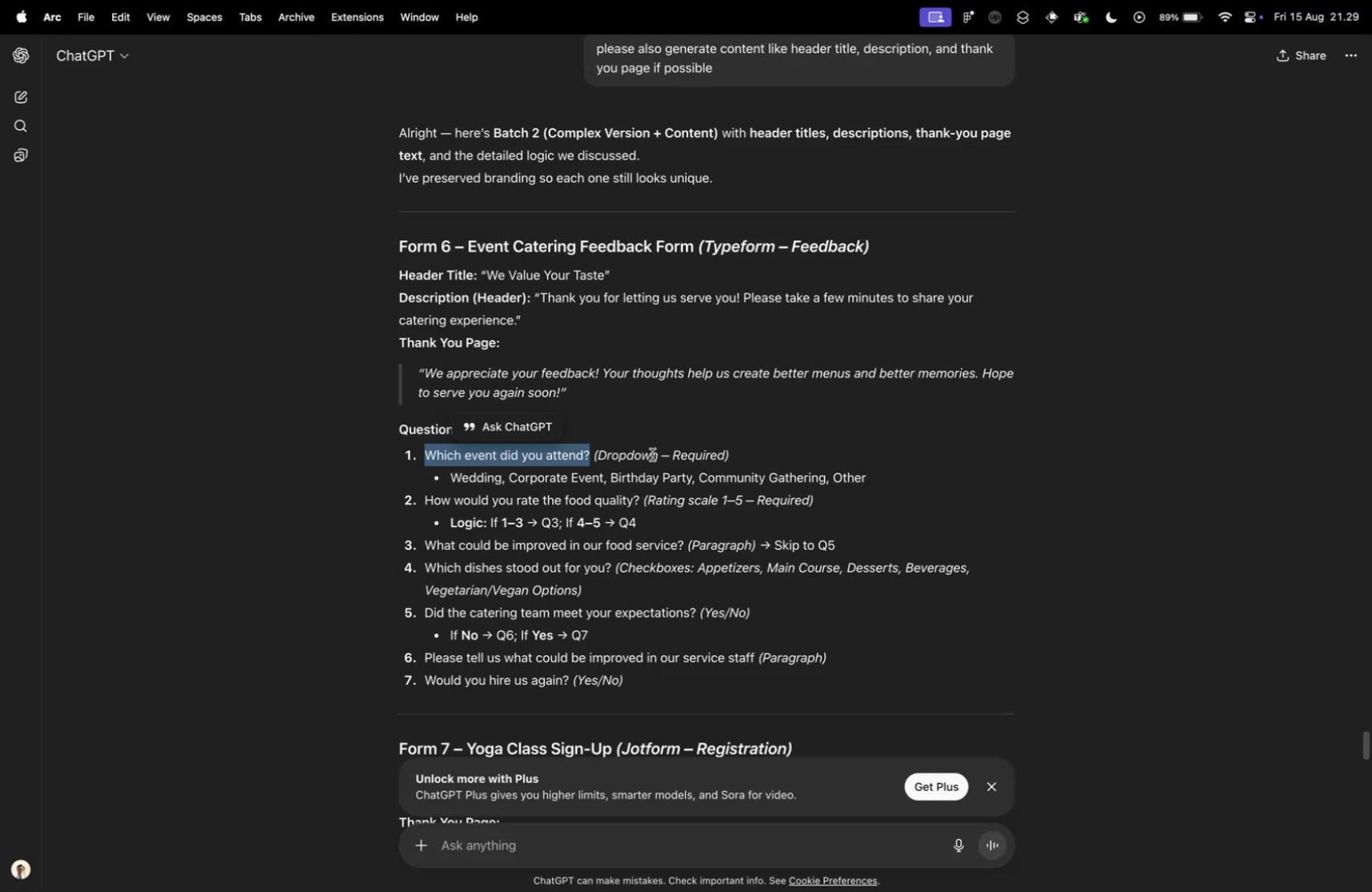 
key(Control+ControlLeft)
 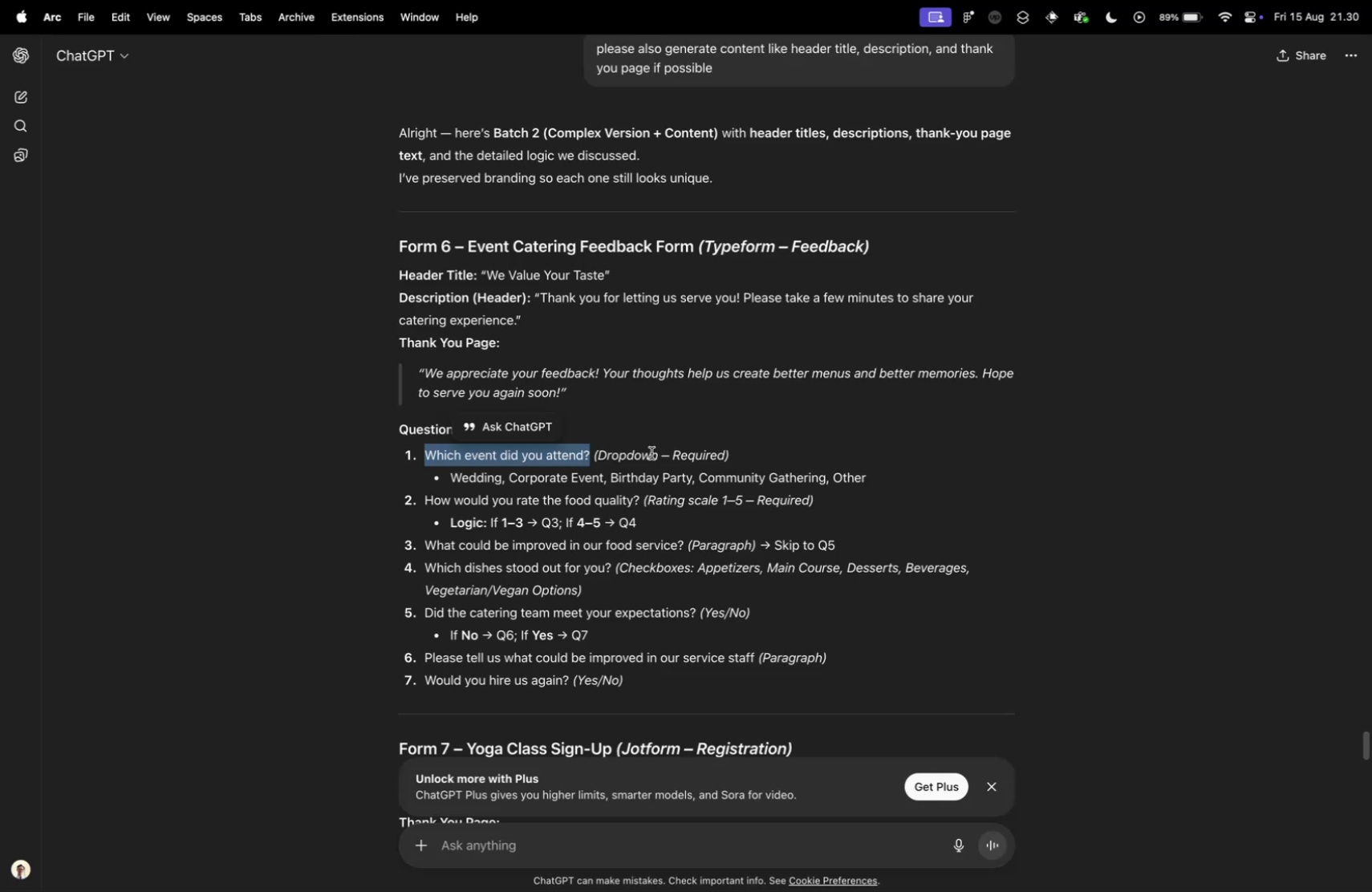 
key(Control+Tab)
 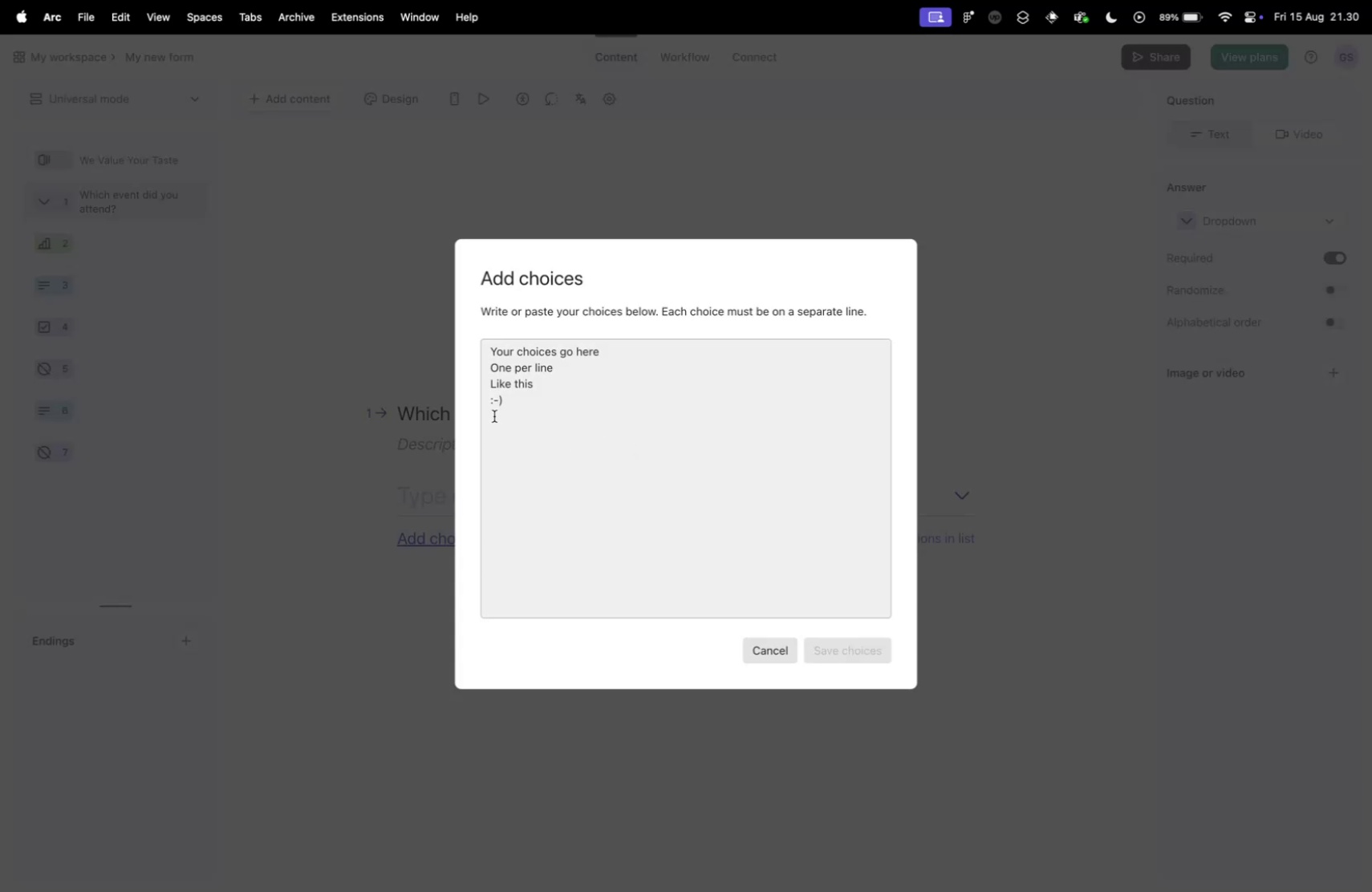 
left_click([528, 397])
 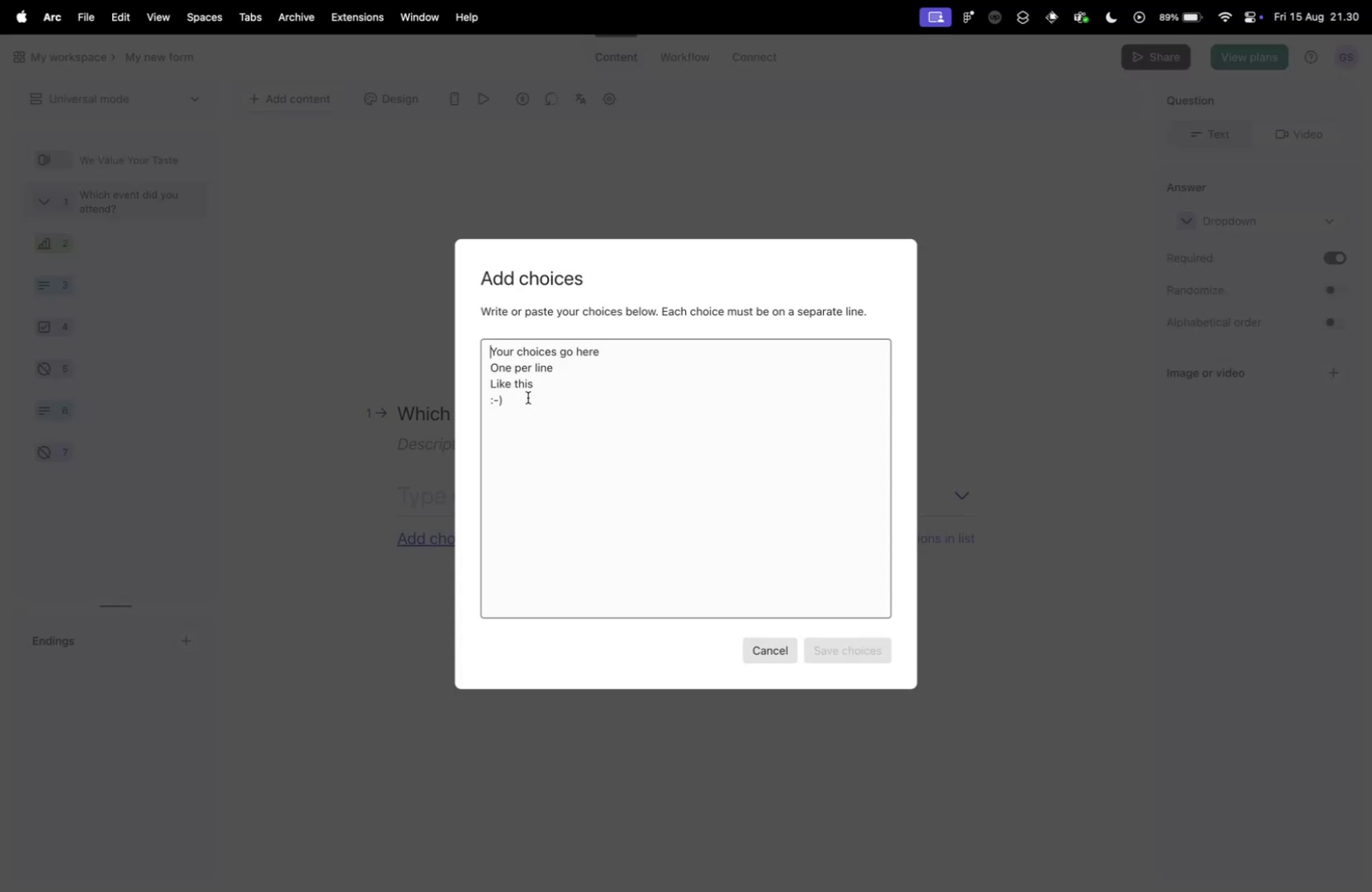 
type(Wedding)
 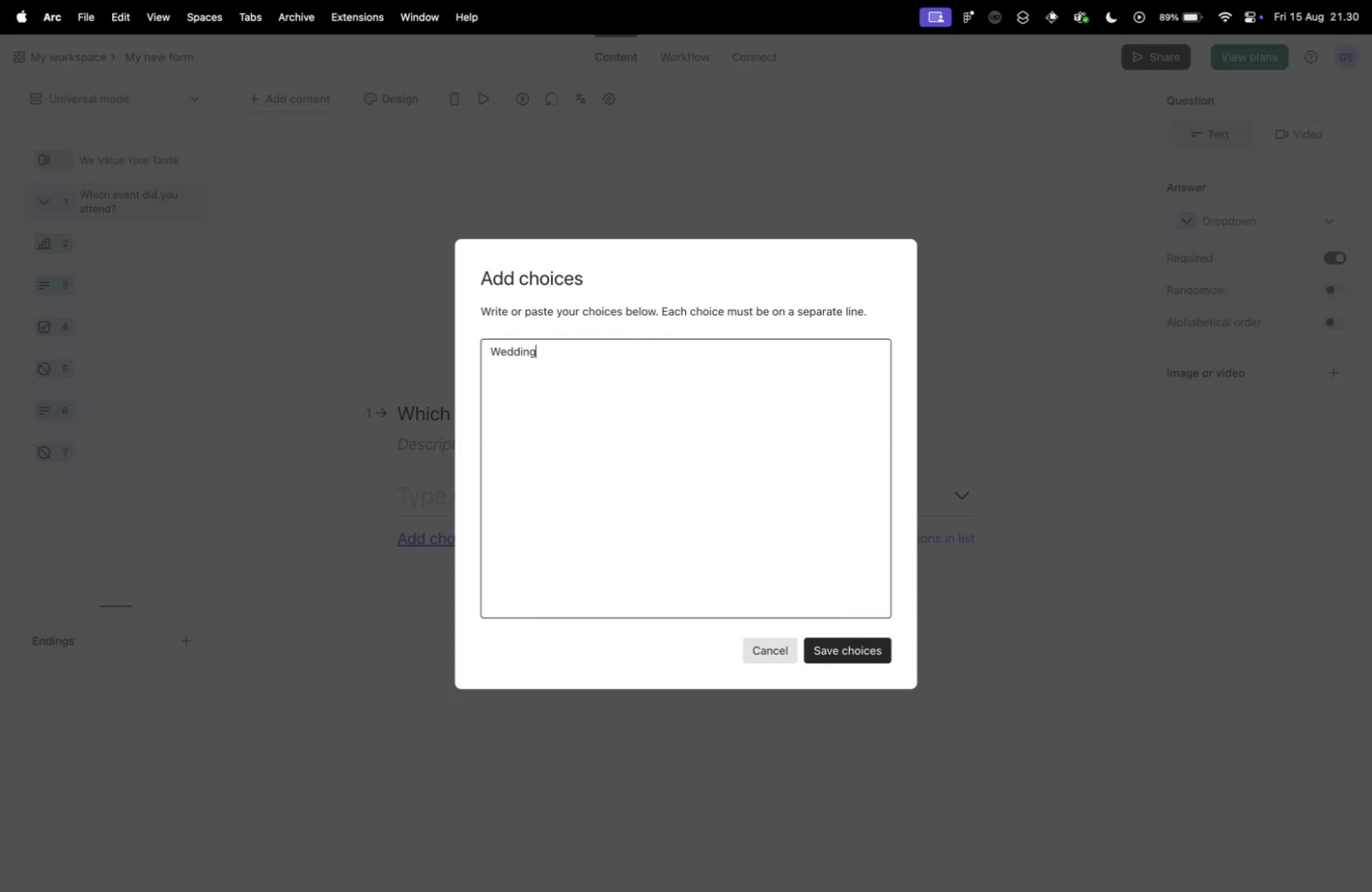 
key(Enter)
 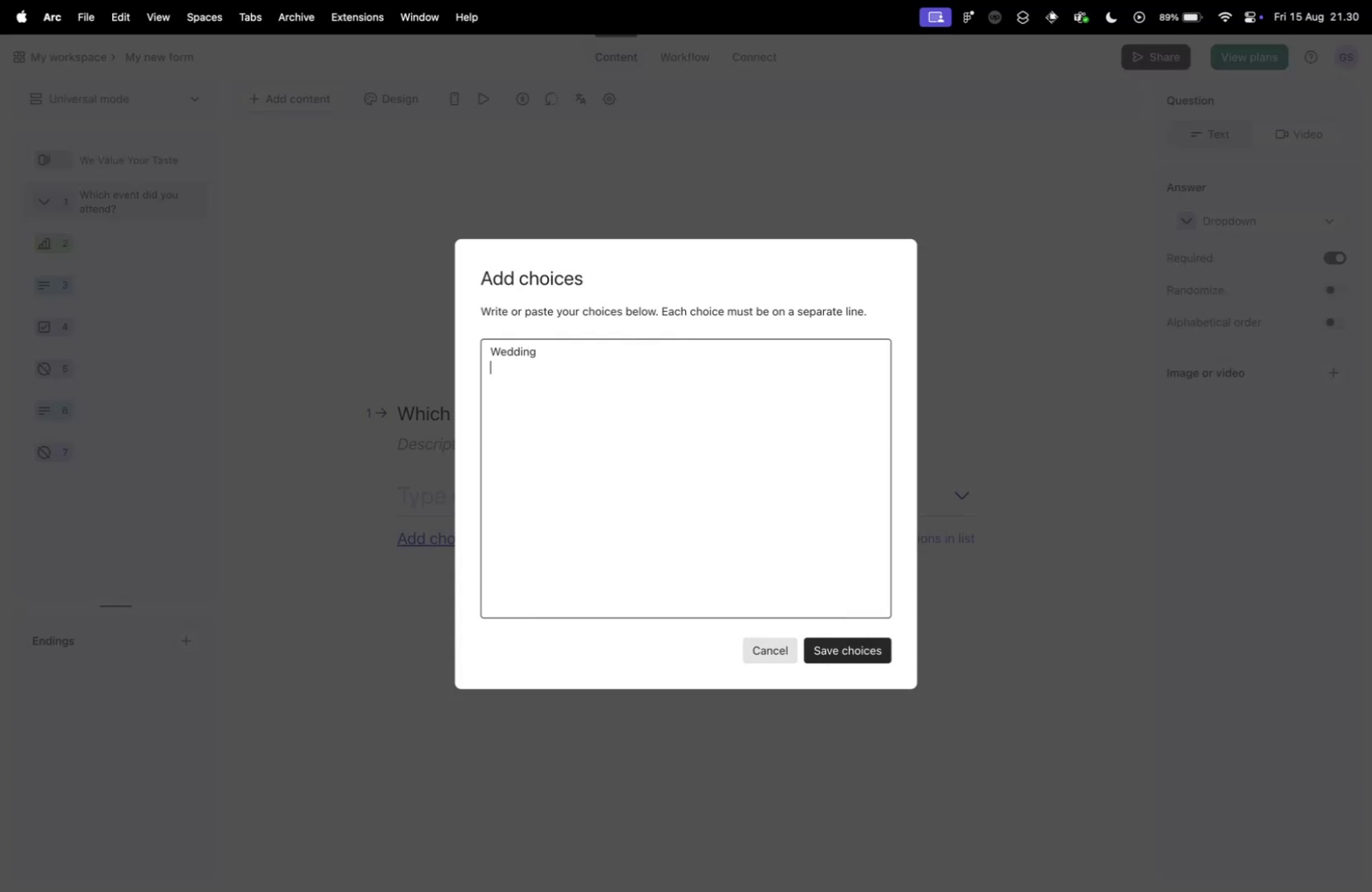 
type(Cor[p)
key(Backspace)
key(Backspace)
type(porate Event)
 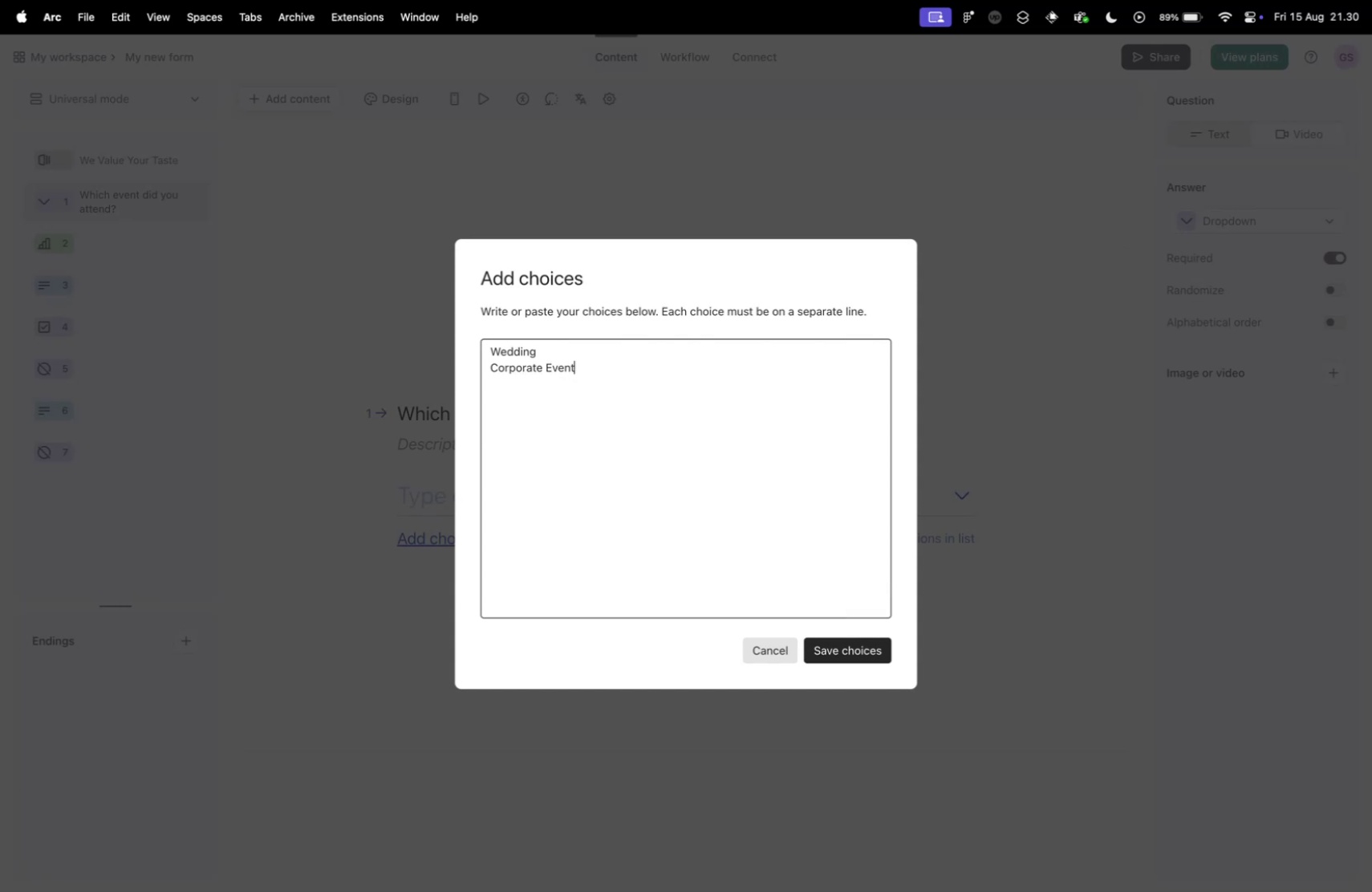 
 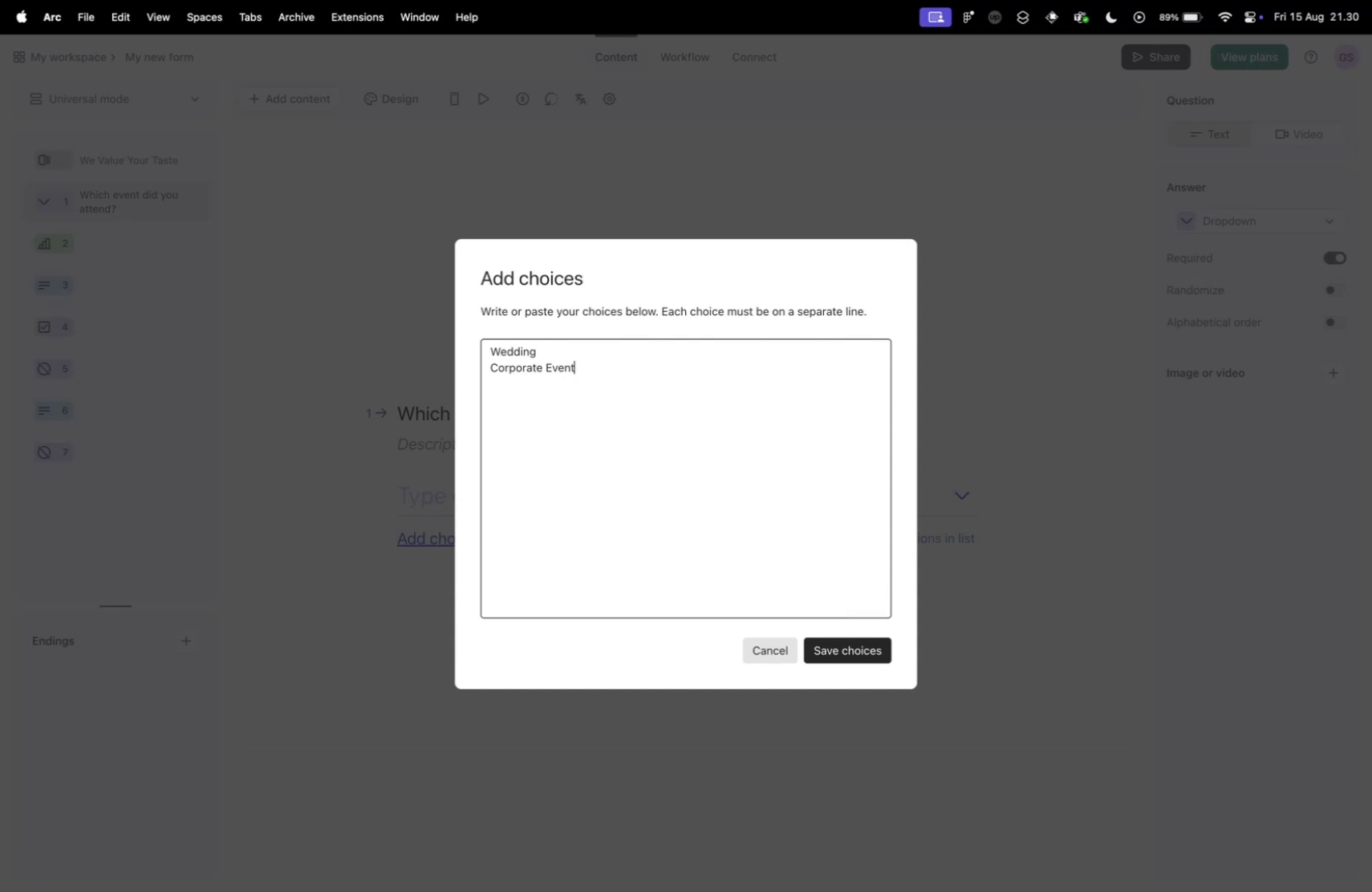 
key(Enter)
 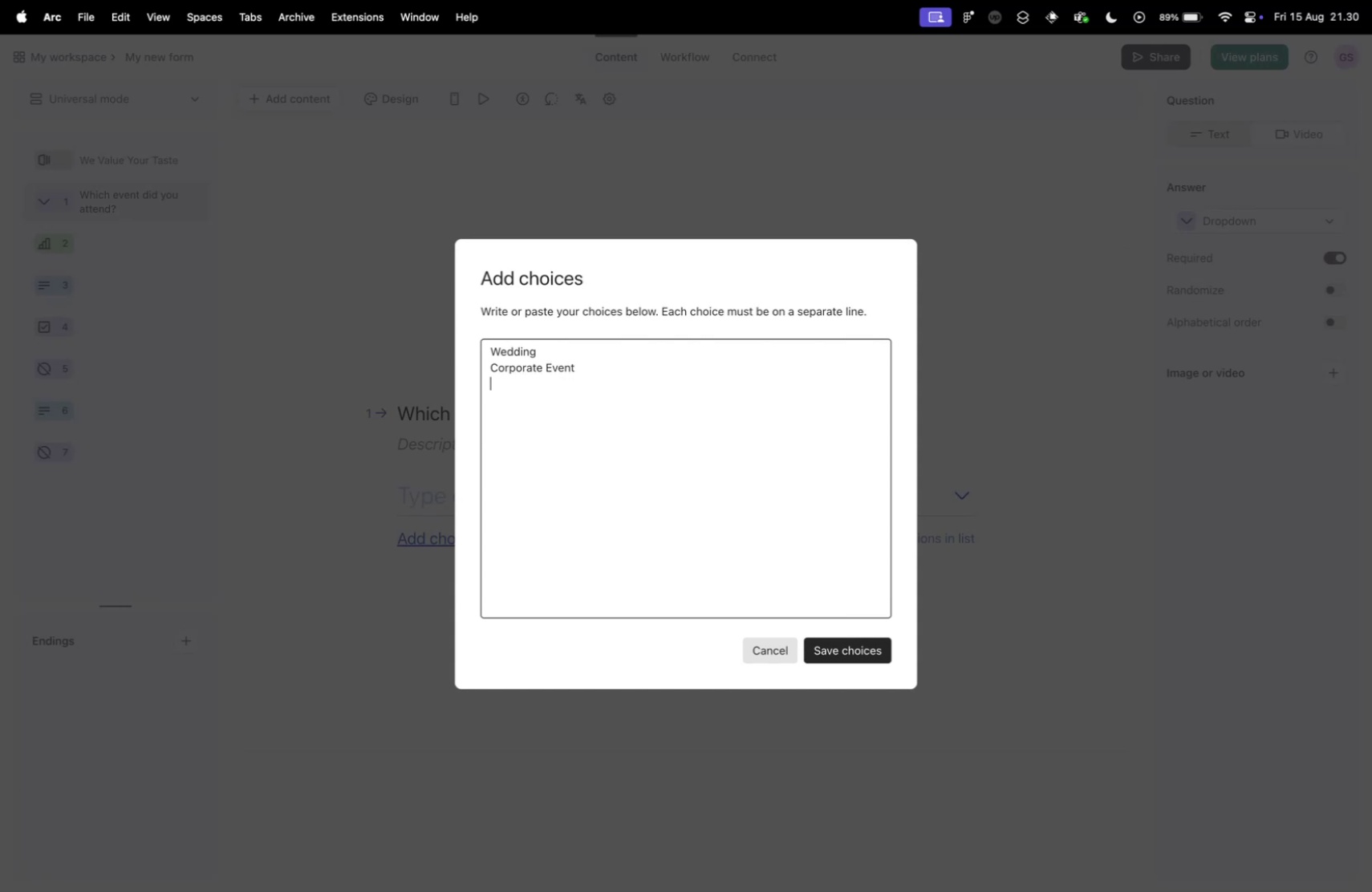 
key(Control+ControlLeft)
 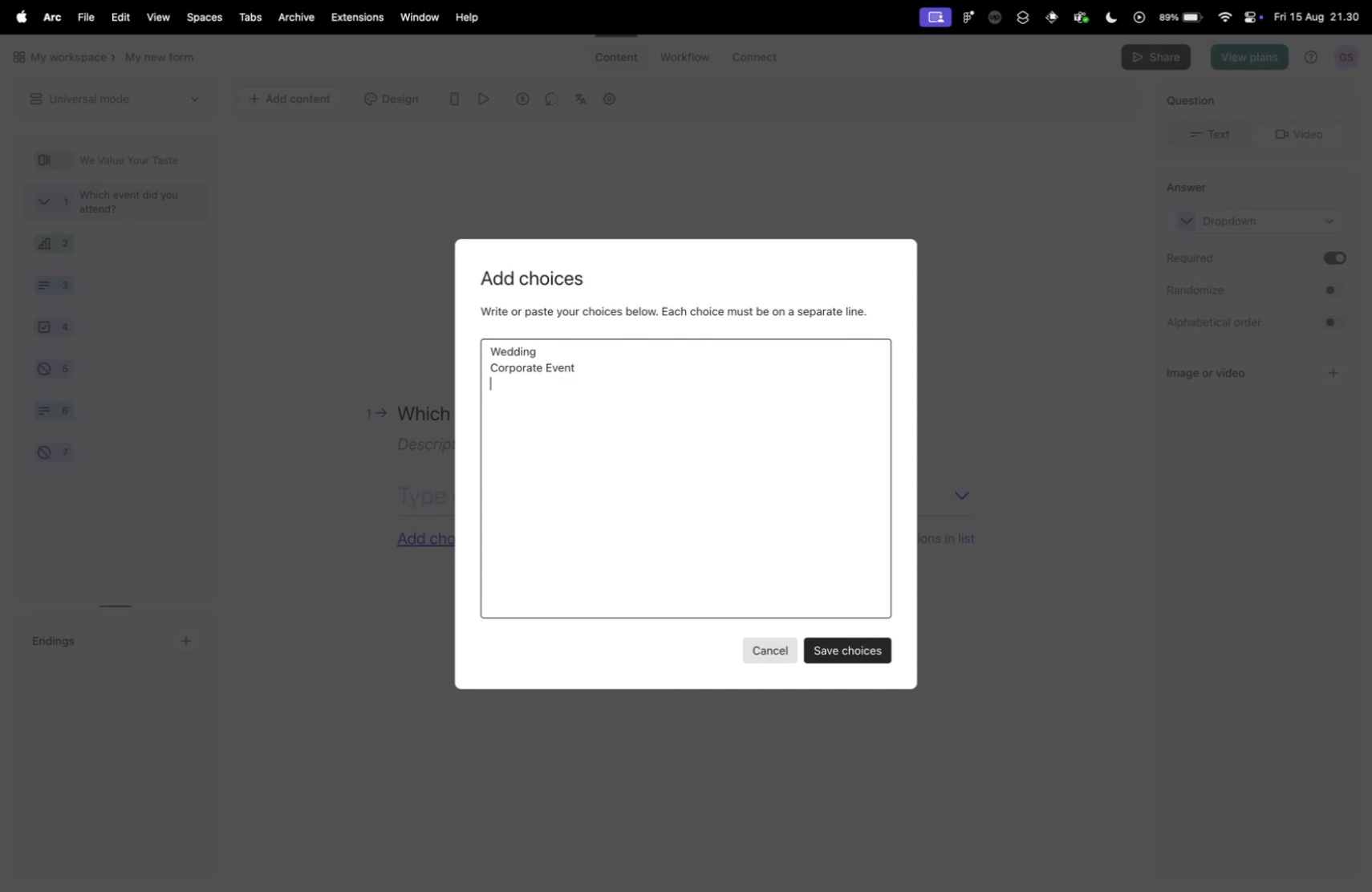 
key(Control+Tab)
 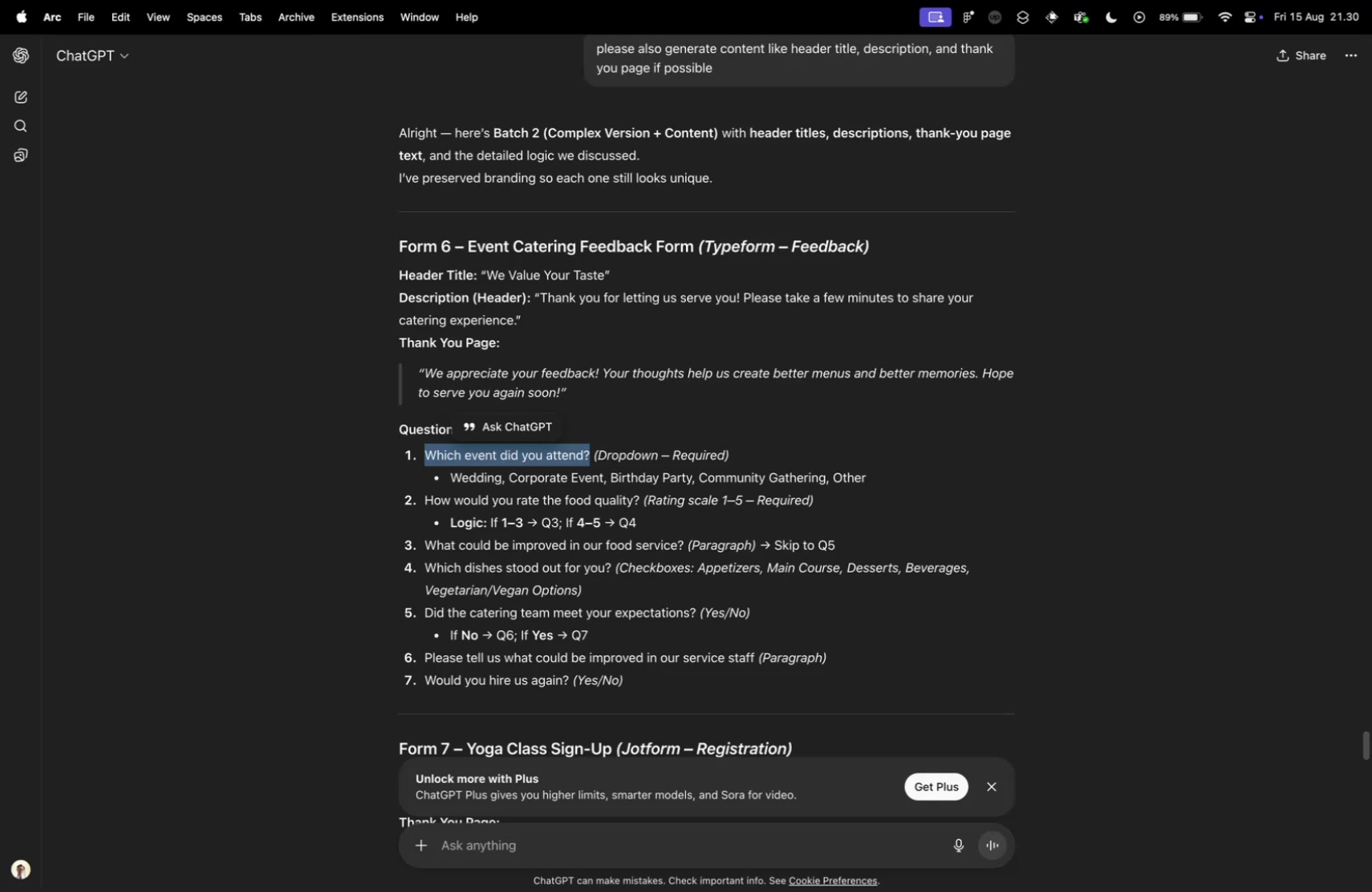 
key(Control+ControlLeft)
 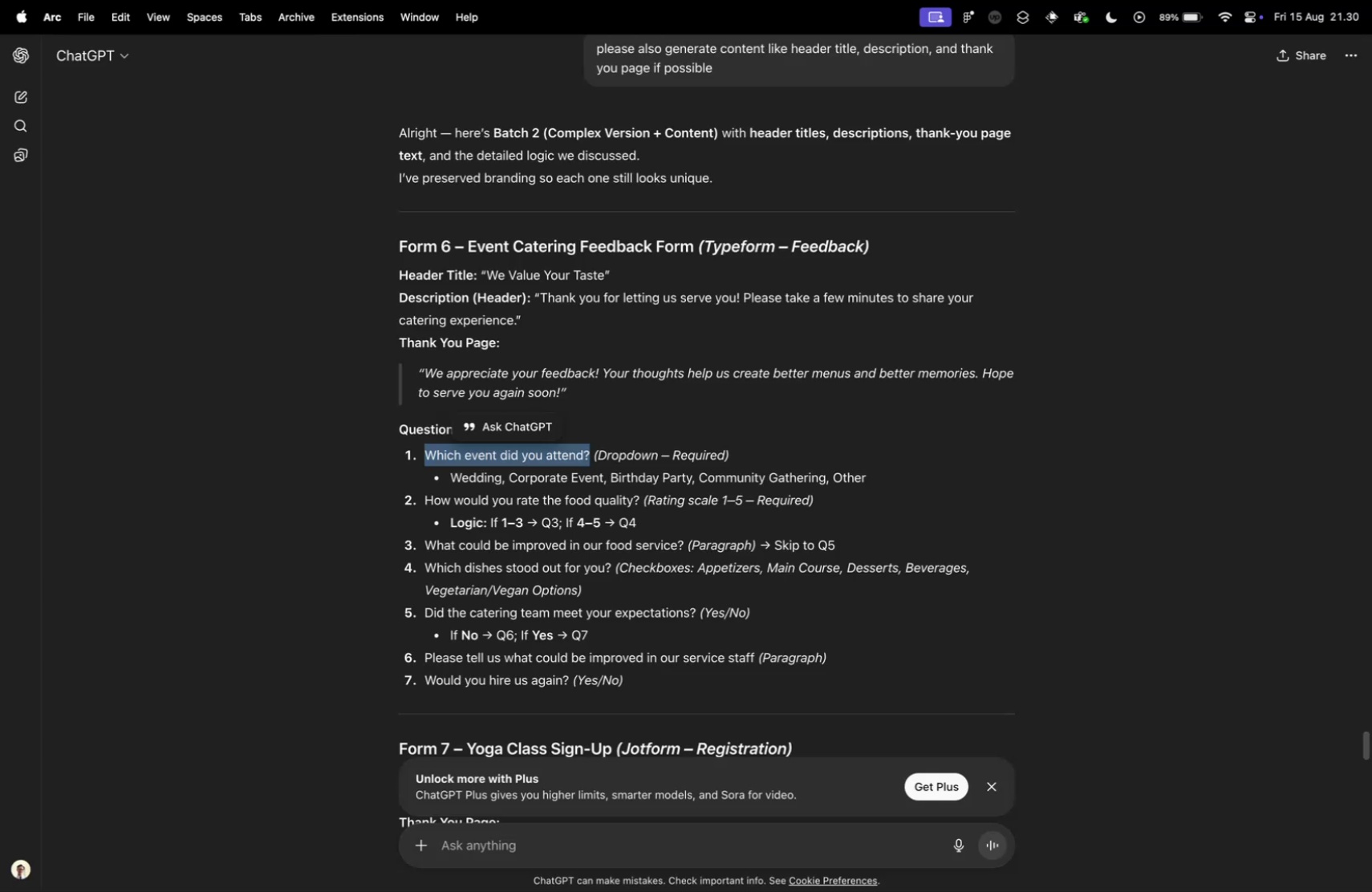 
key(Control+Tab)
 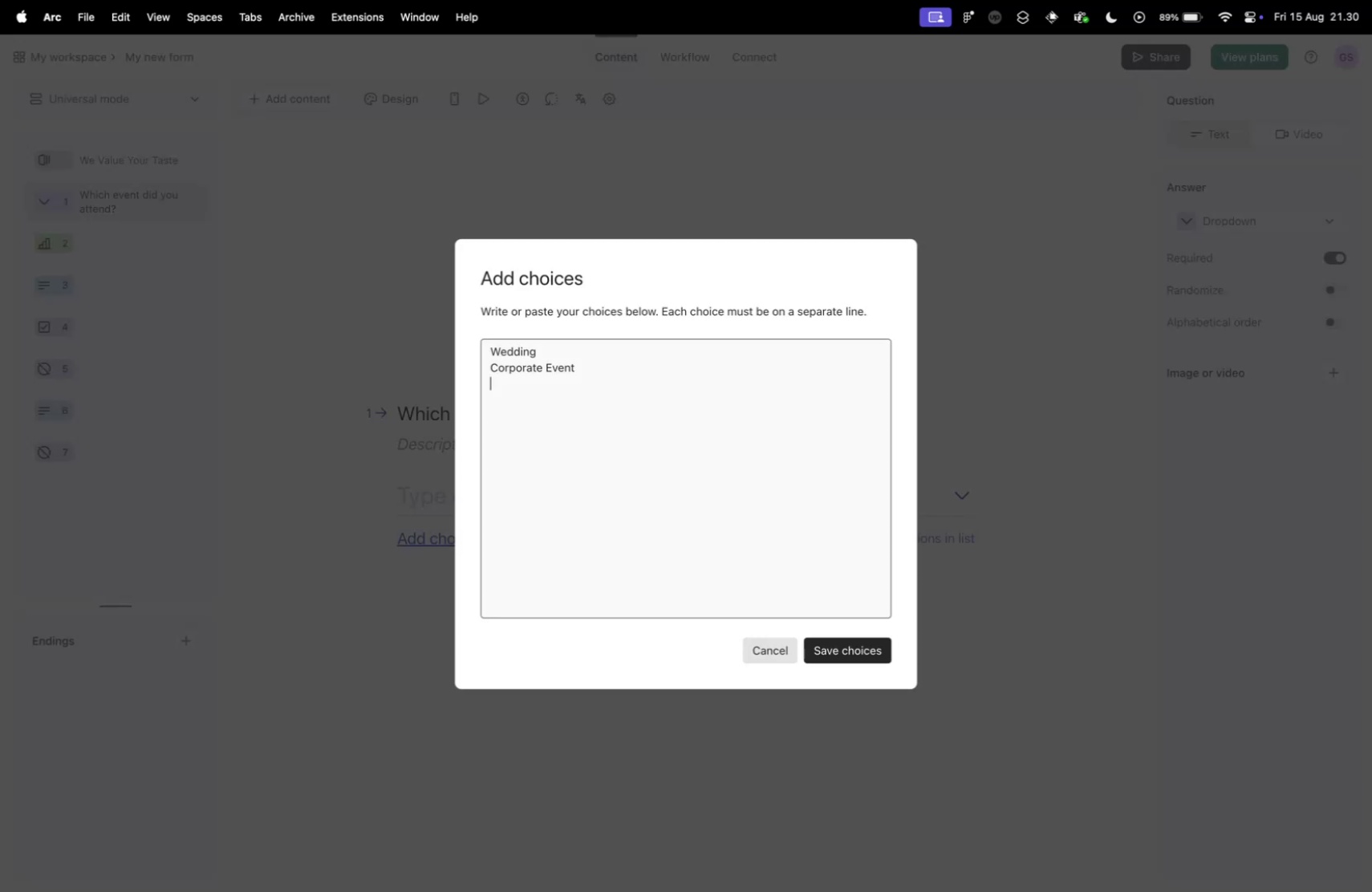 
type(Birthday PArt)
key(Backspace)
key(Backspace)
key(Backspace)
type(arty)
 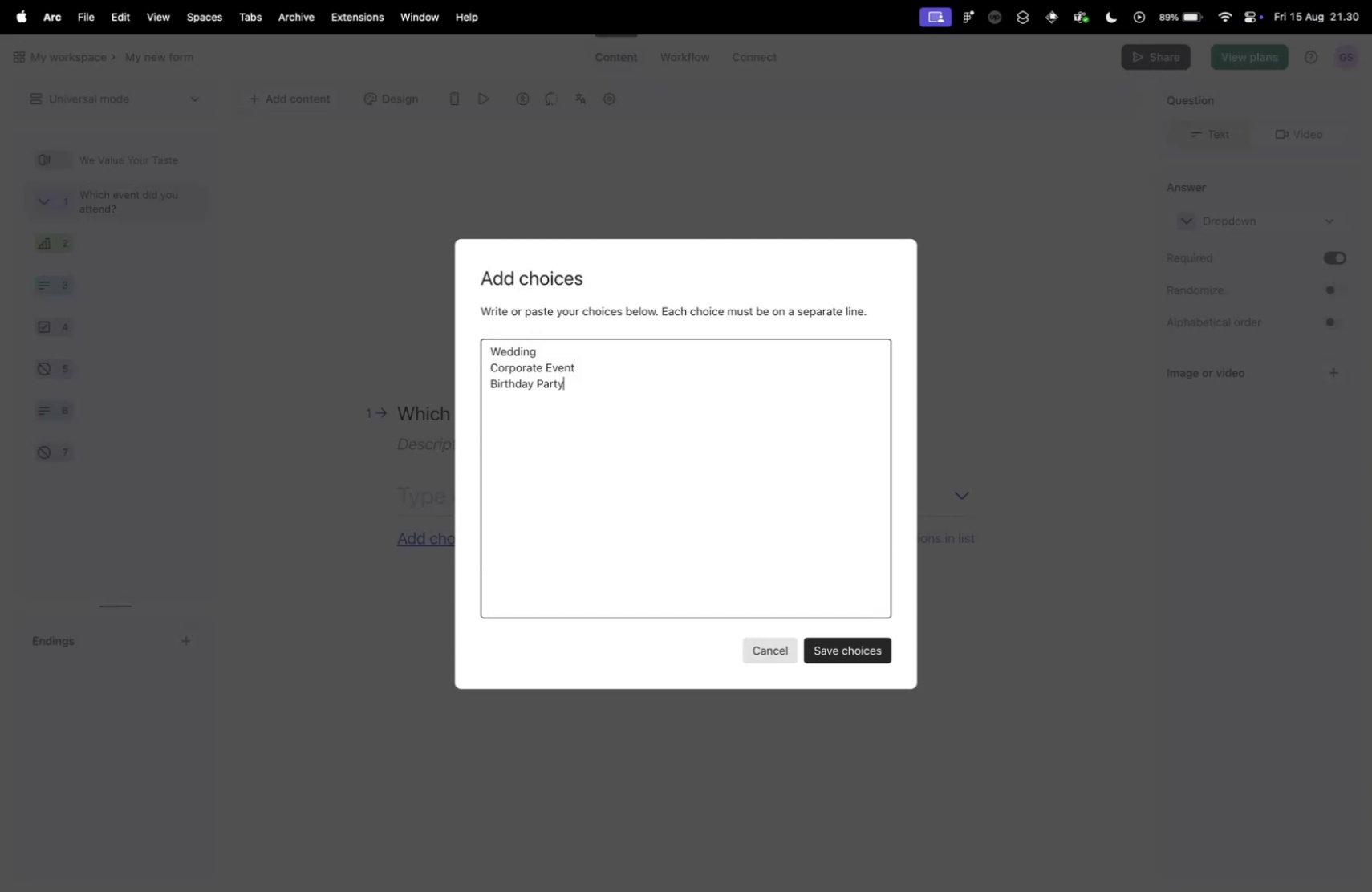 
 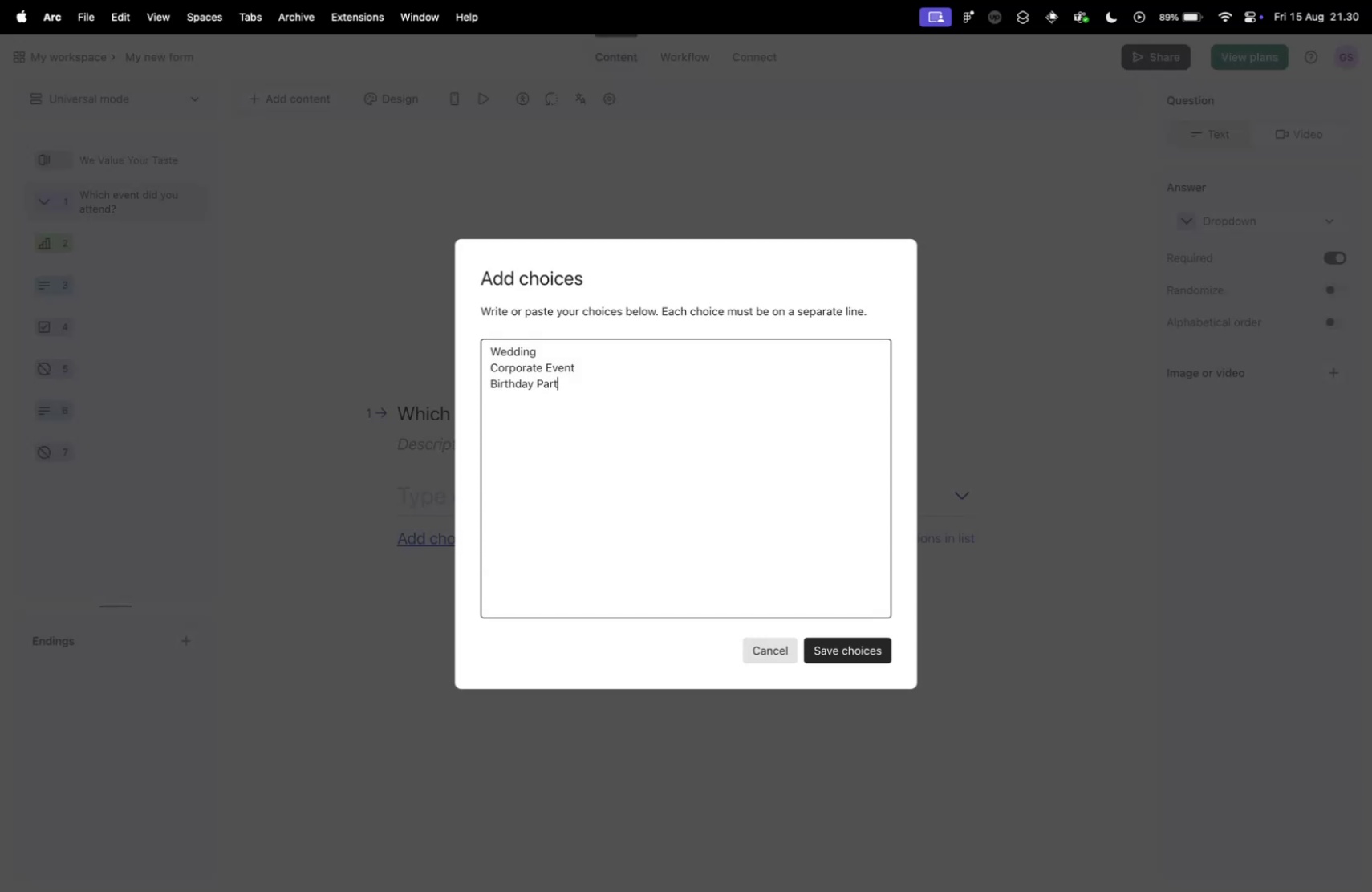 
key(Enter)
 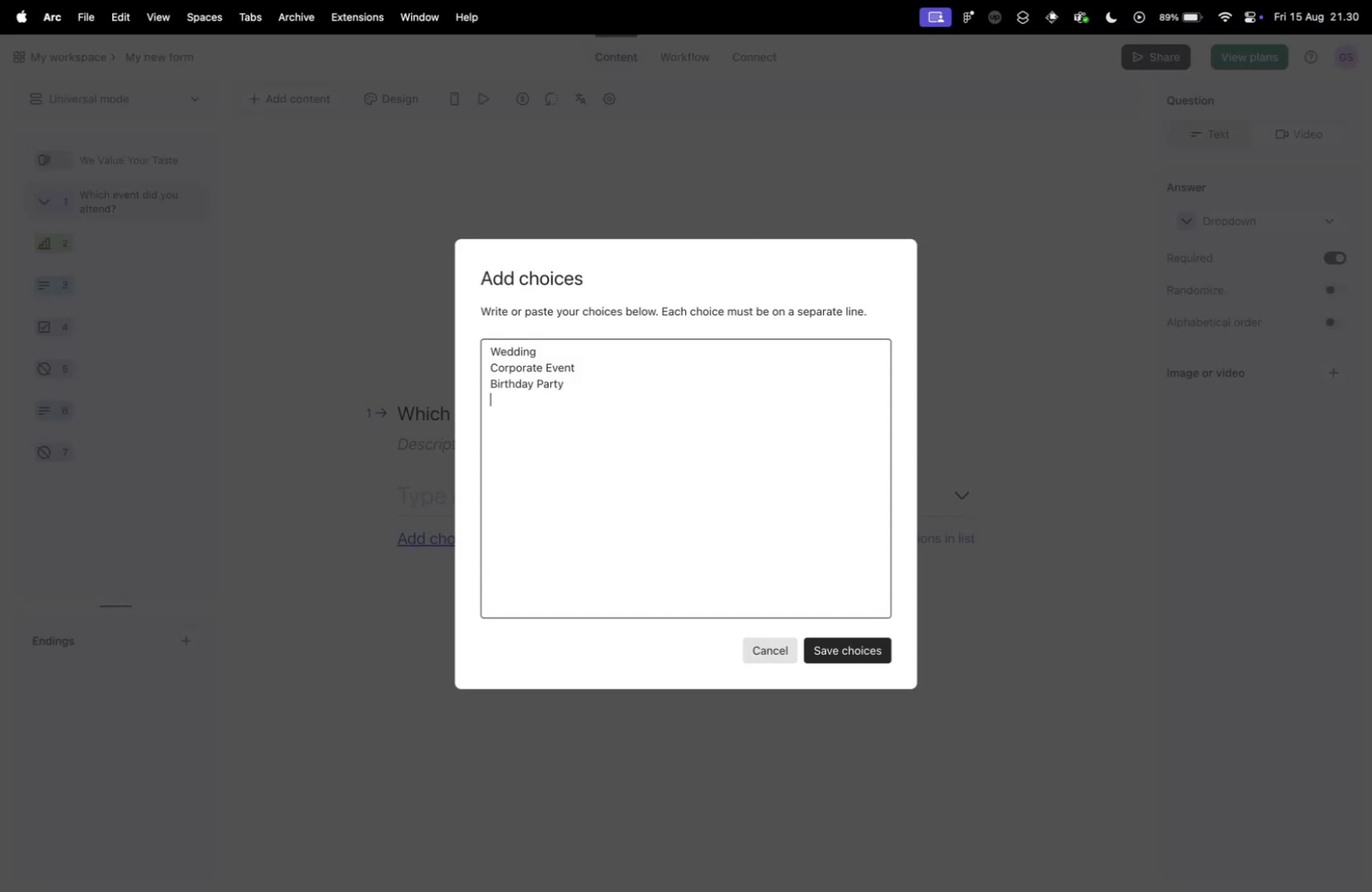 
key(Control+ControlLeft)
 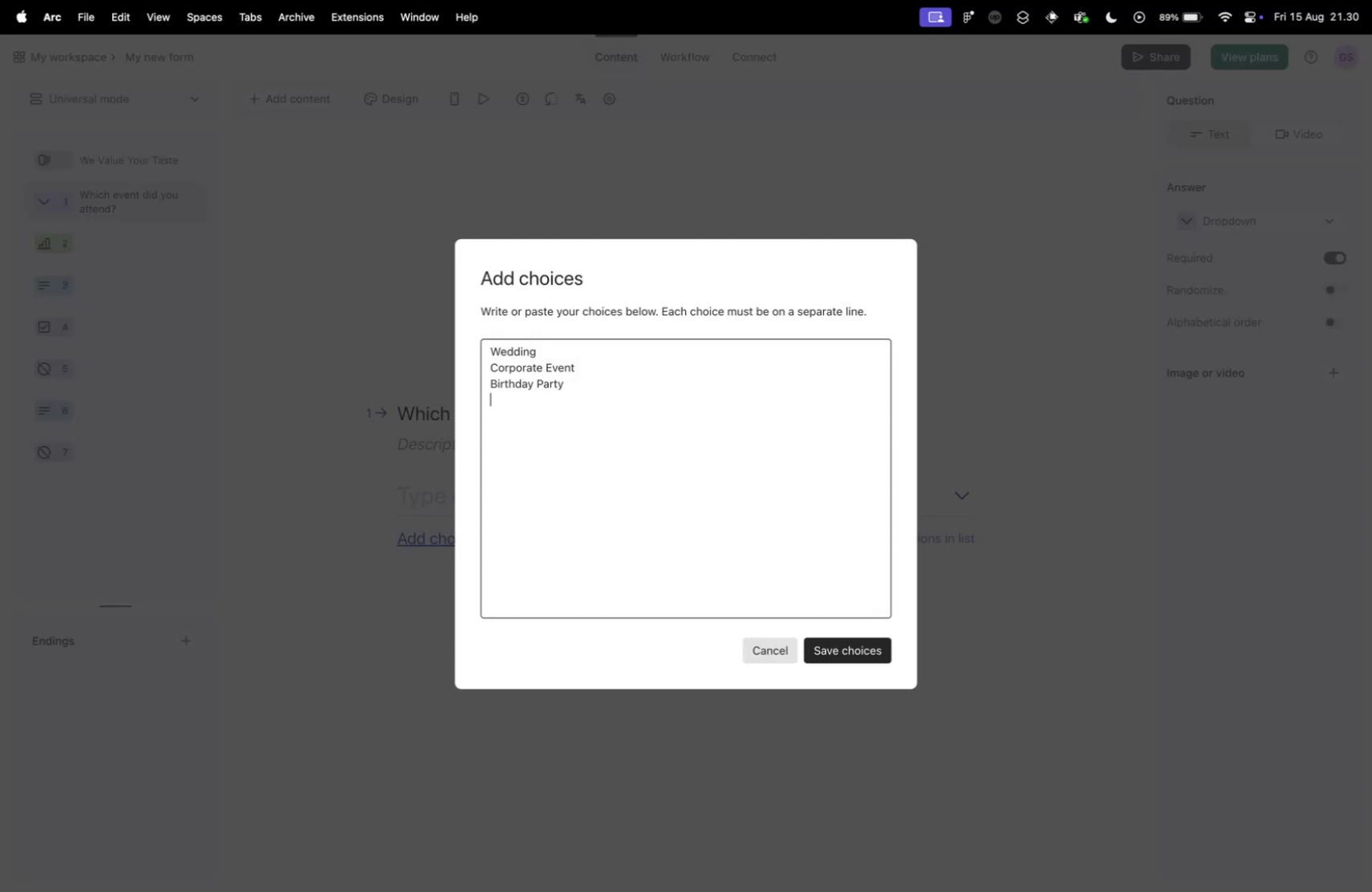 
key(Control+Tab)
 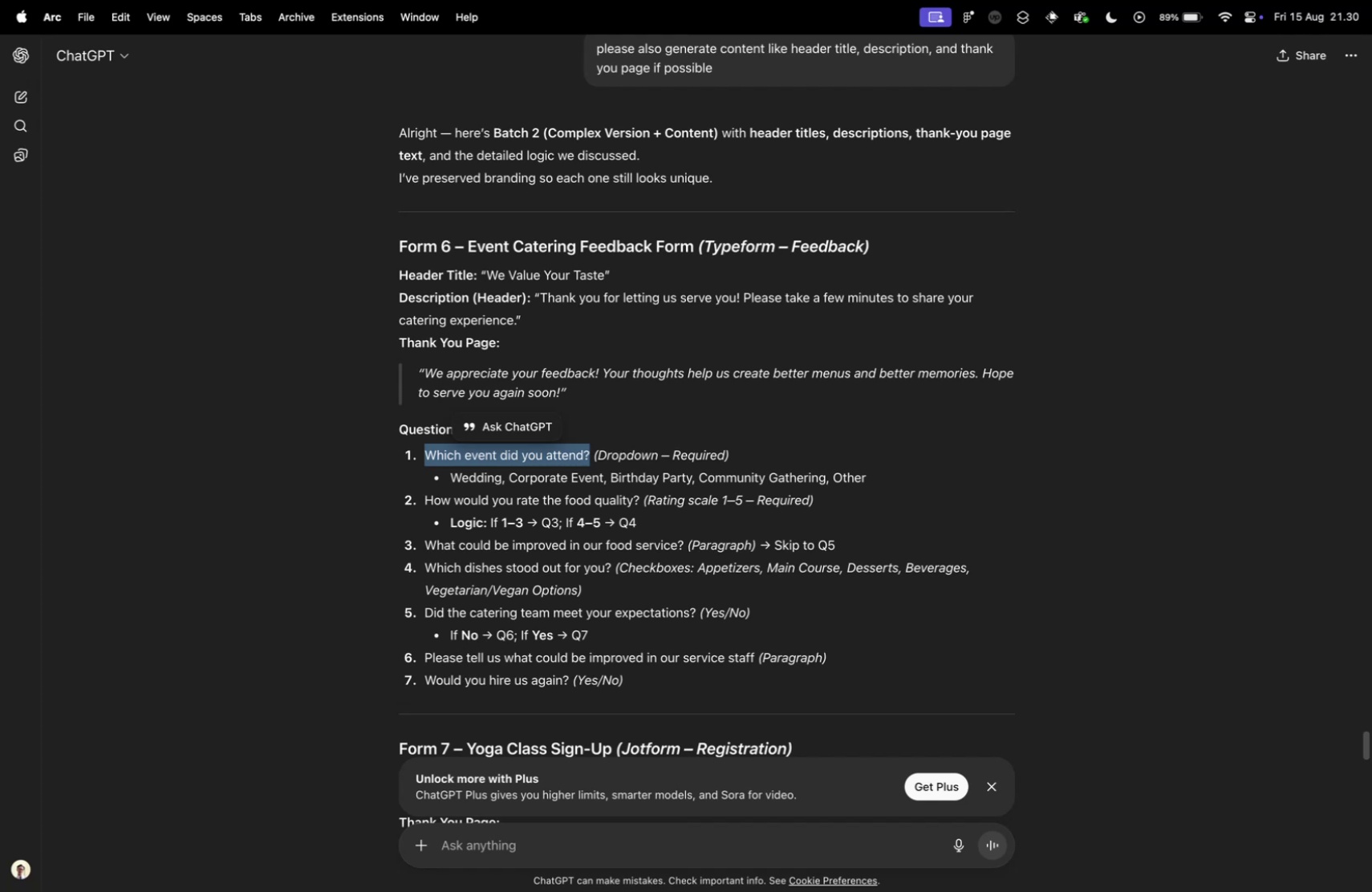 
key(Control+ControlLeft)
 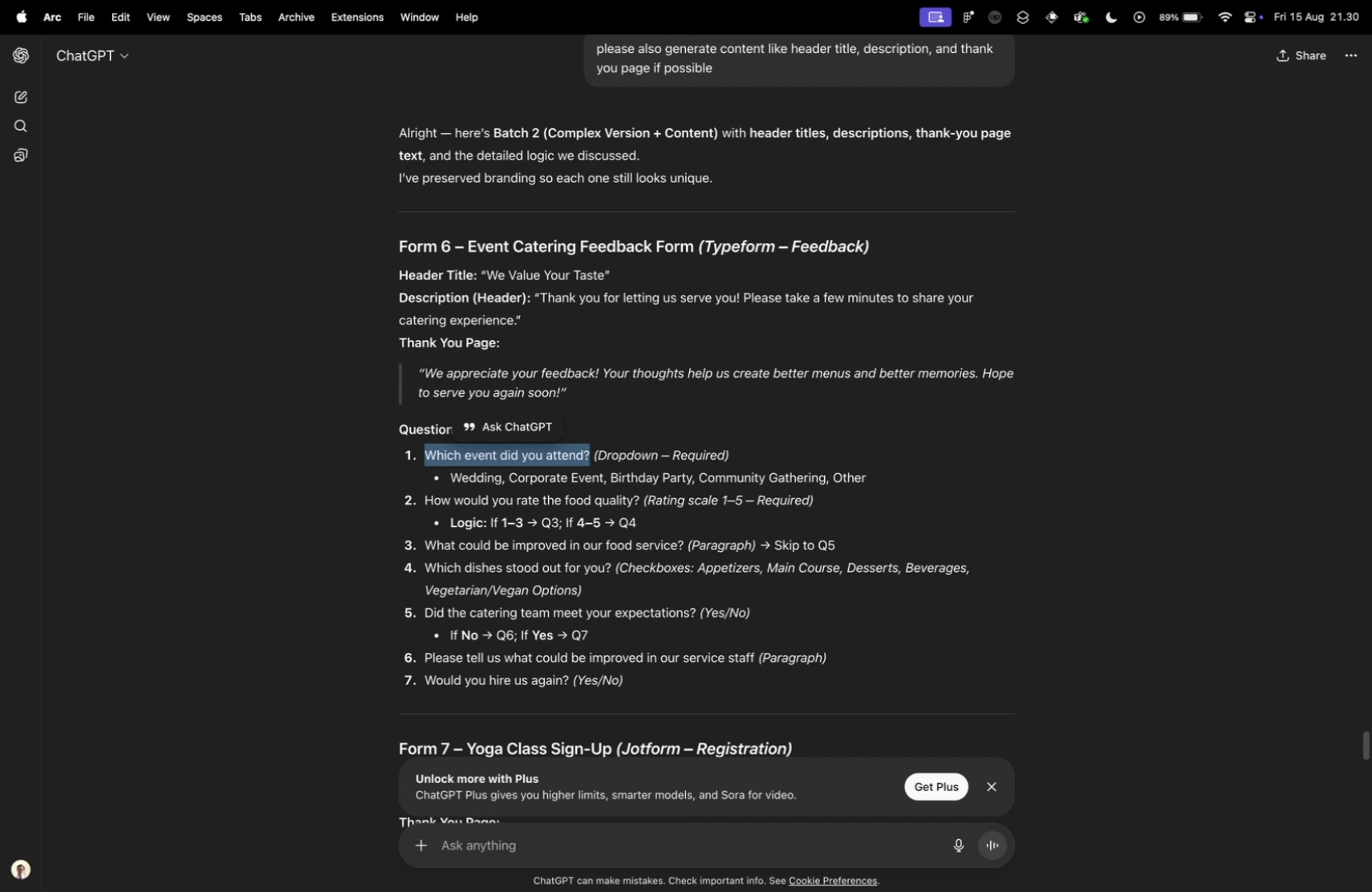 
key(Control+Tab)
 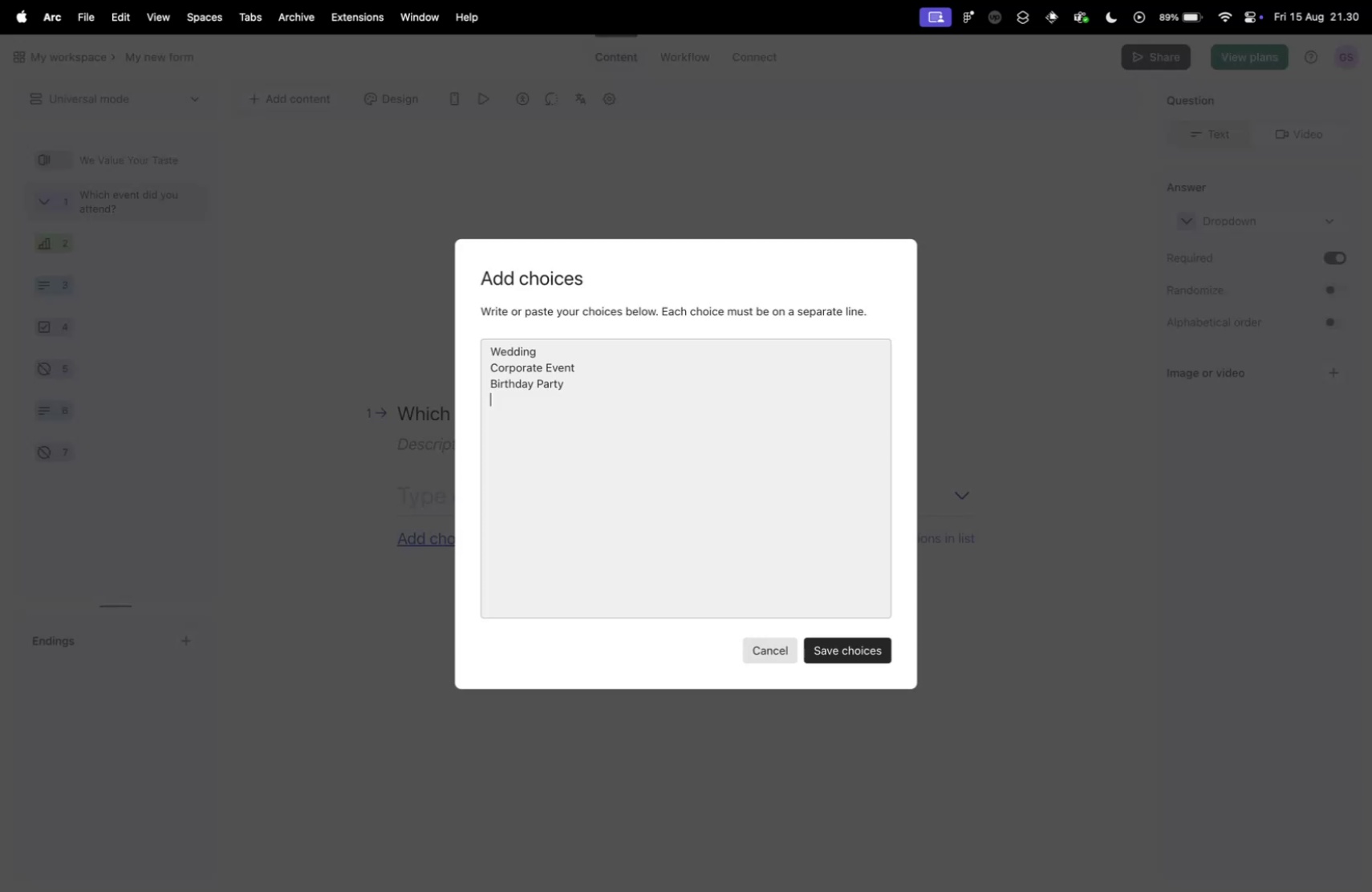 
type(Community Gathering)
 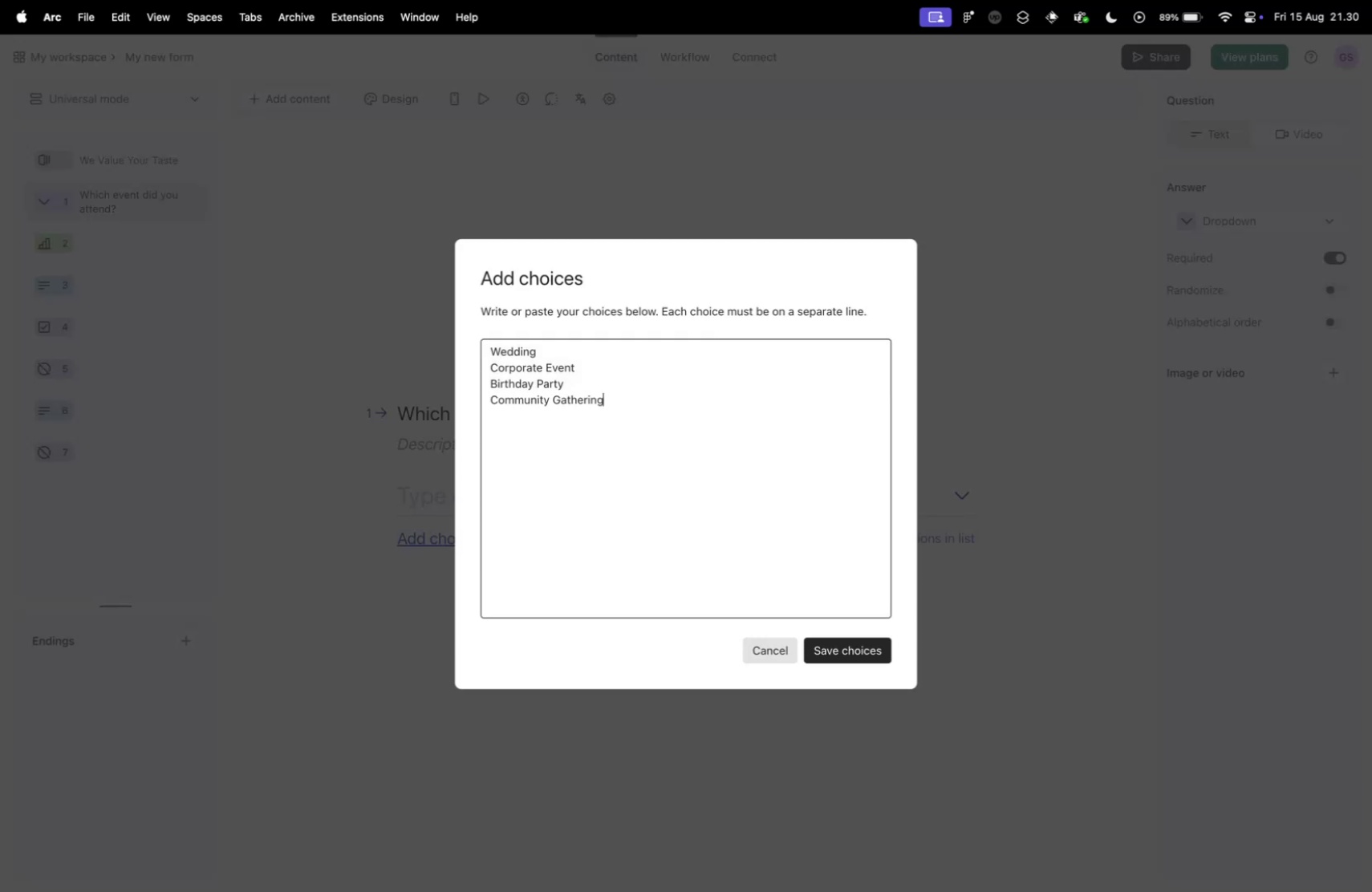 
 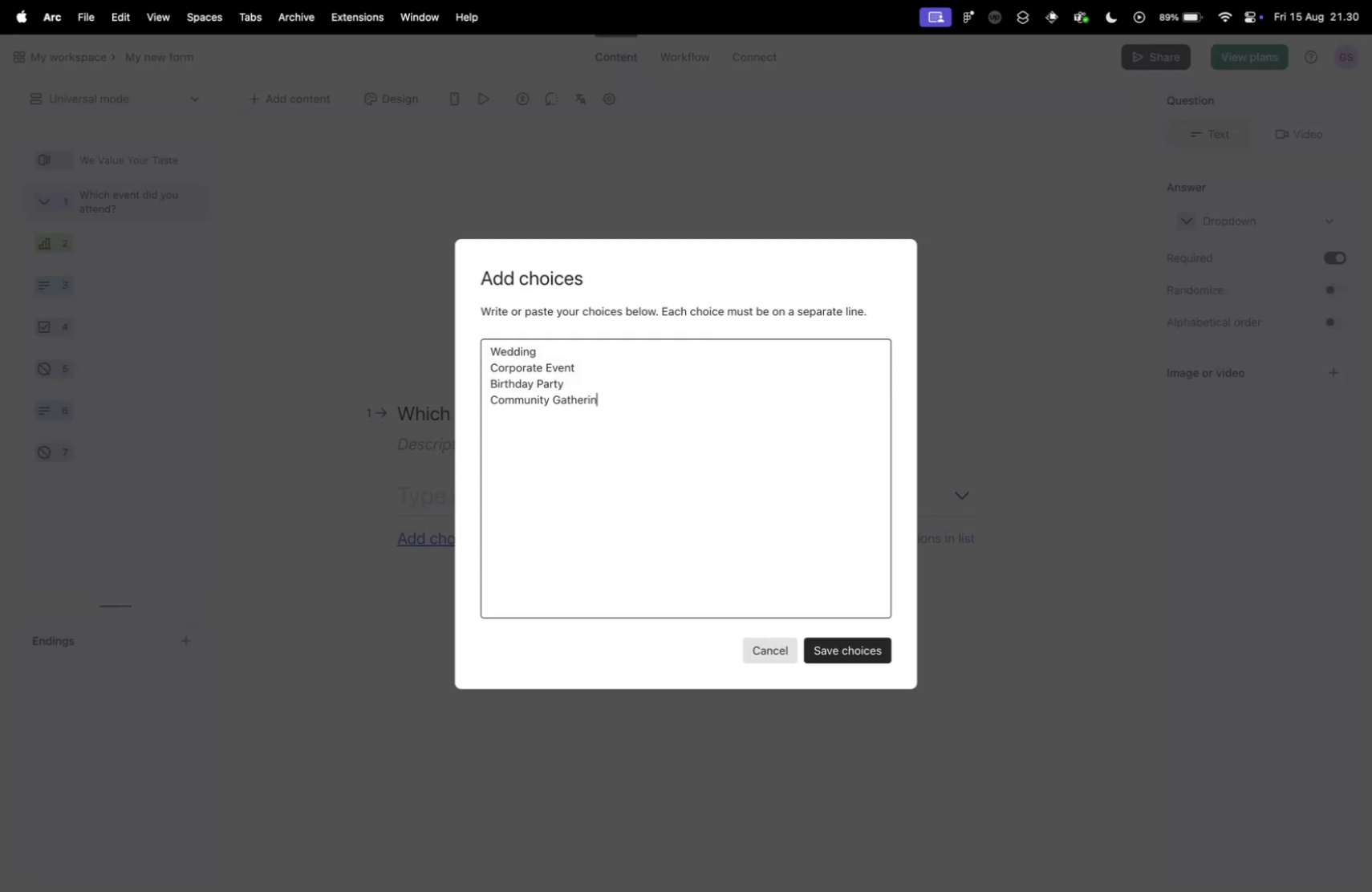 
key(Control+ControlLeft)
 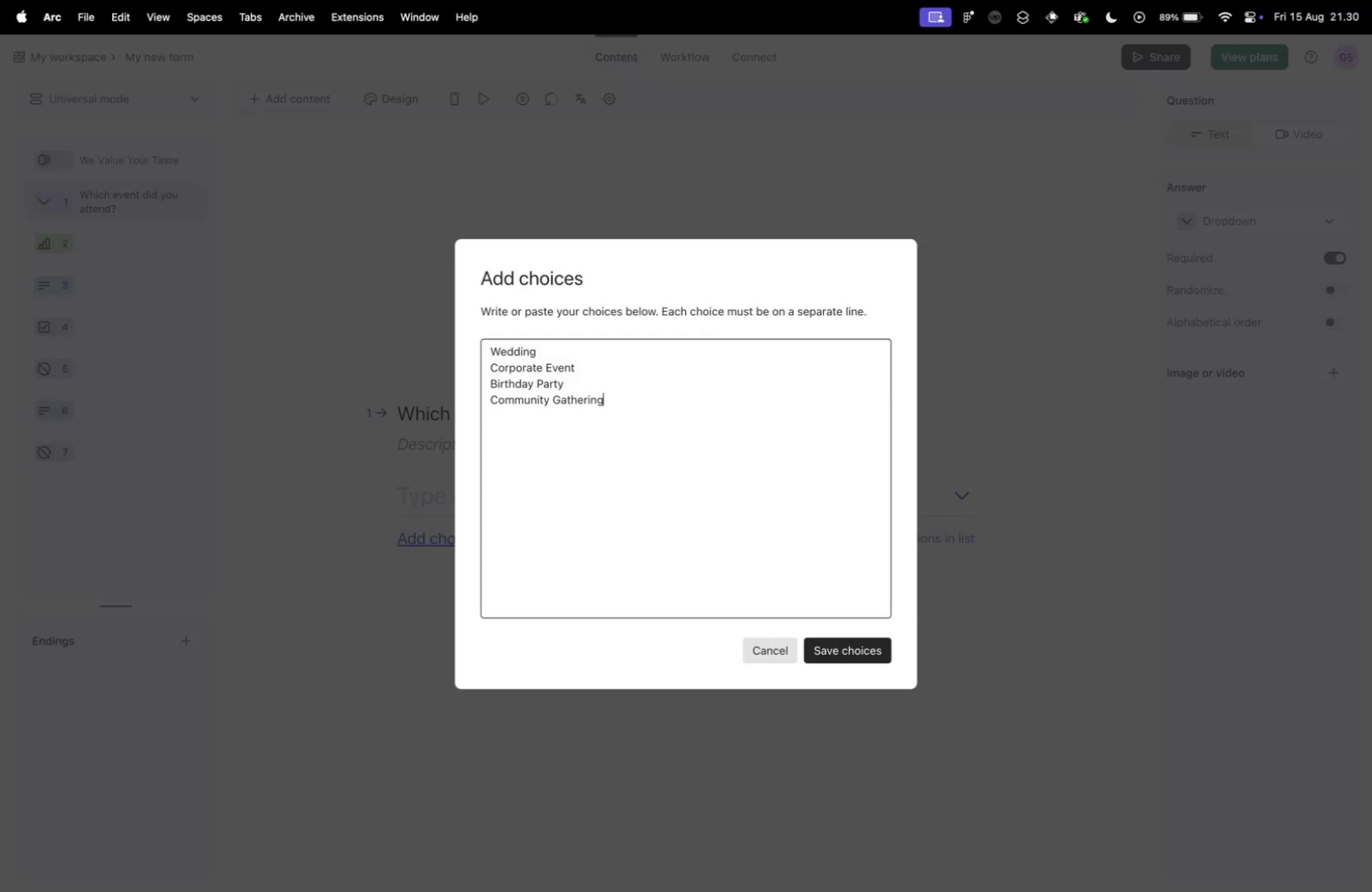 
key(Control+Tab)
 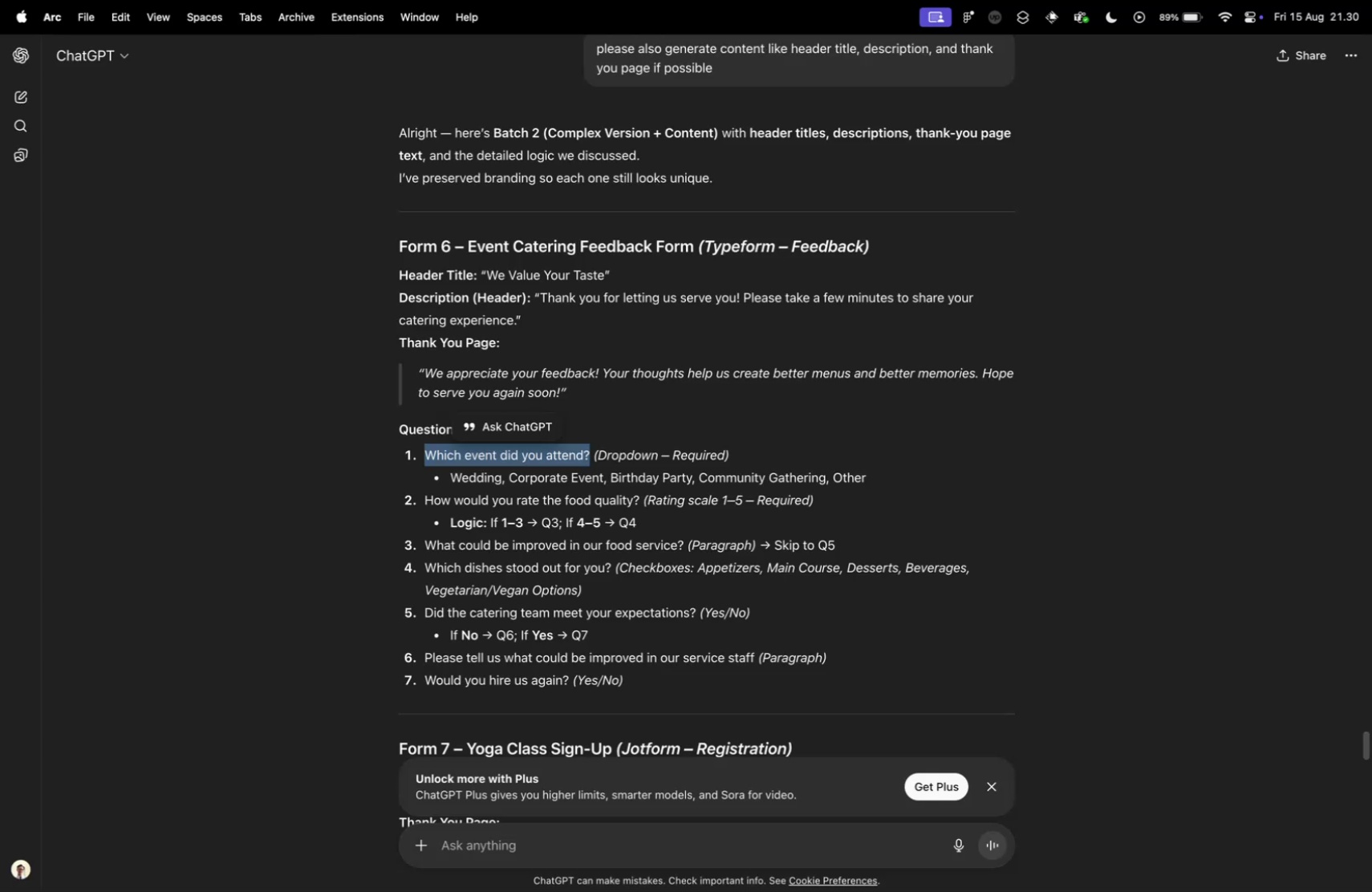 
key(Control+ControlLeft)
 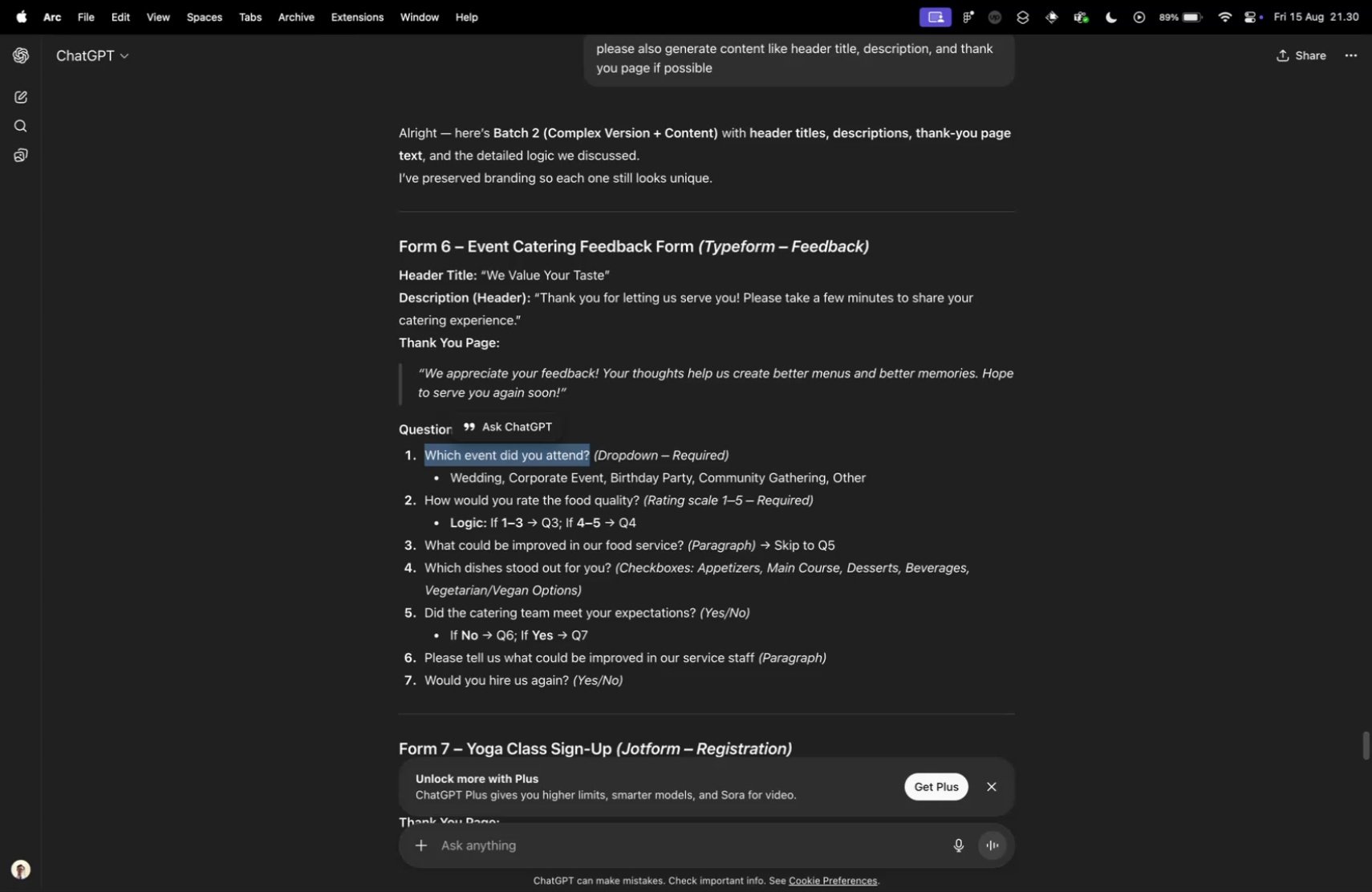 
key(Control+Tab)
 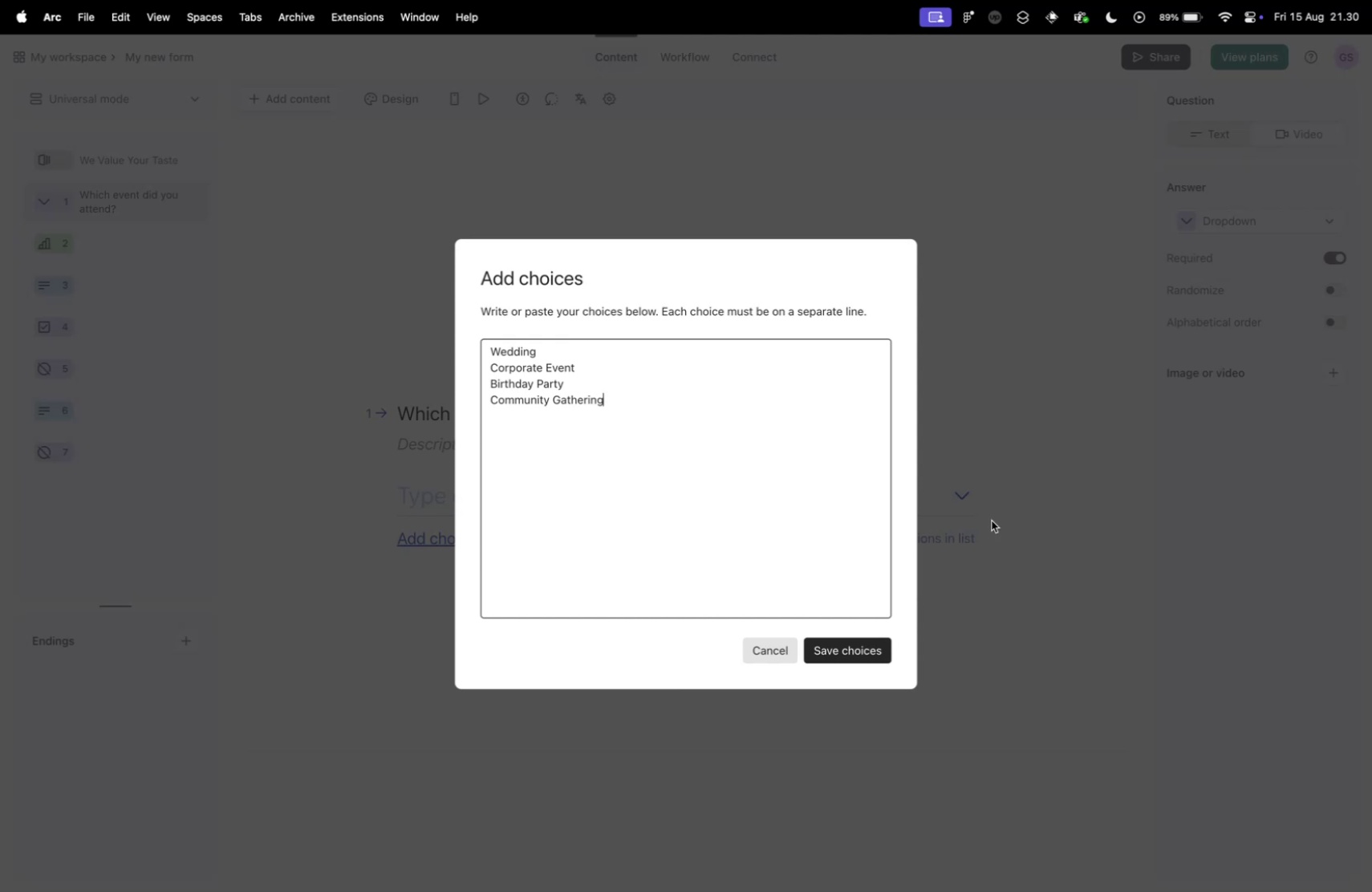 
left_click([859, 642])
 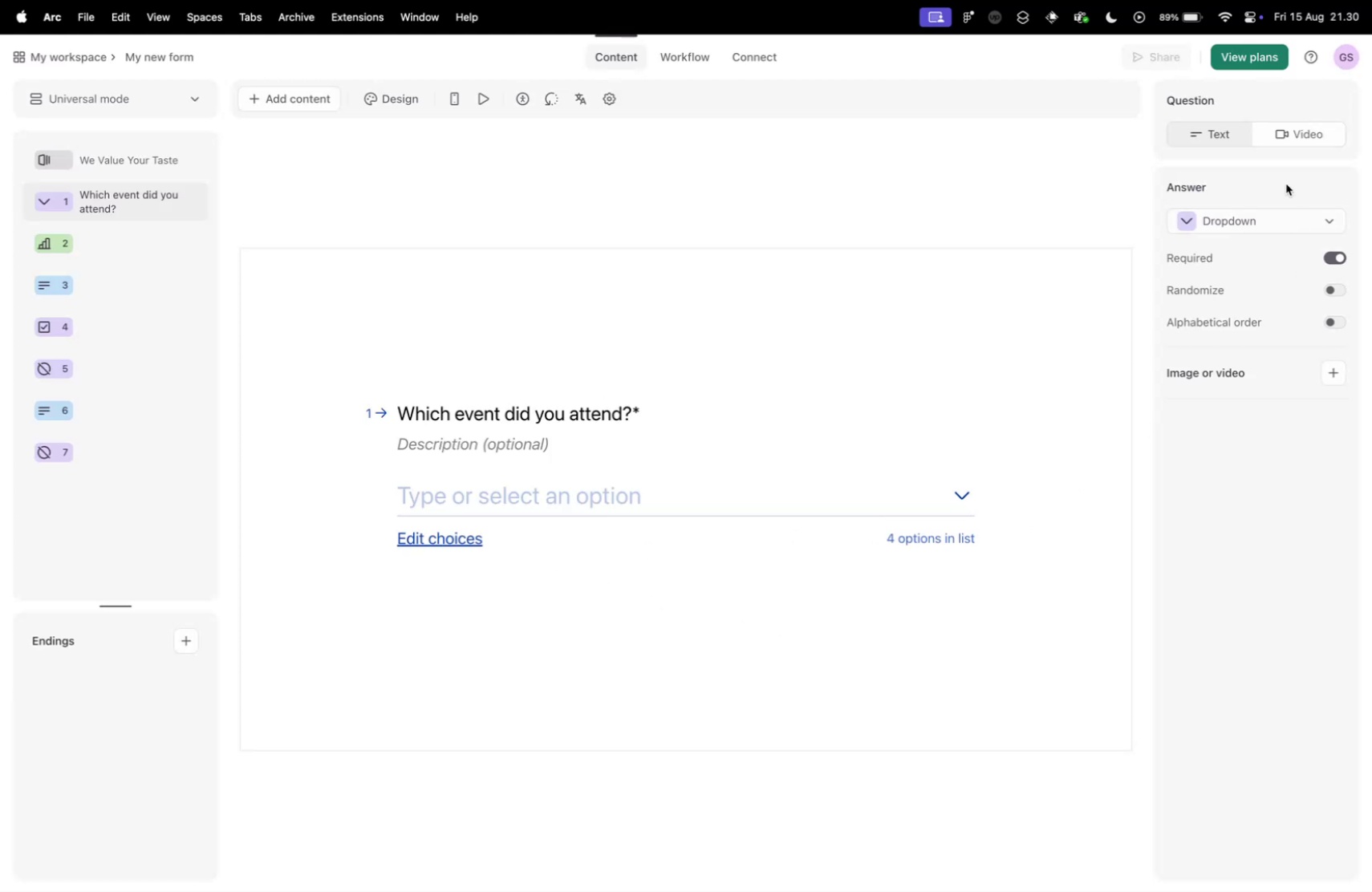 
scroll: coordinate [1254, 345], scroll_direction: down, amount: 2.0
 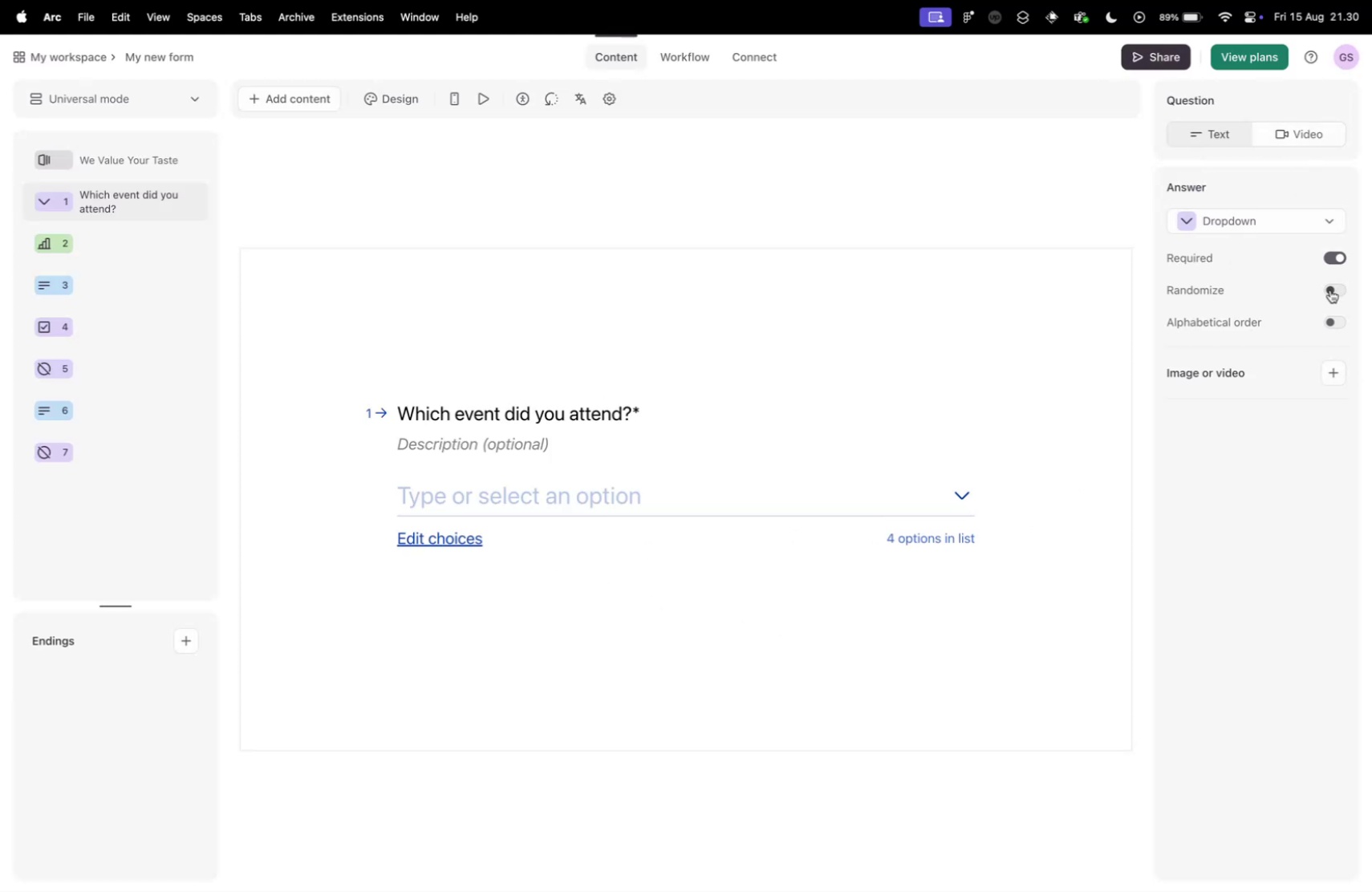 
left_click([1317, 222])
 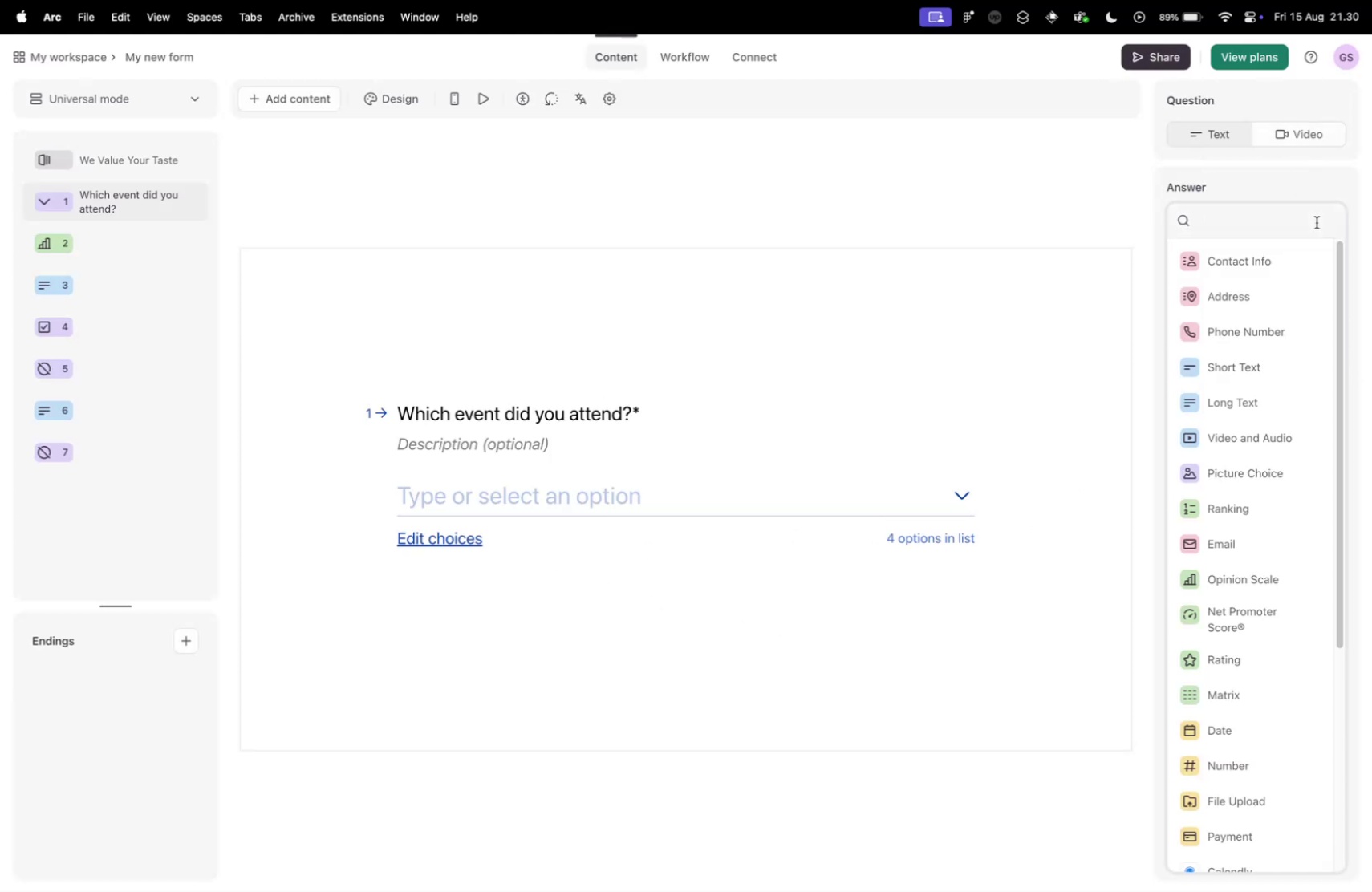 
left_click([1299, 197])
 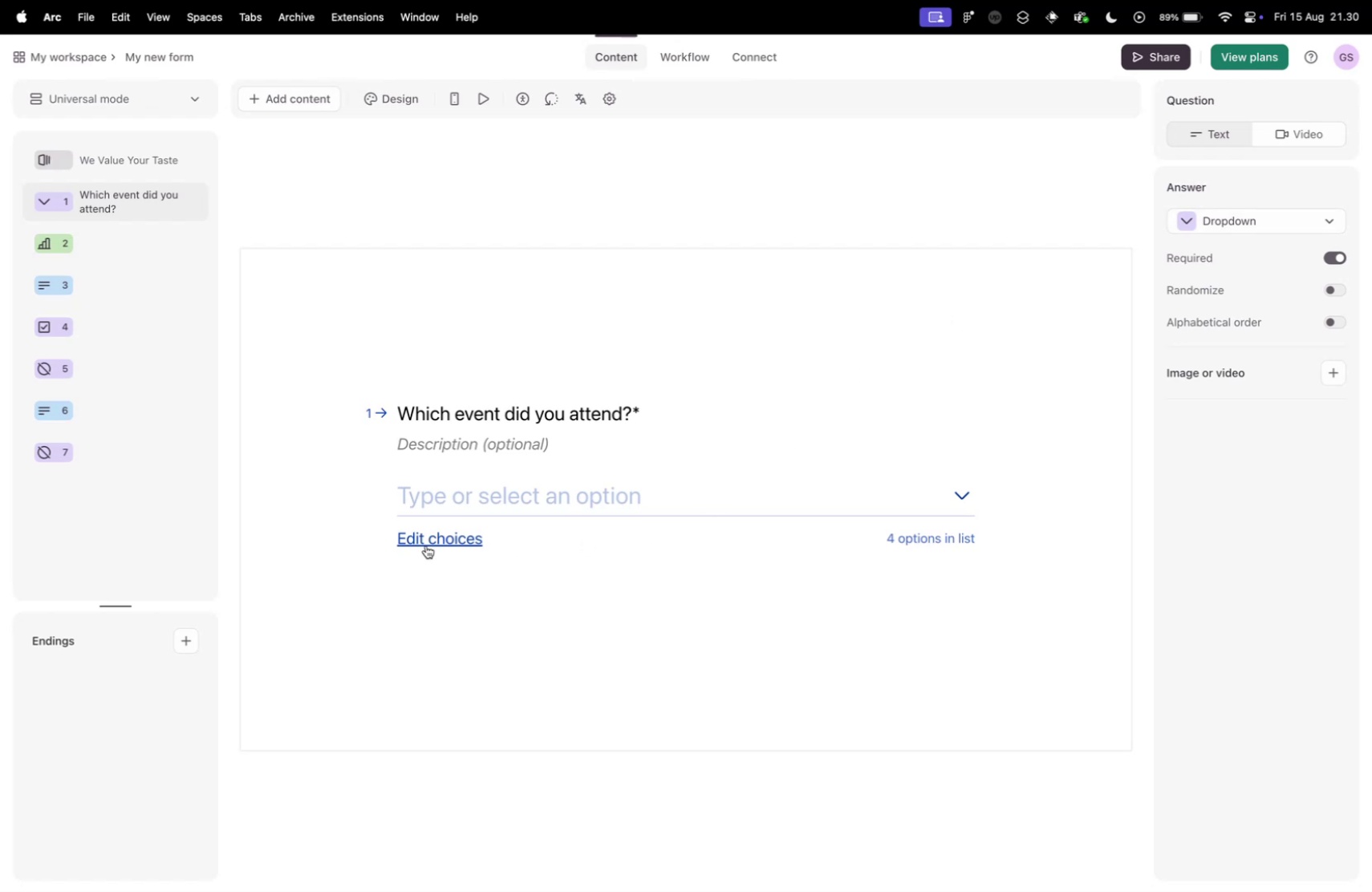 
left_click([432, 542])
 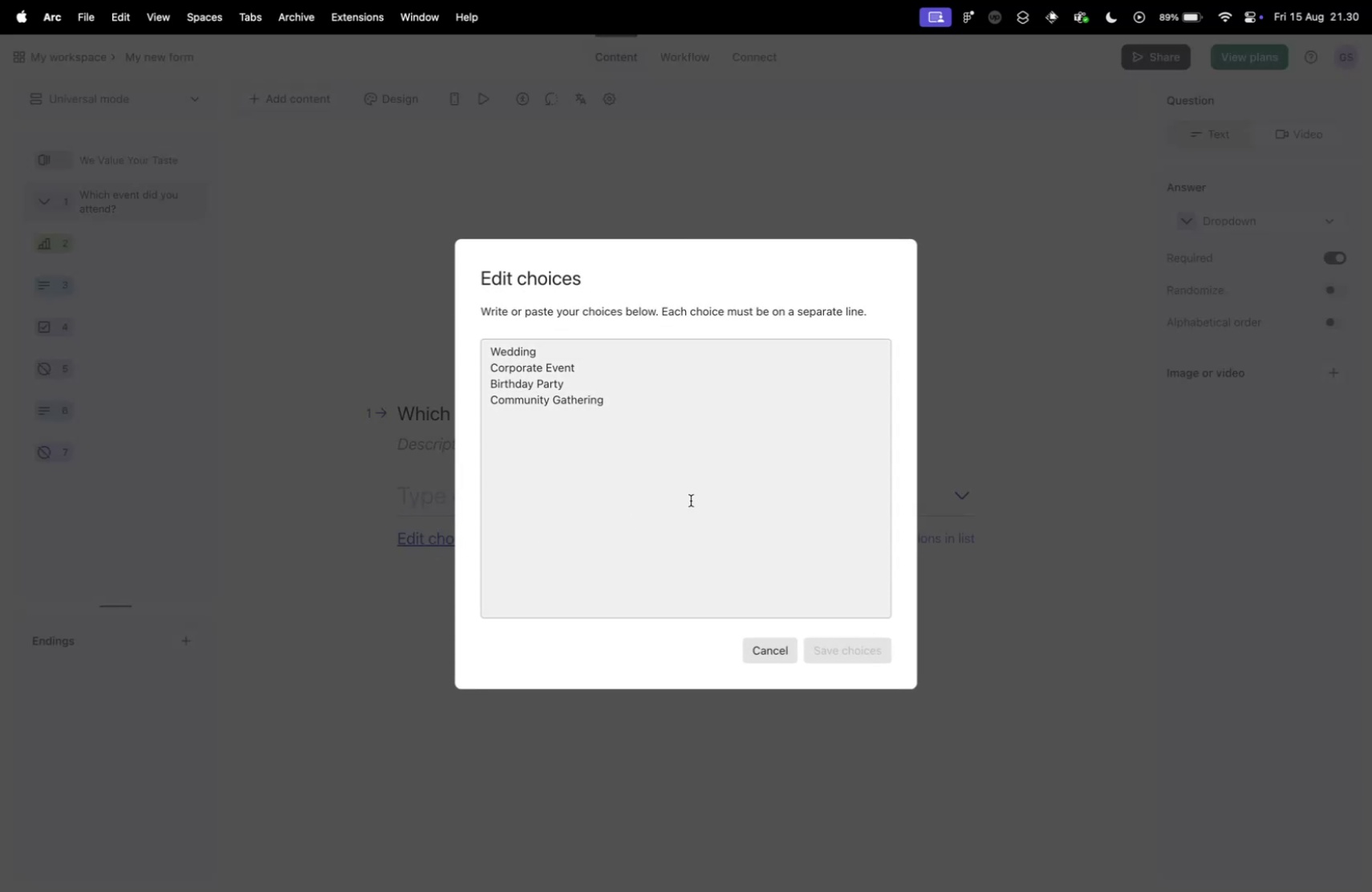 
left_click([721, 429])
 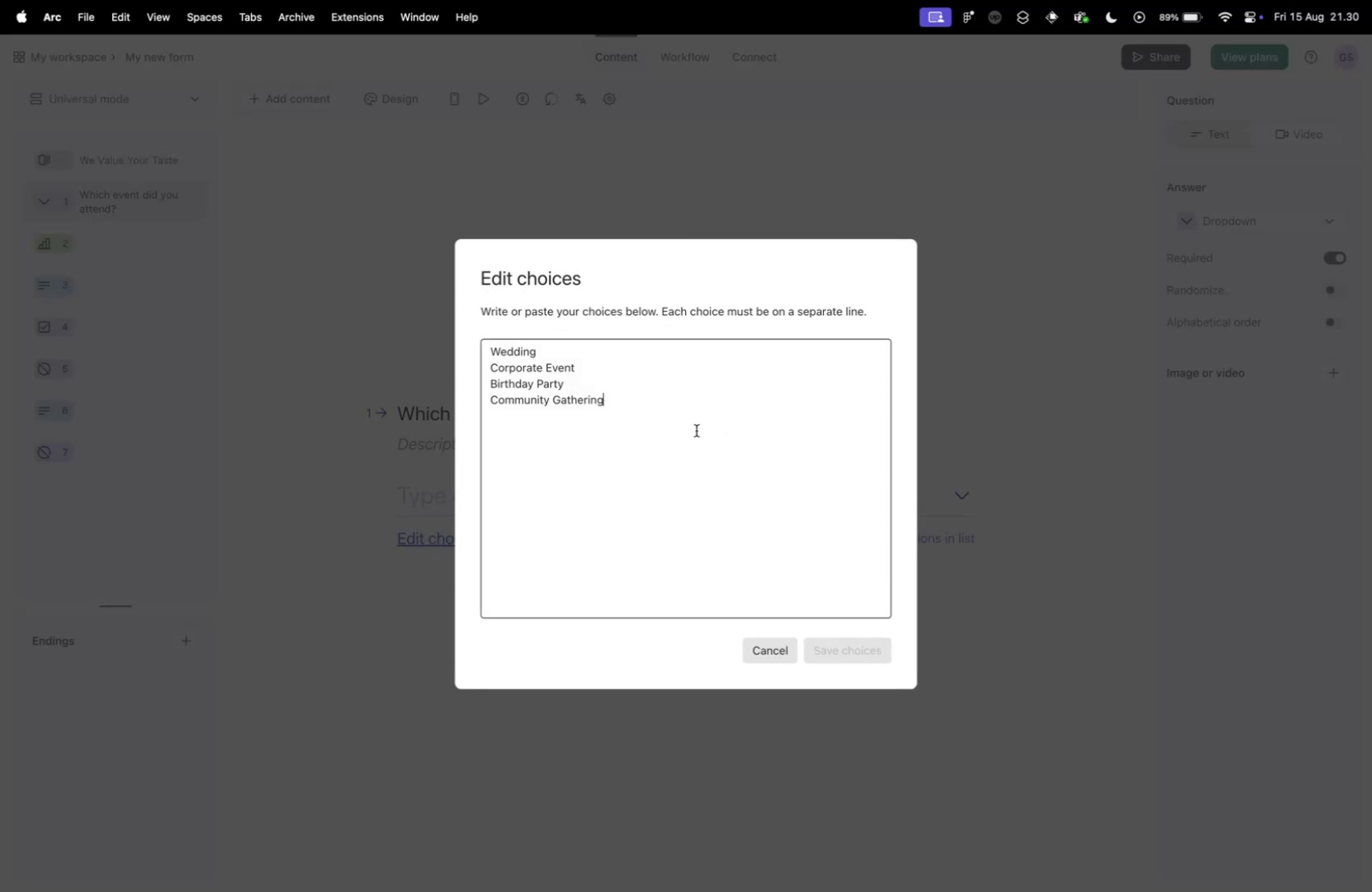 
key(Enter)
 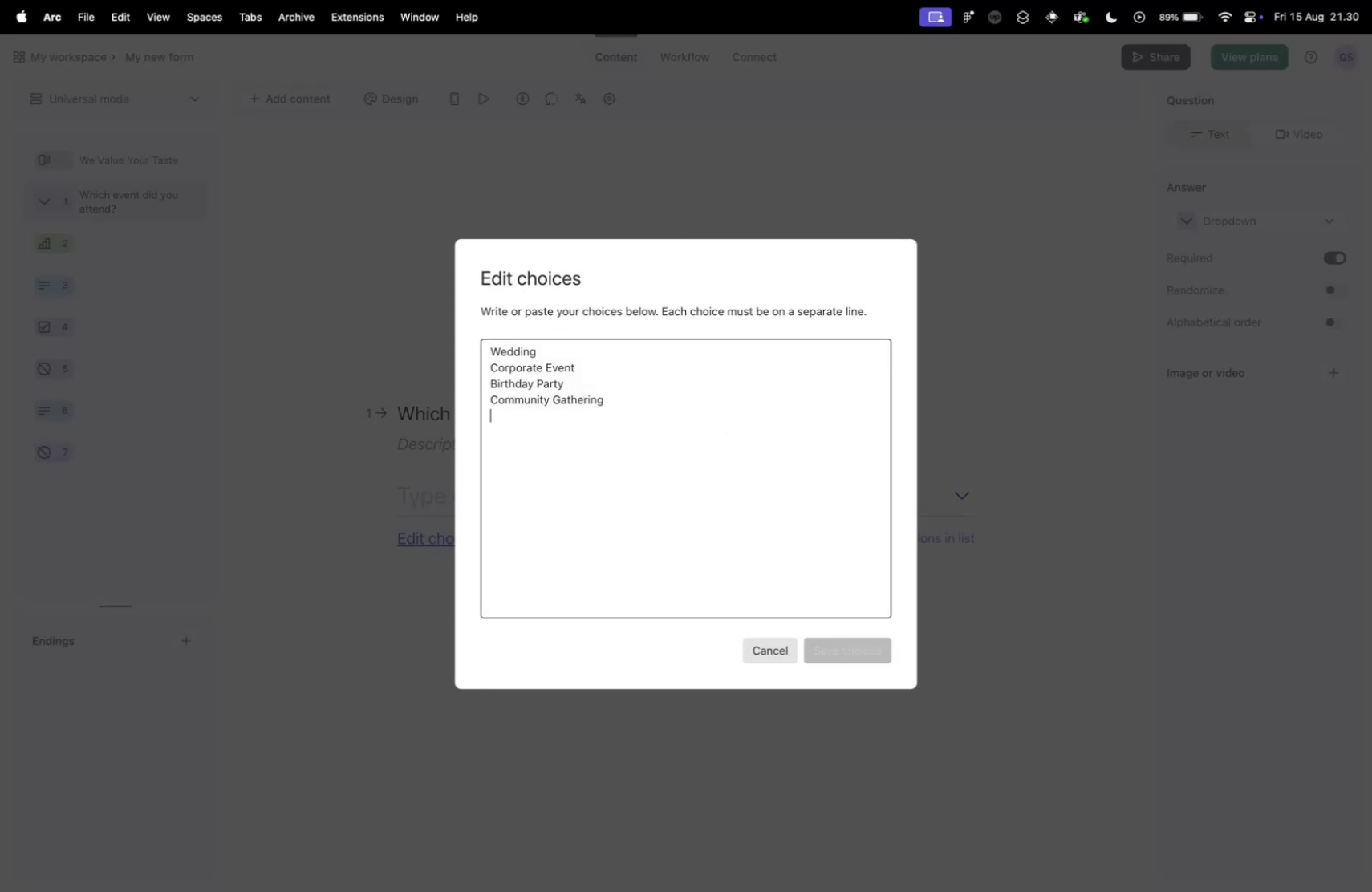 
type(Other)
 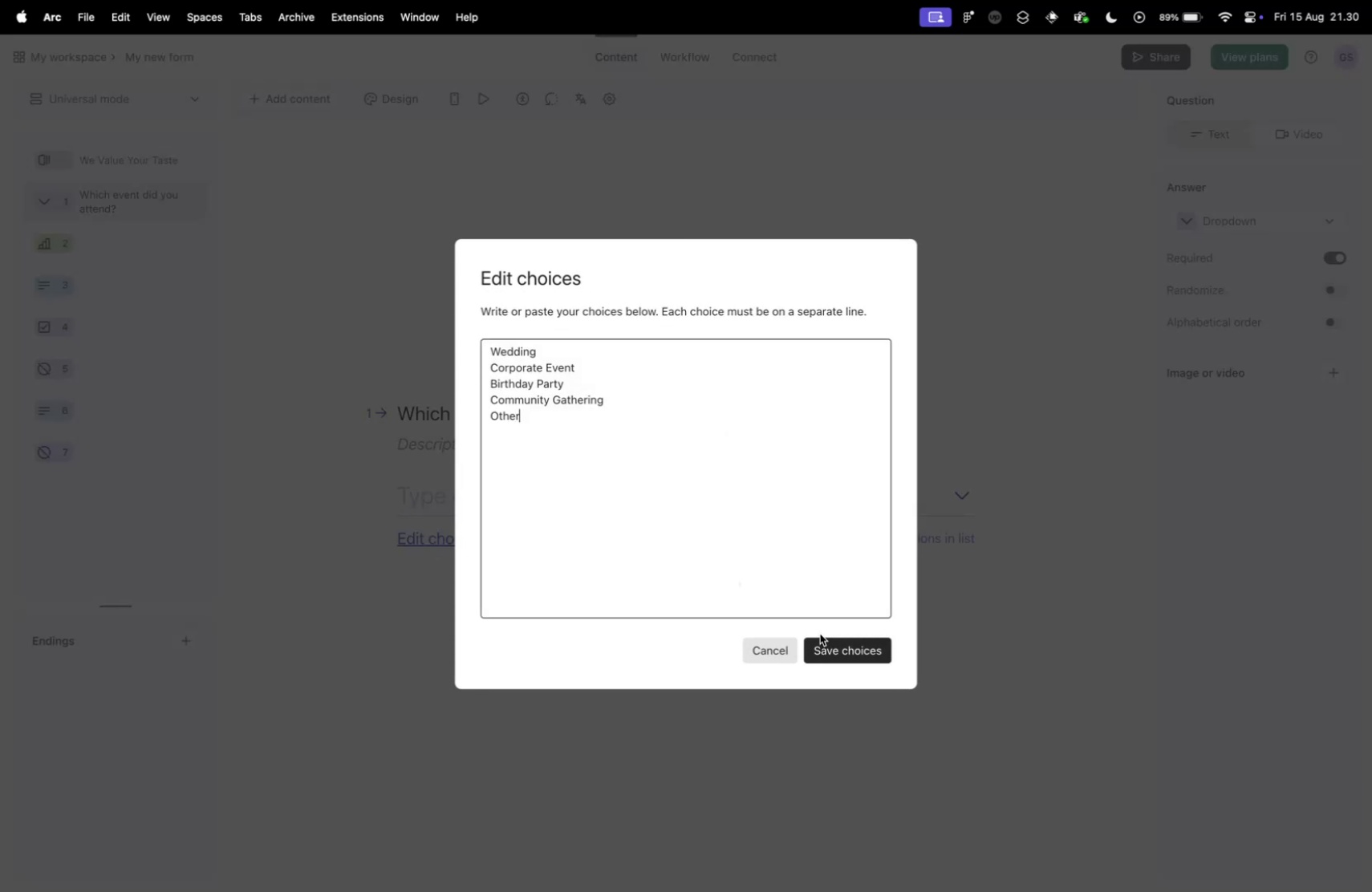 
left_click([873, 637])
 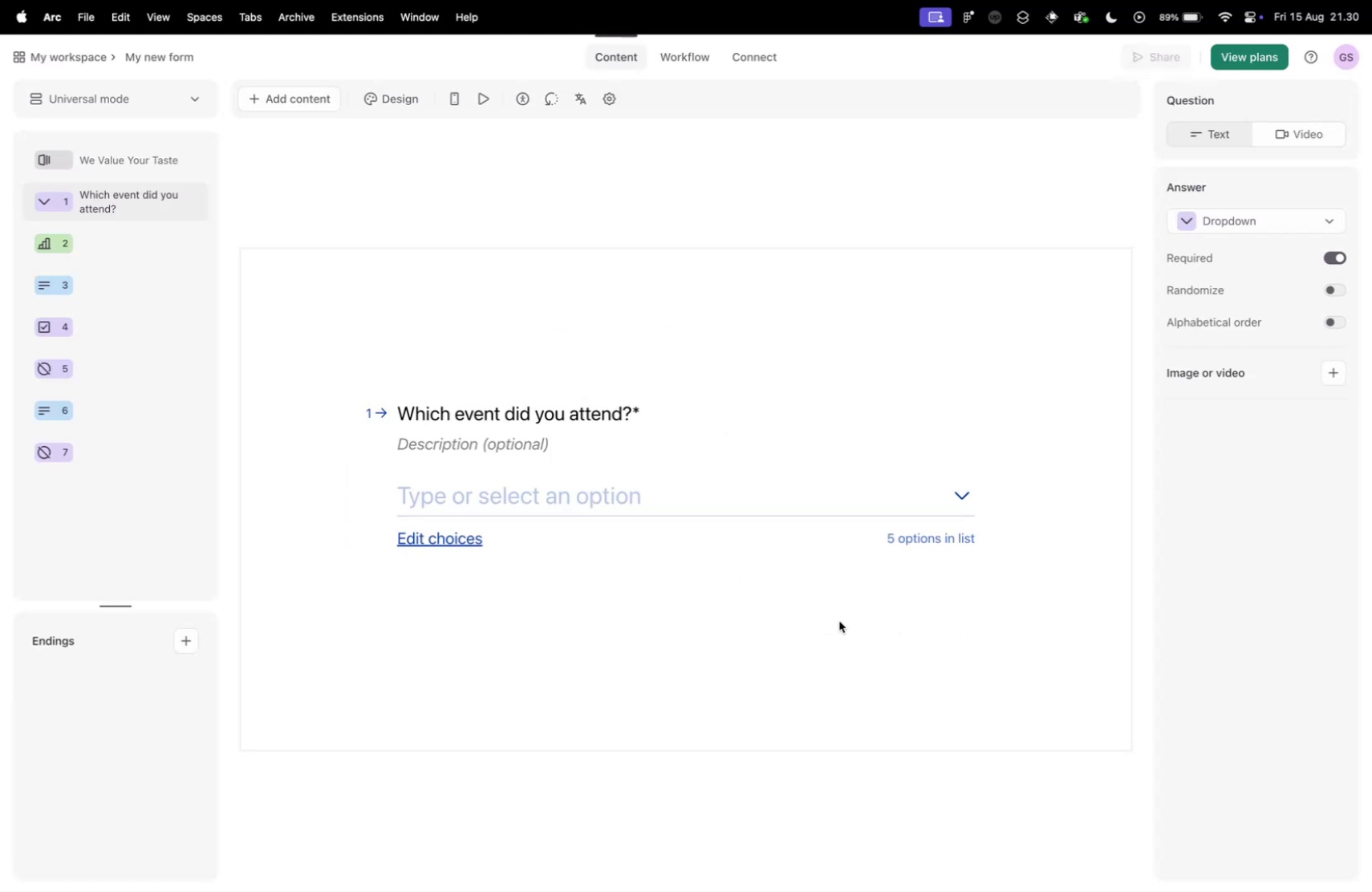 
key(Control+ControlLeft)
 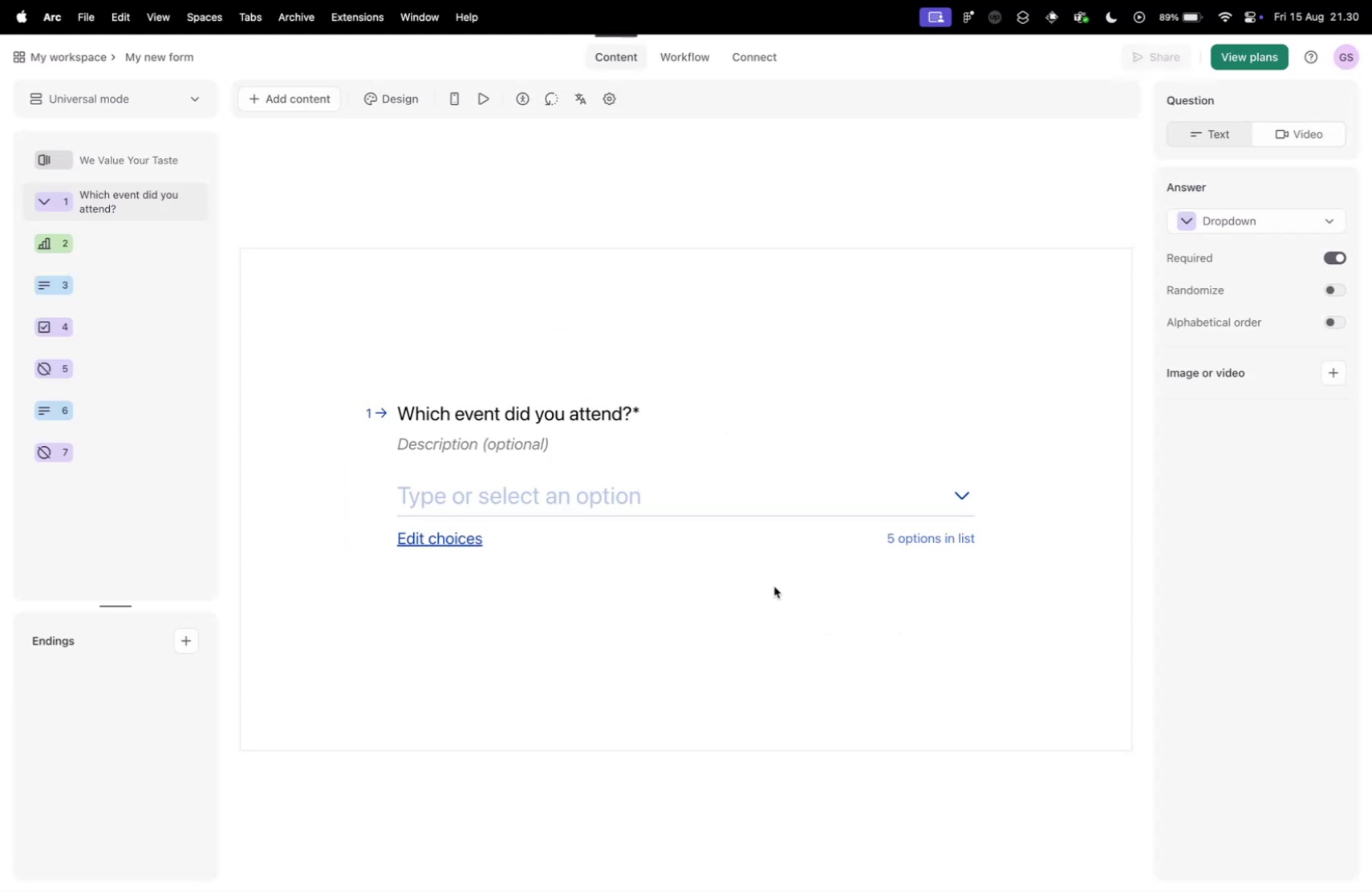 
key(Control+Tab)
 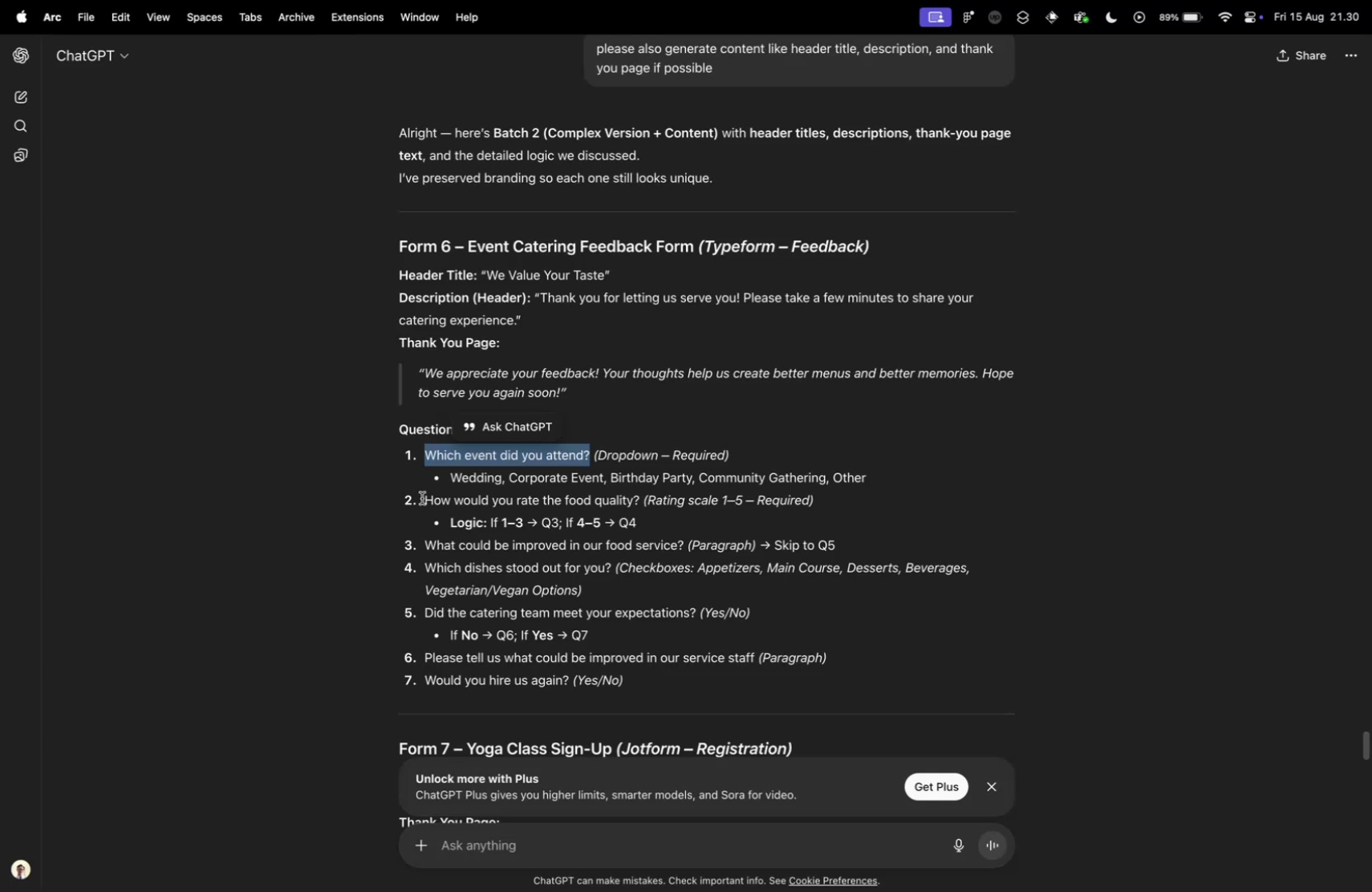 
left_click_drag(start_coordinate=[423, 502], to_coordinate=[639, 505])
 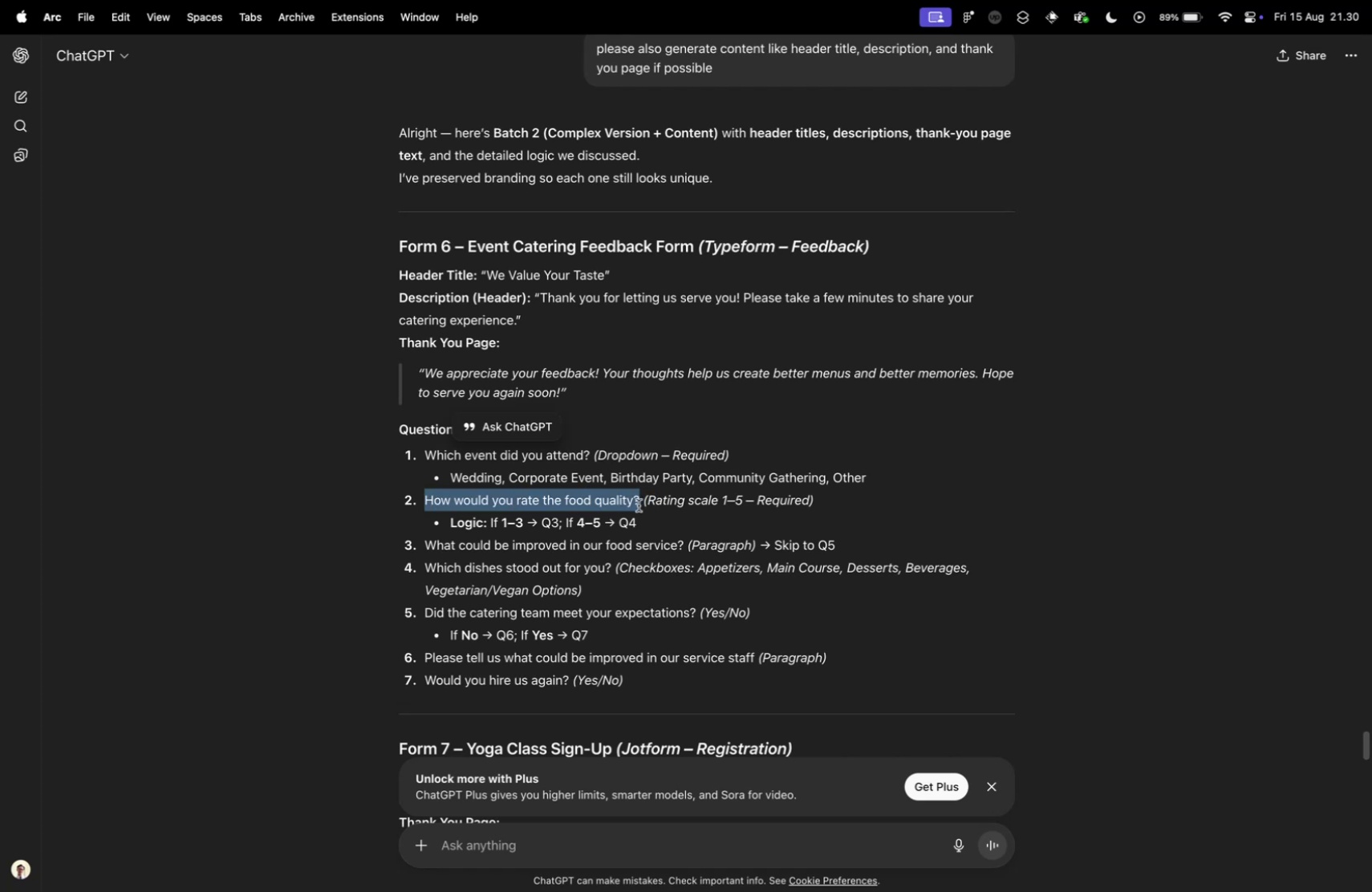 
key(Meta+CommandLeft)
 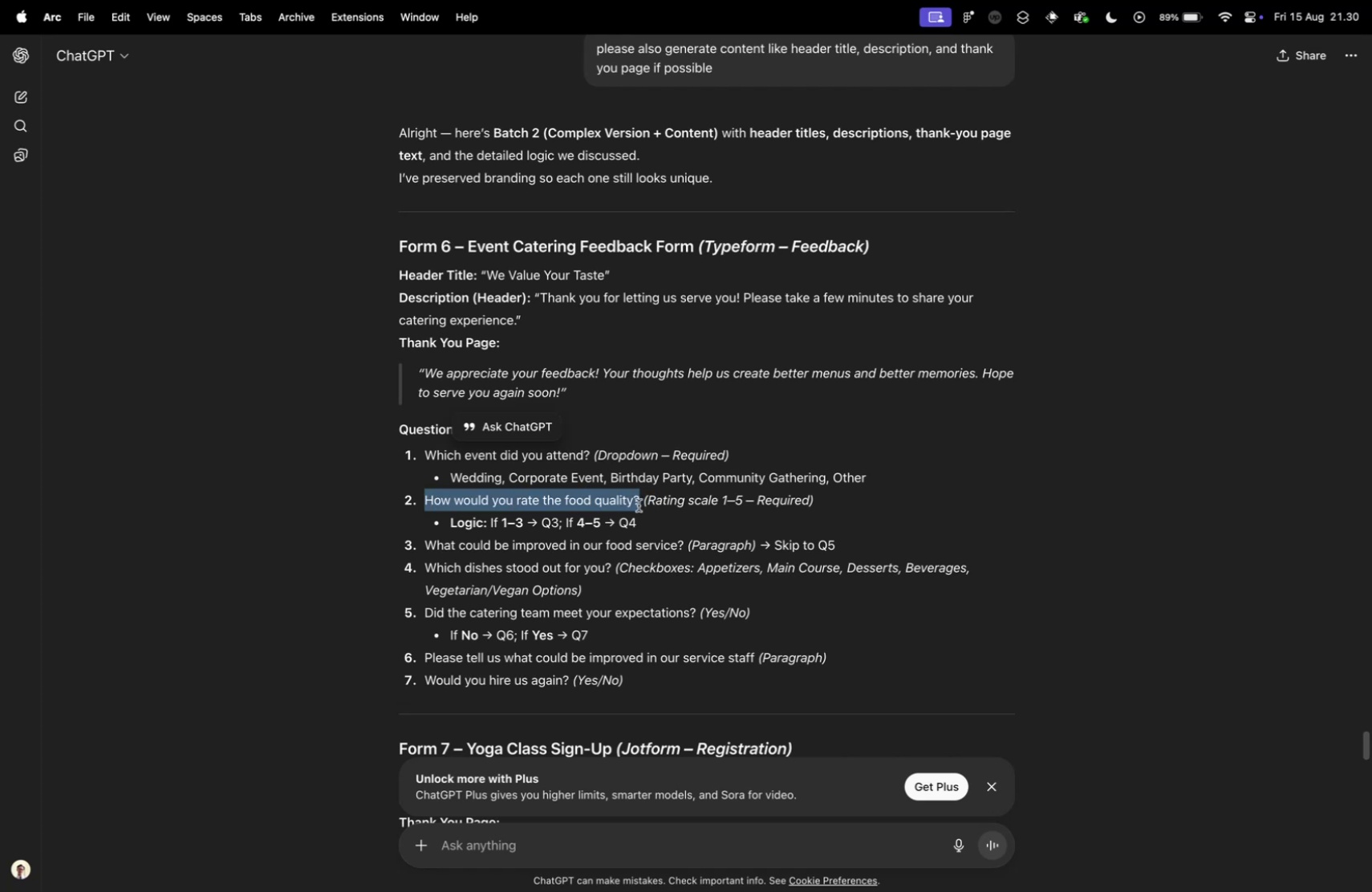 
key(Meta+C)
 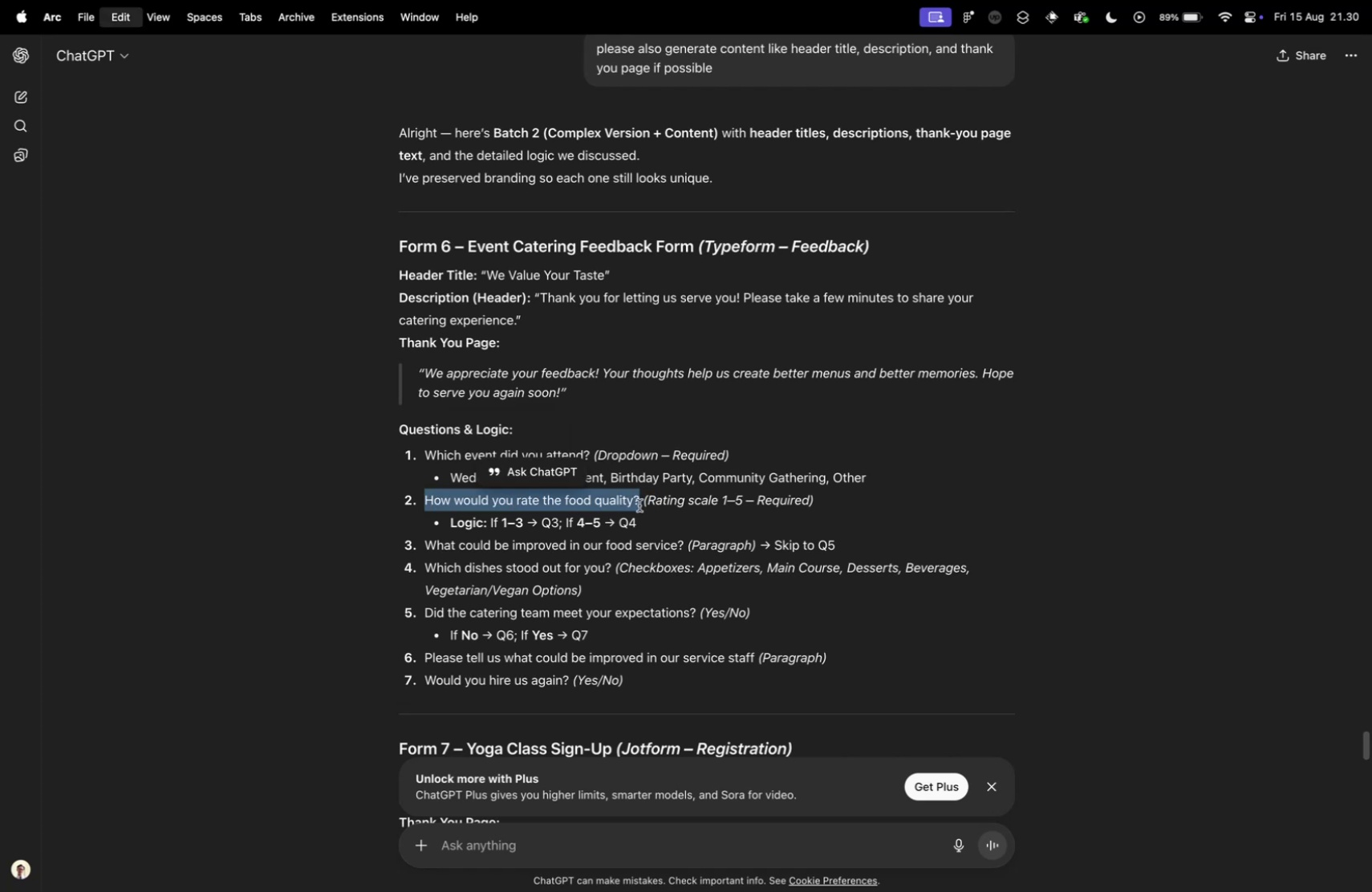 
key(Control+ControlLeft)
 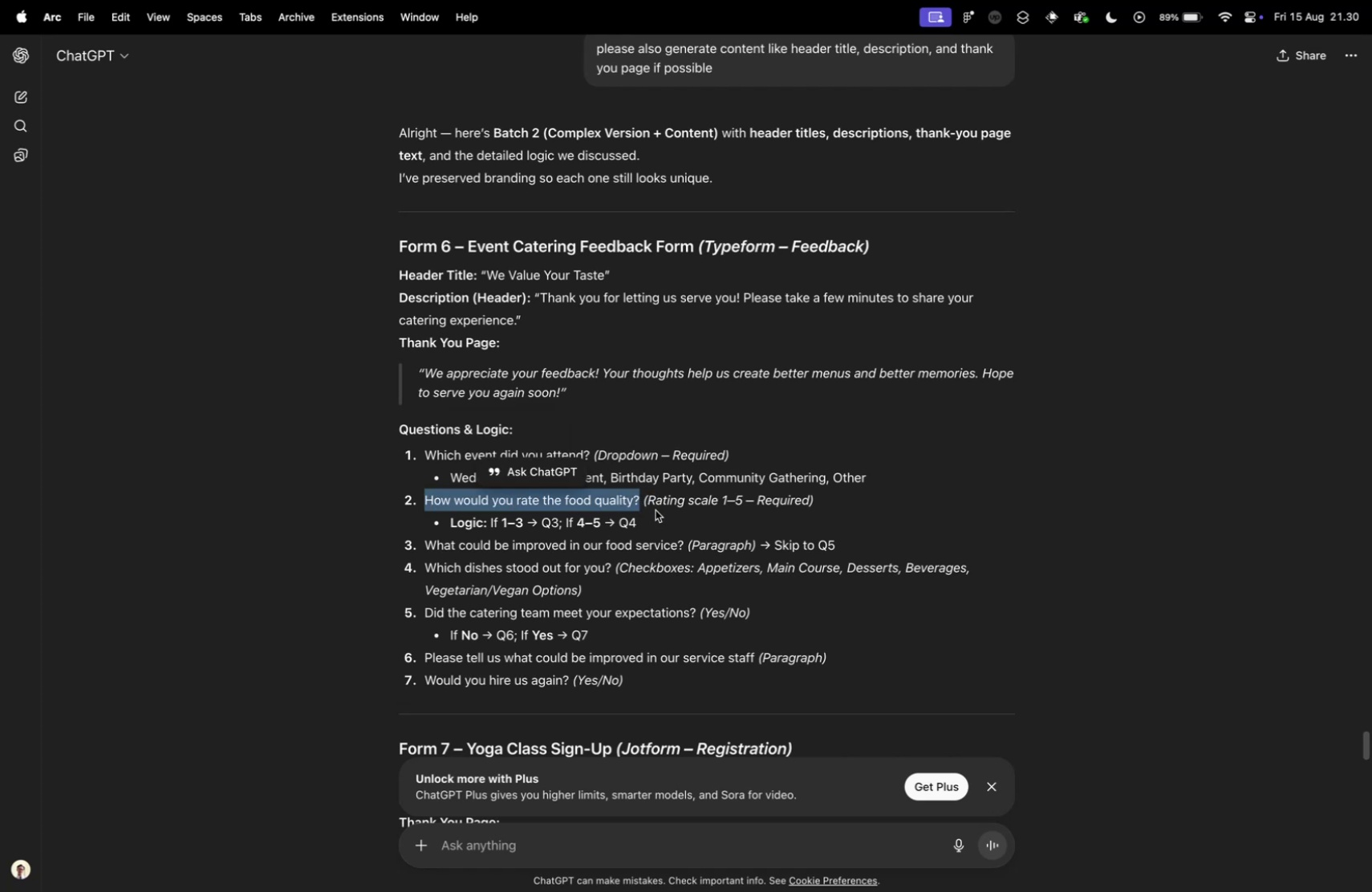 
key(Control+Tab)
 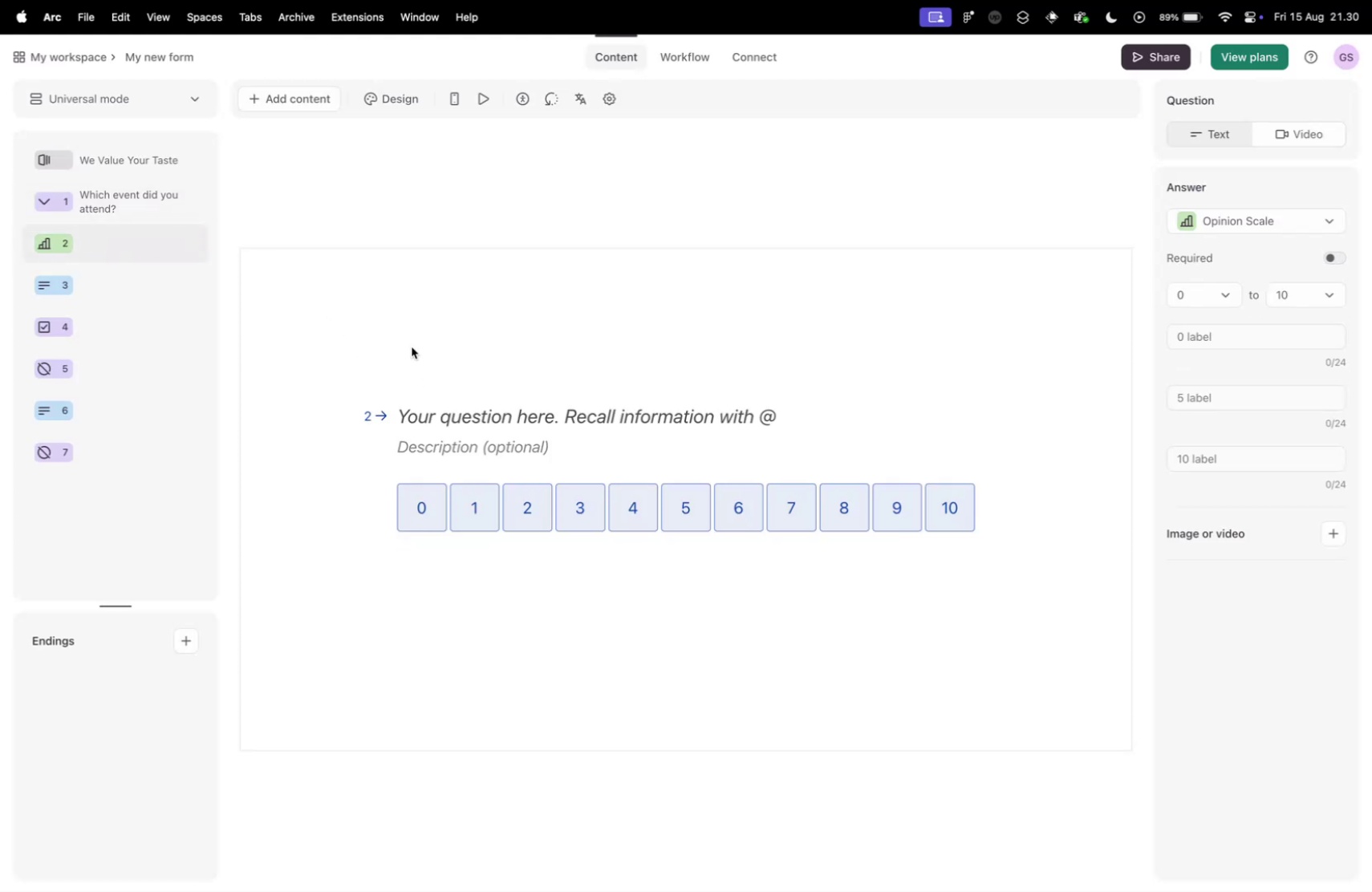 
left_click([481, 407])
 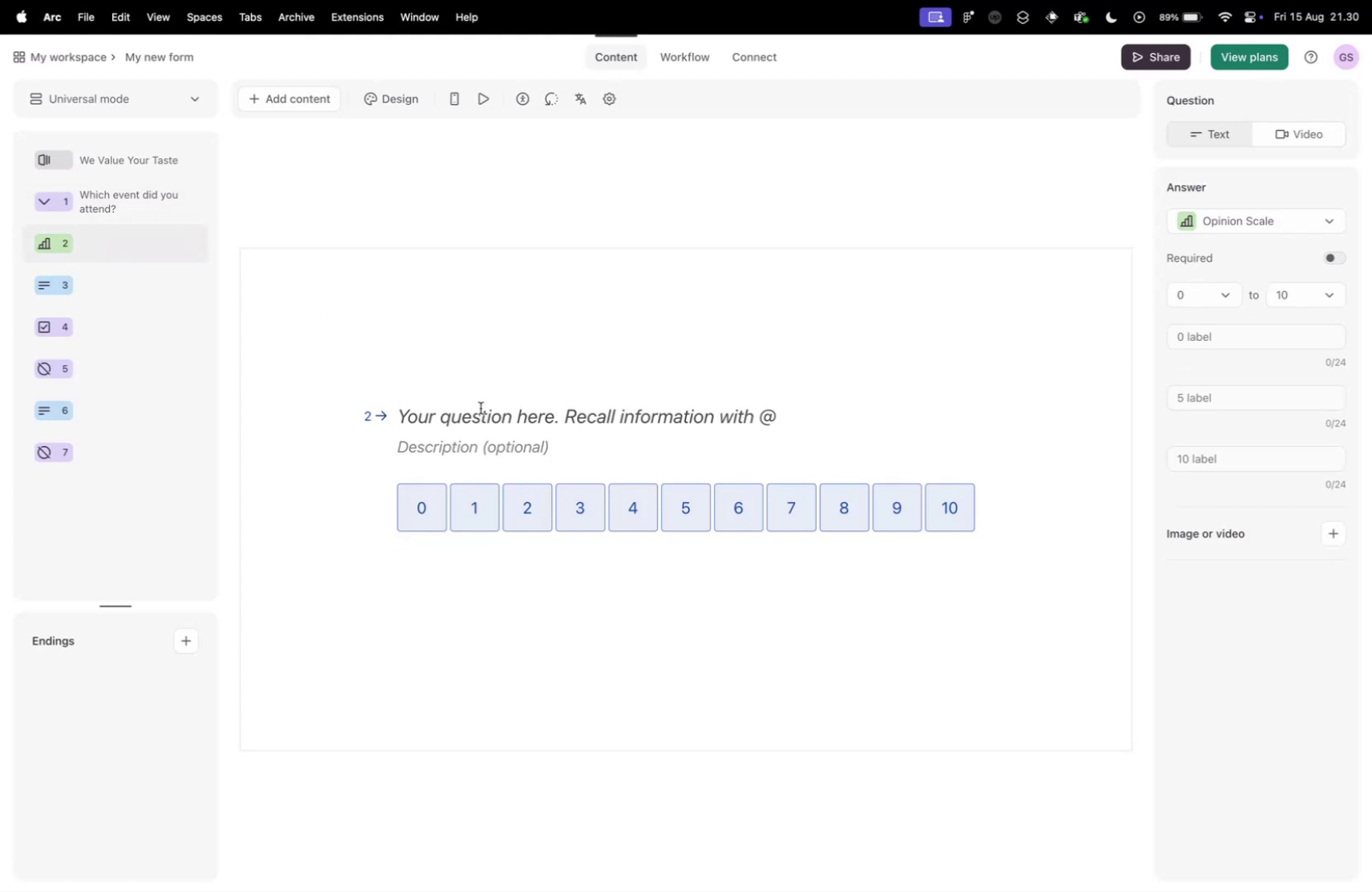 
key(Meta+V)
 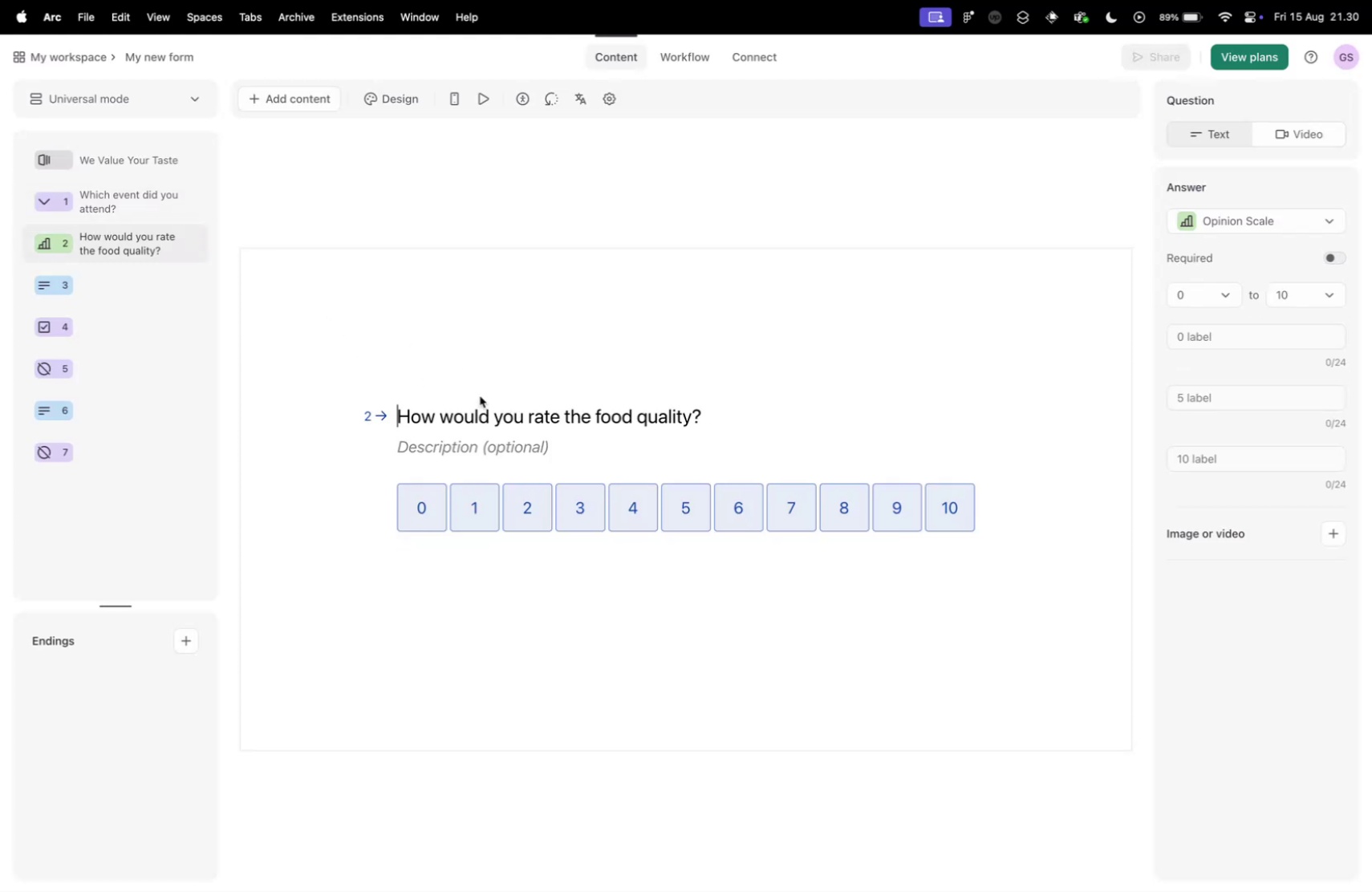 
key(Control+ControlLeft)
 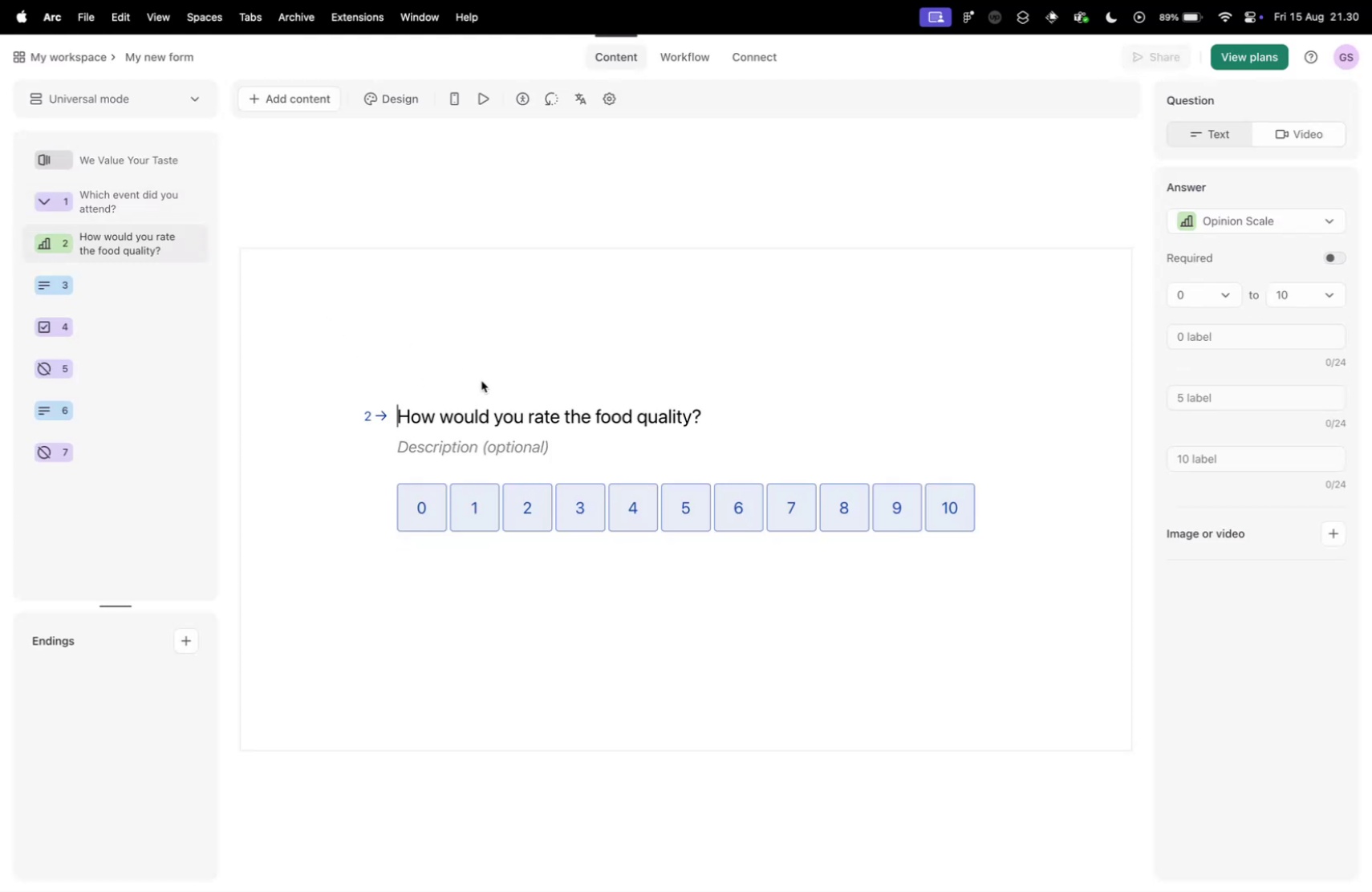 
key(Control+Tab)
 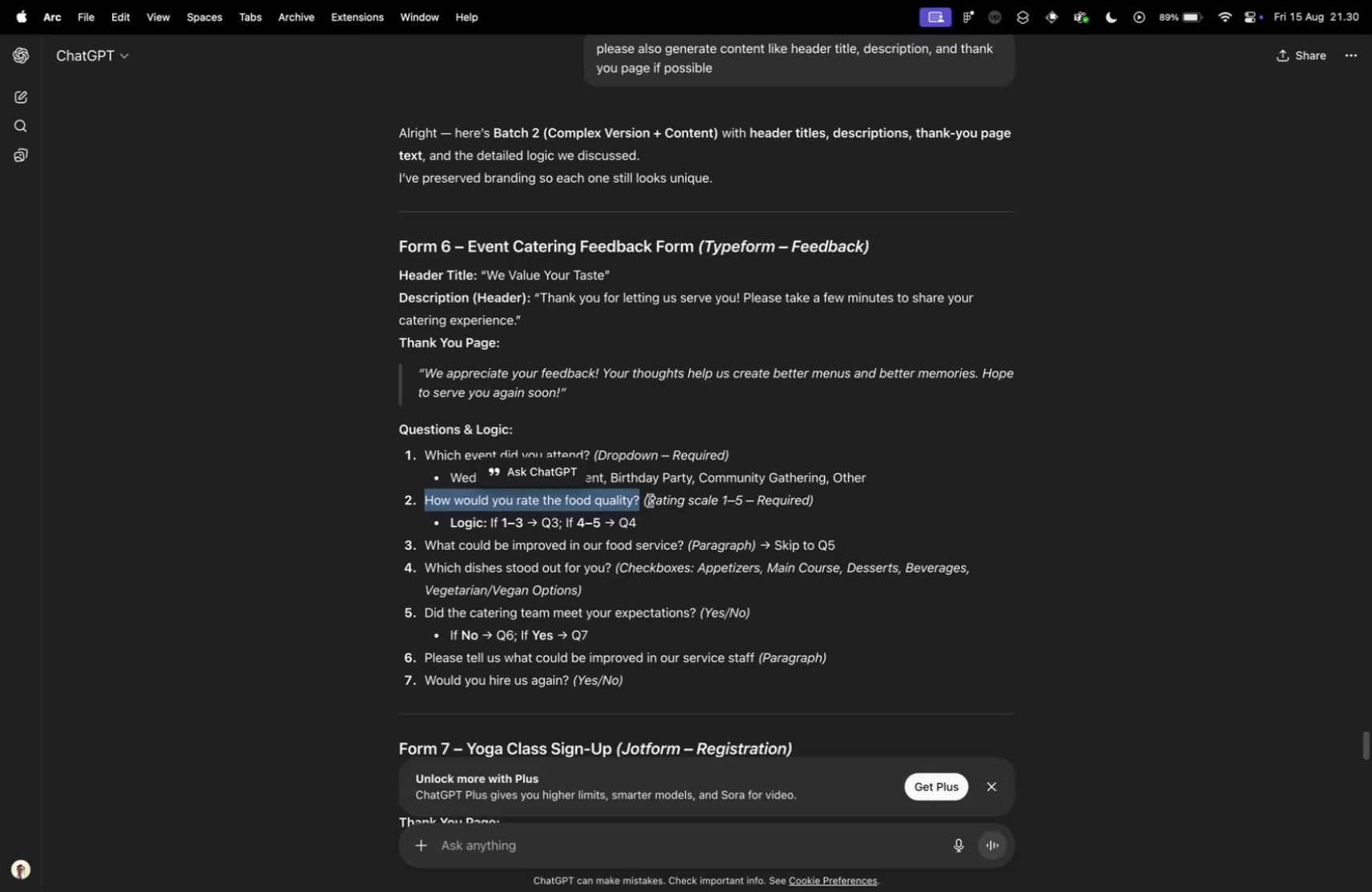 
key(Control+ControlLeft)
 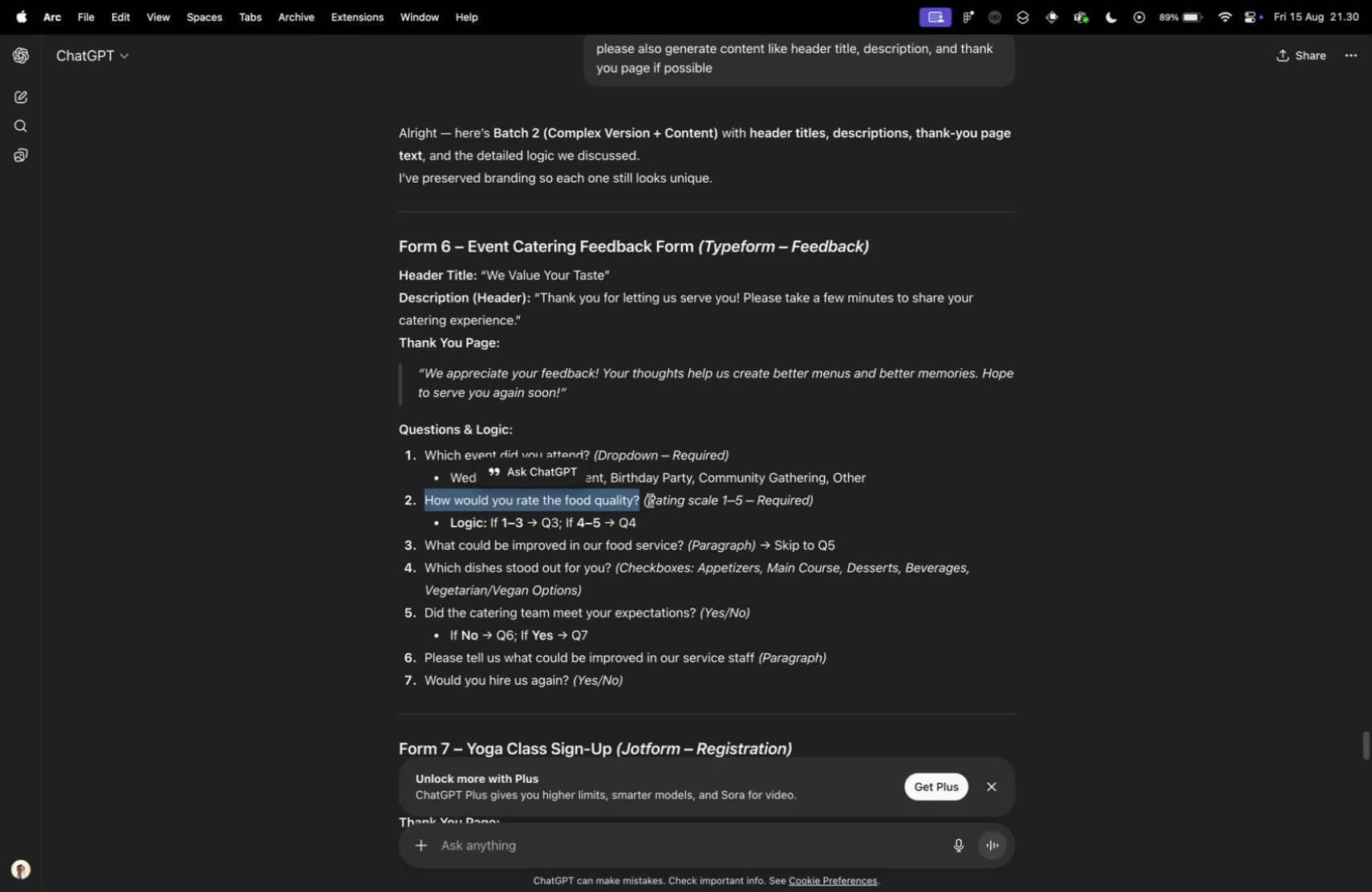 
key(Control+Tab)
 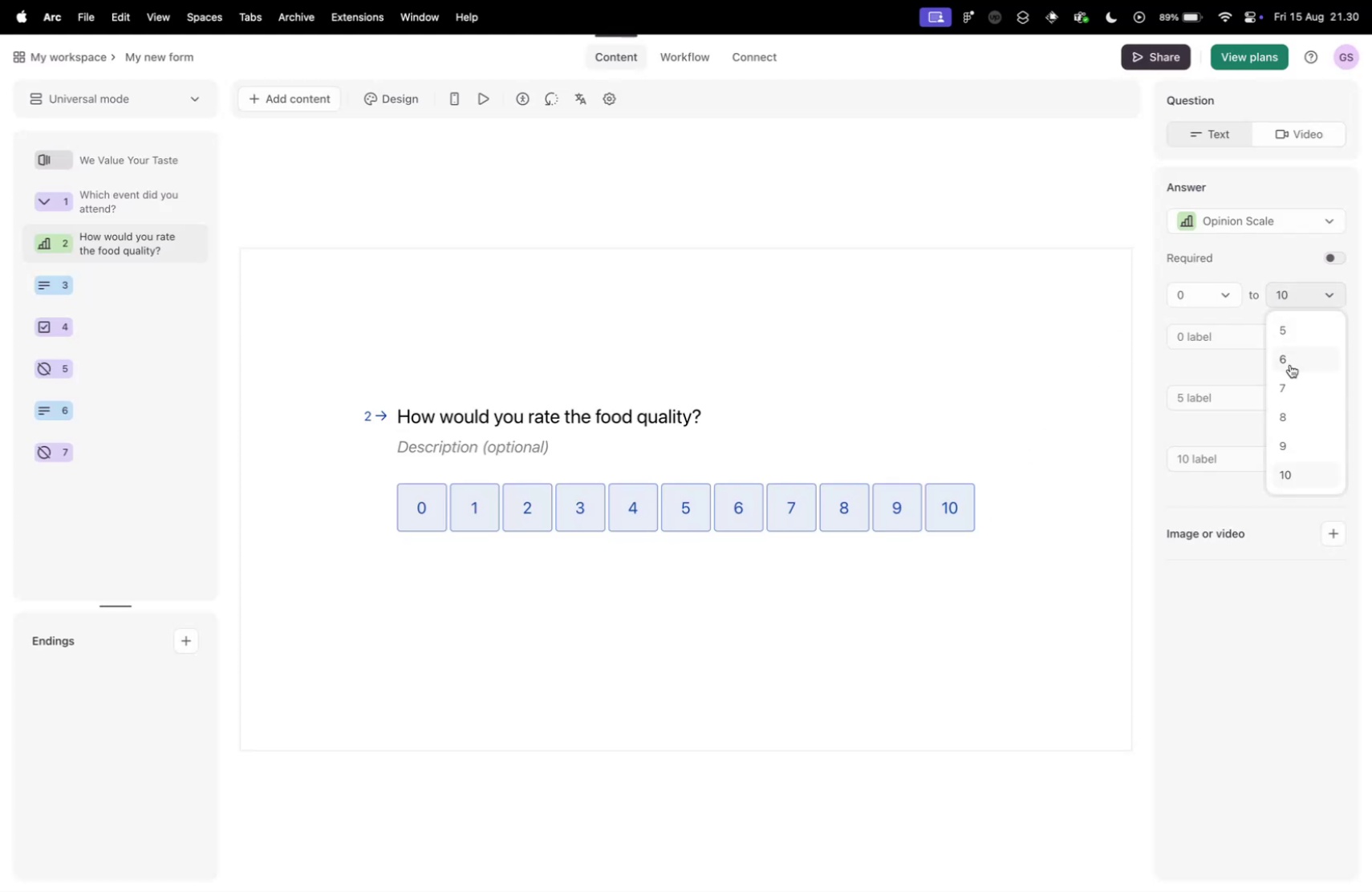 
double_click([1204, 302])
 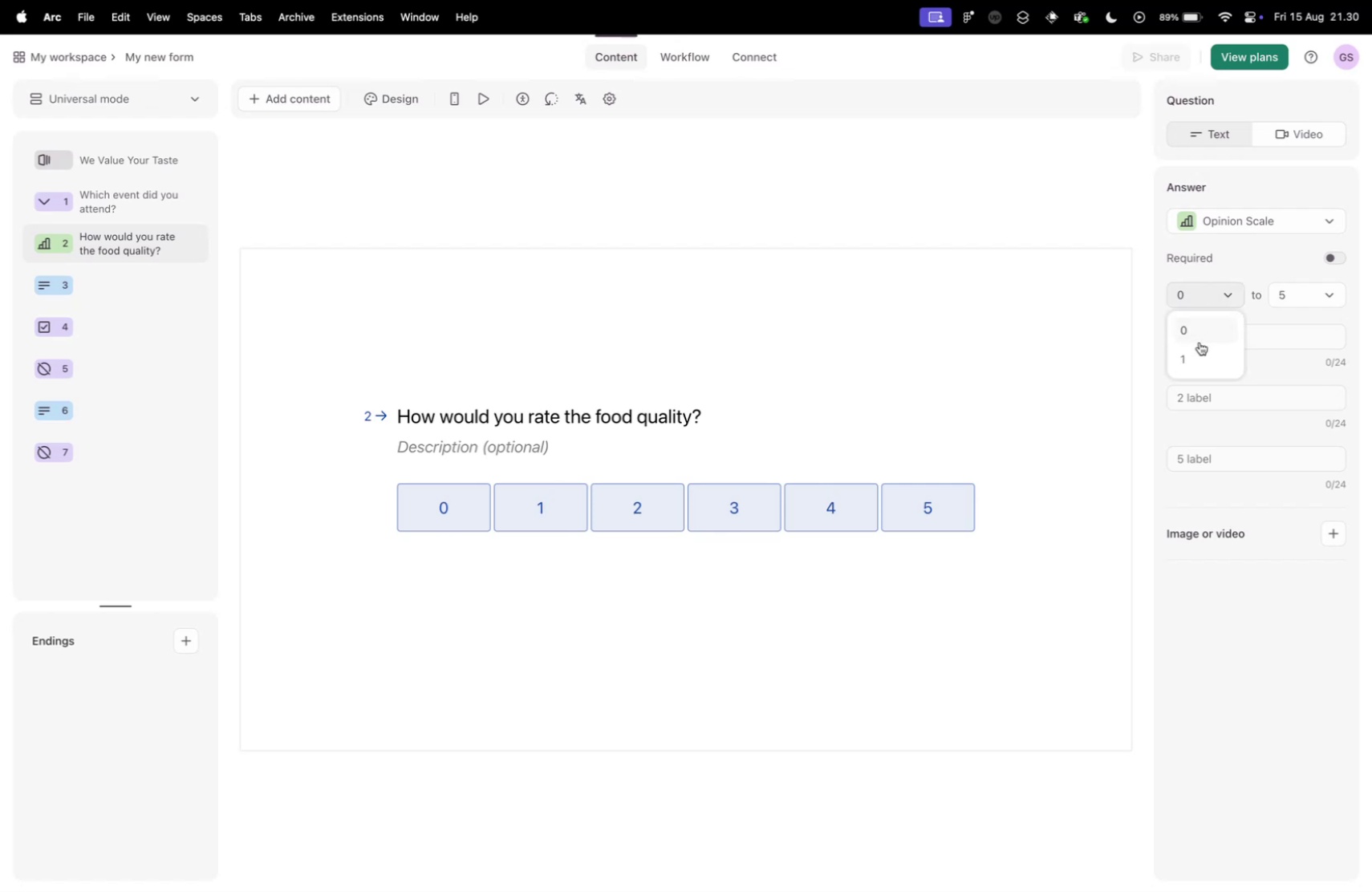 
left_click([1203, 351])
 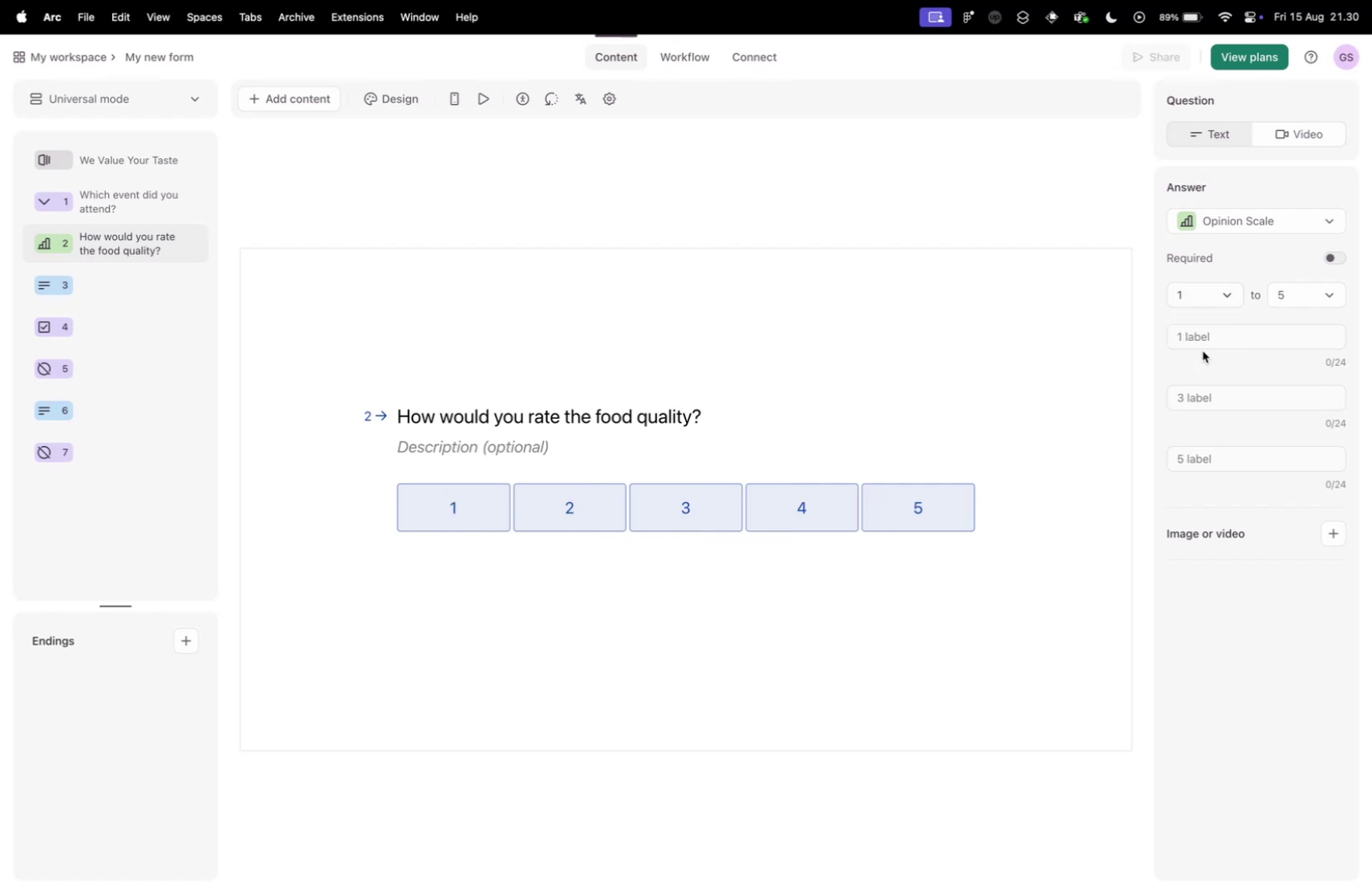 
key(Control+ControlLeft)
 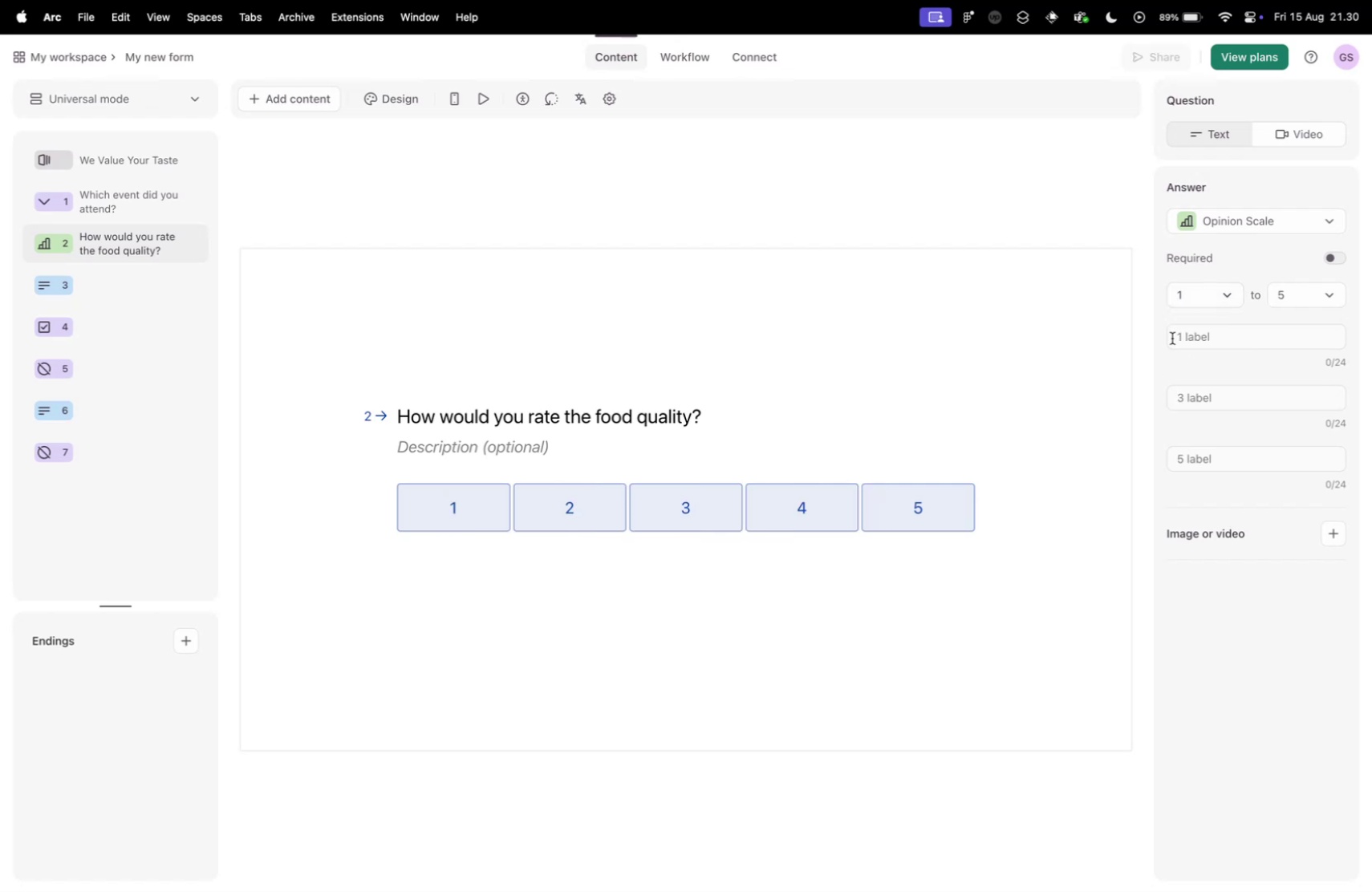 
key(Control+Tab)
 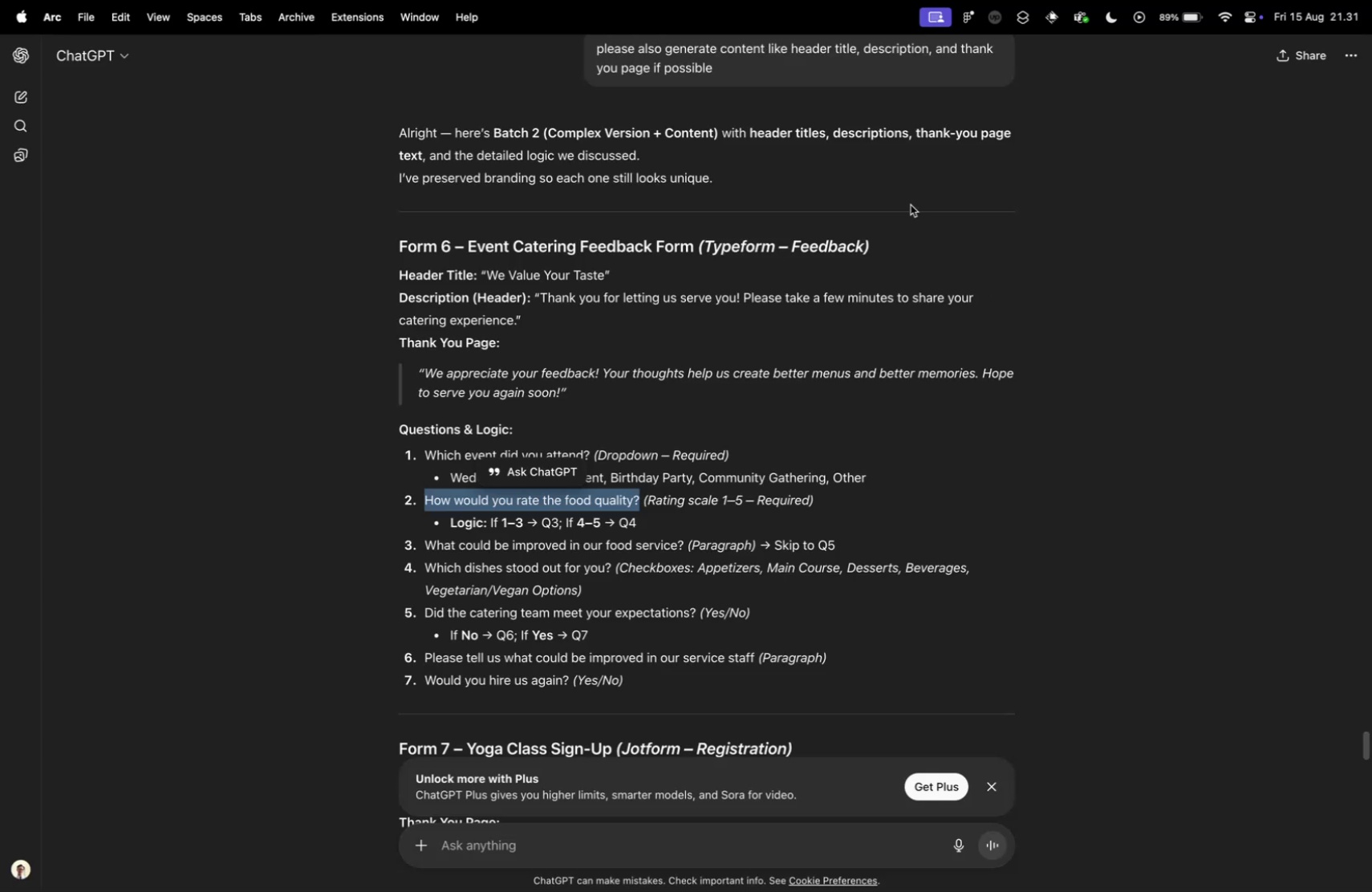 
key(Control+ControlLeft)
 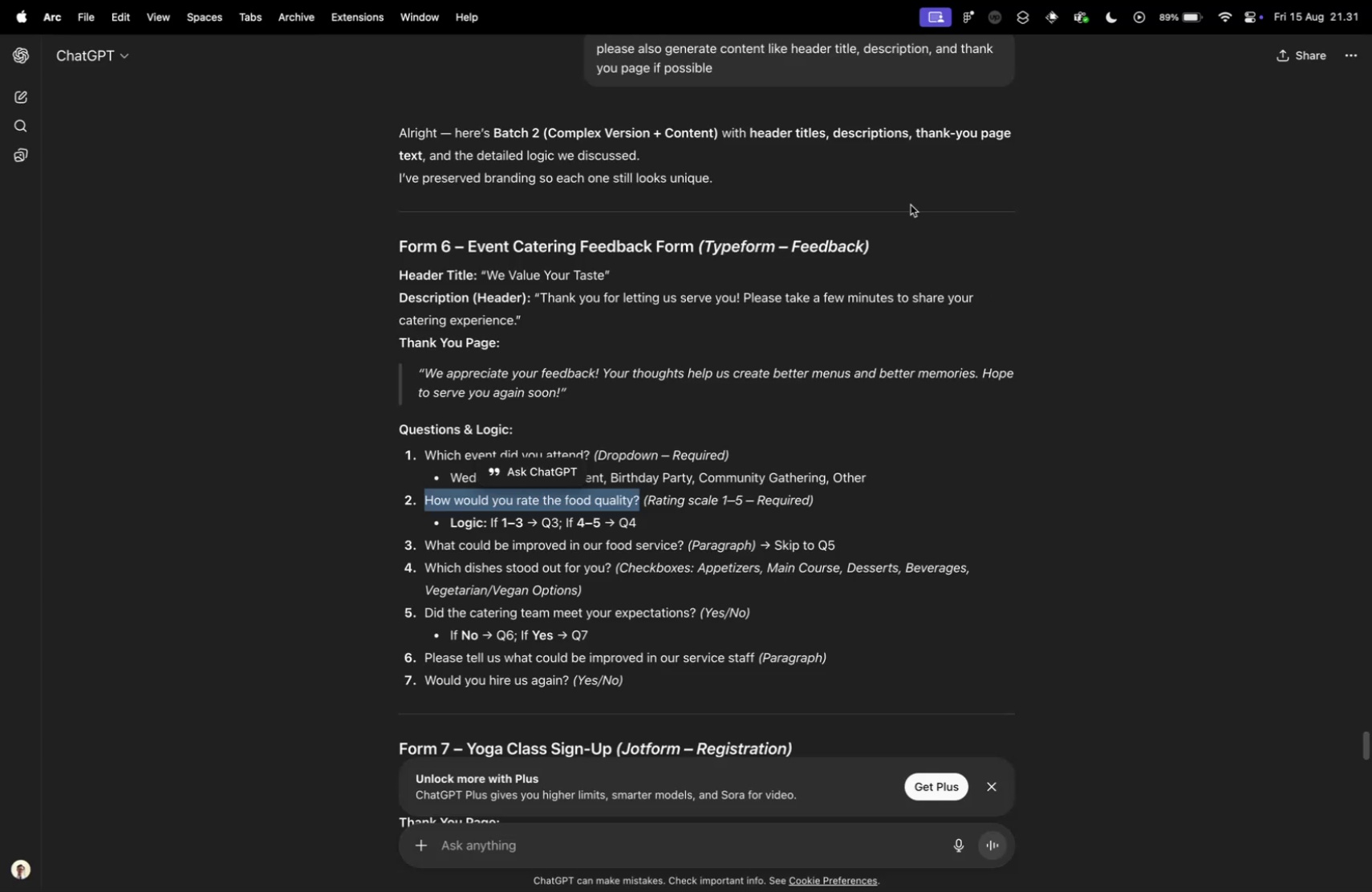 
key(Control+Tab)
 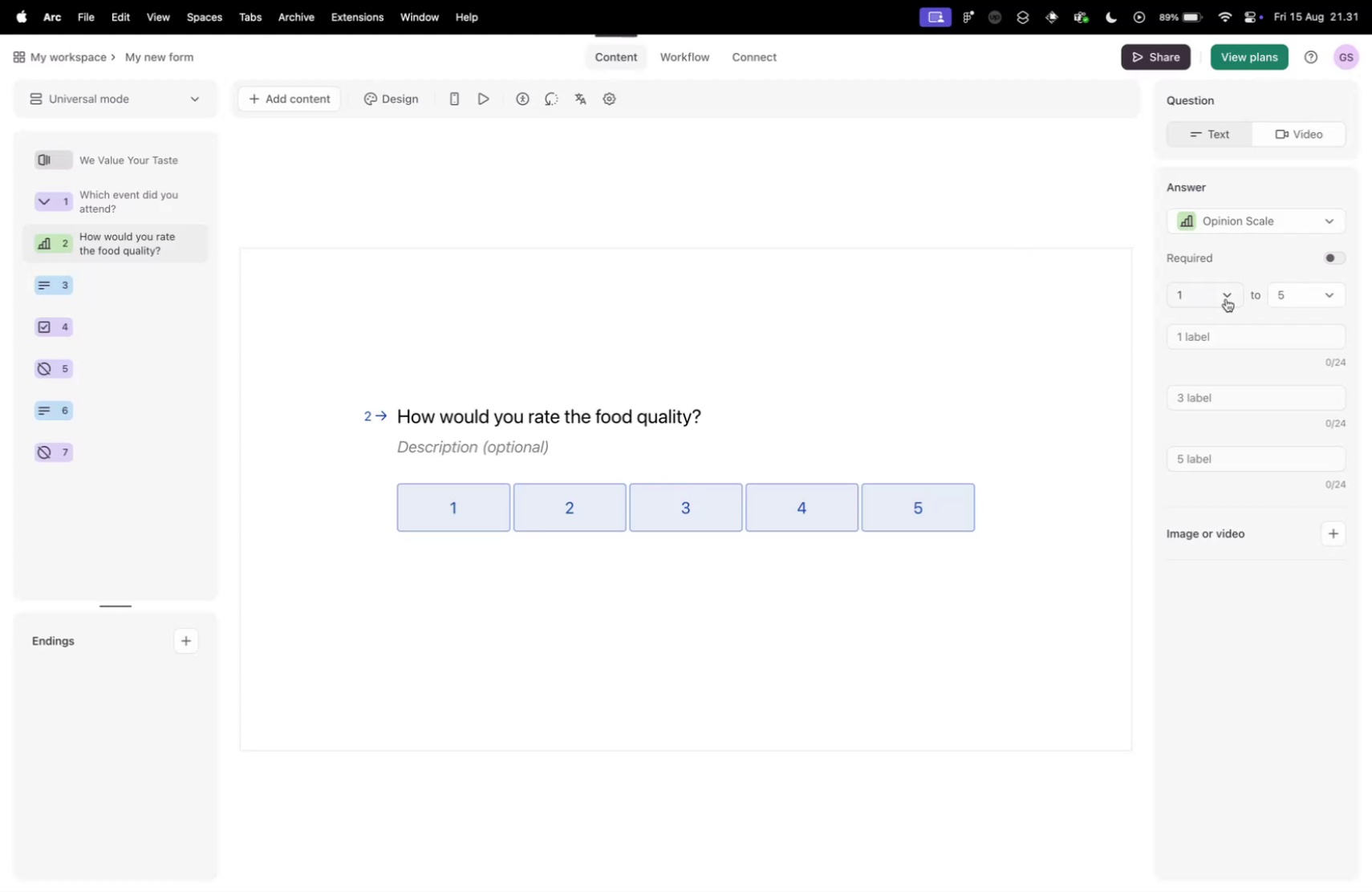 
left_click([1236, 338])
 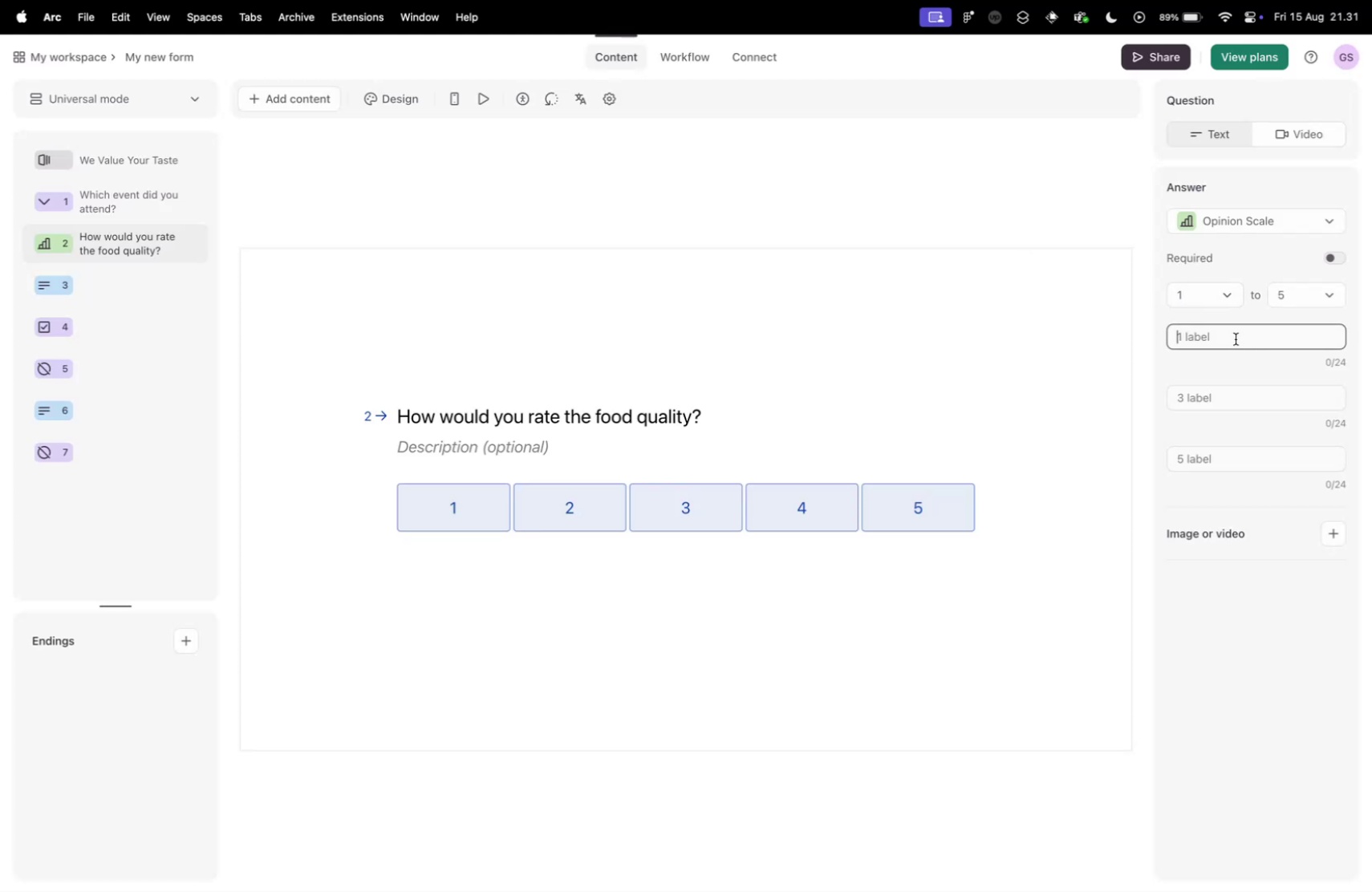 
key(Control+ControlLeft)
 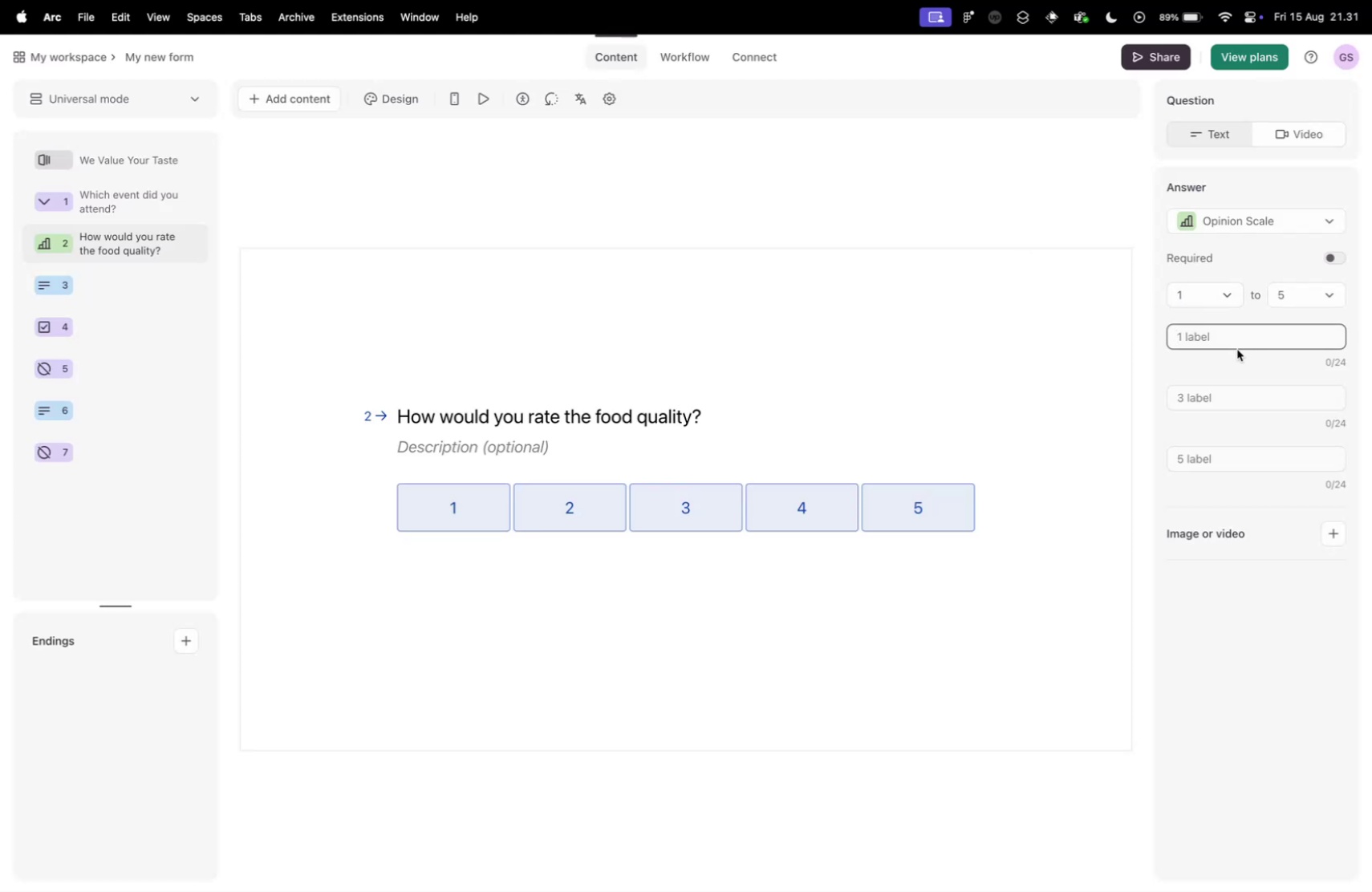 
key(Control+Tab)
 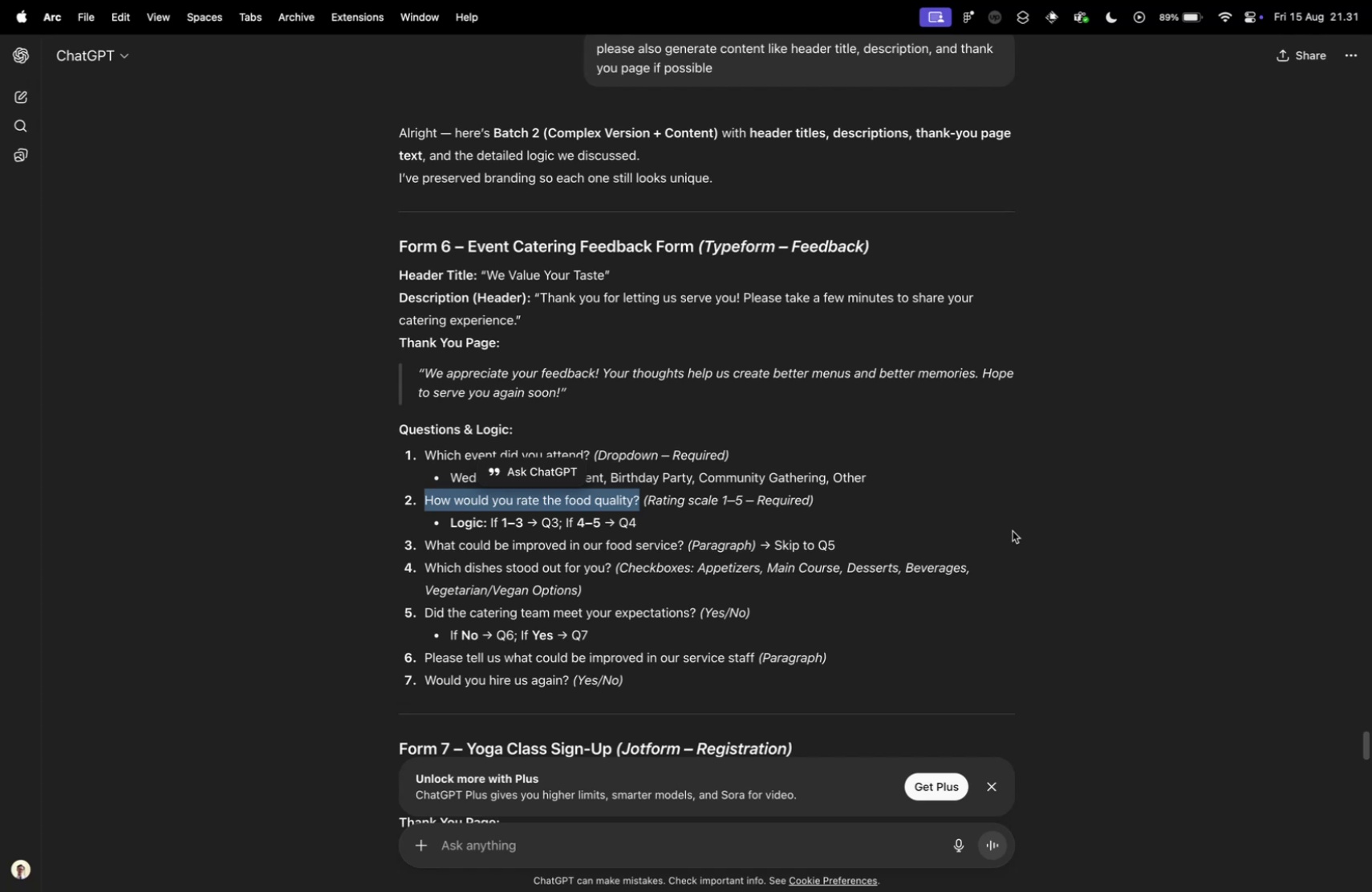 
left_click([1001, 506])
 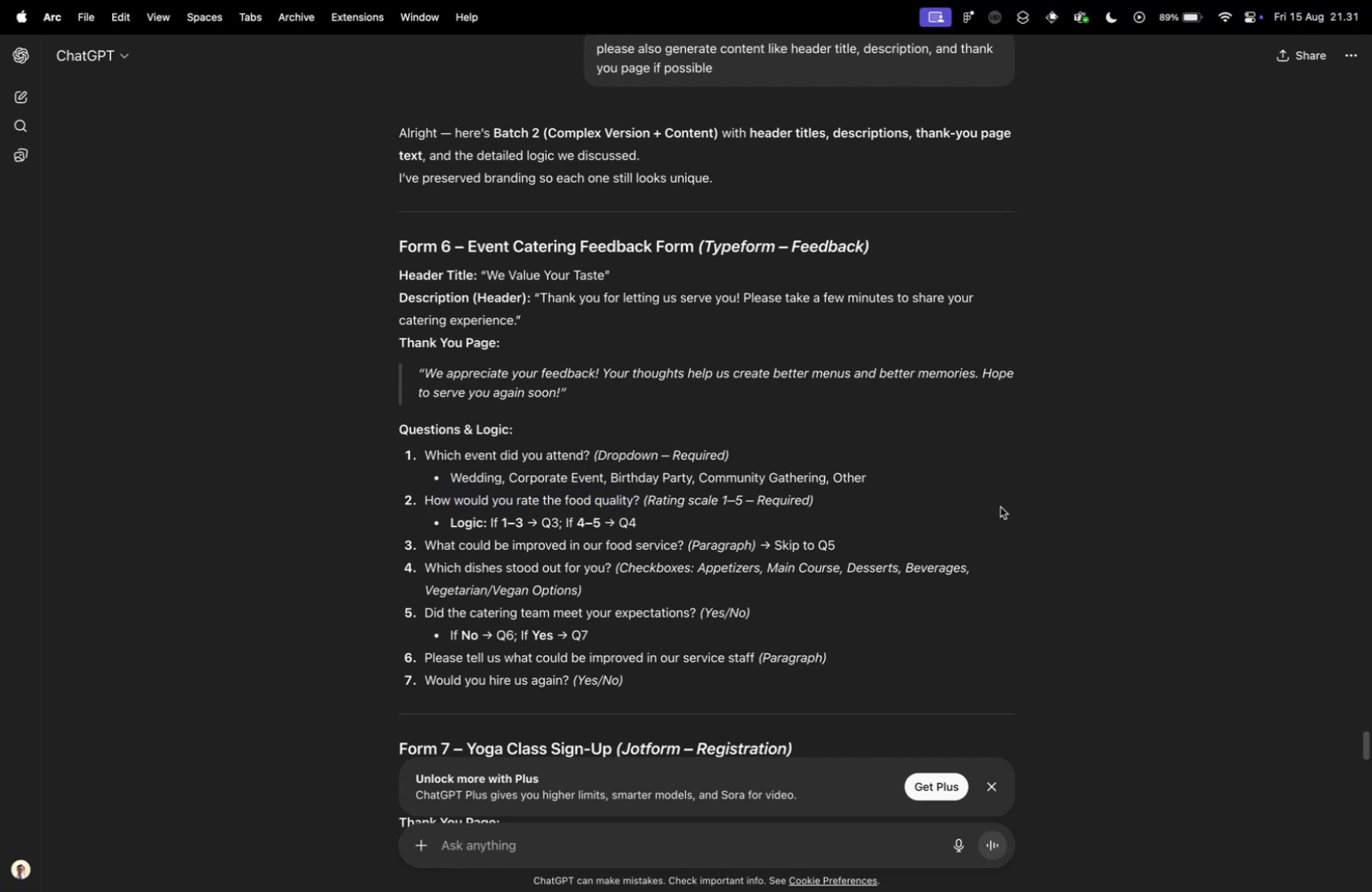 
key(Control+ControlLeft)
 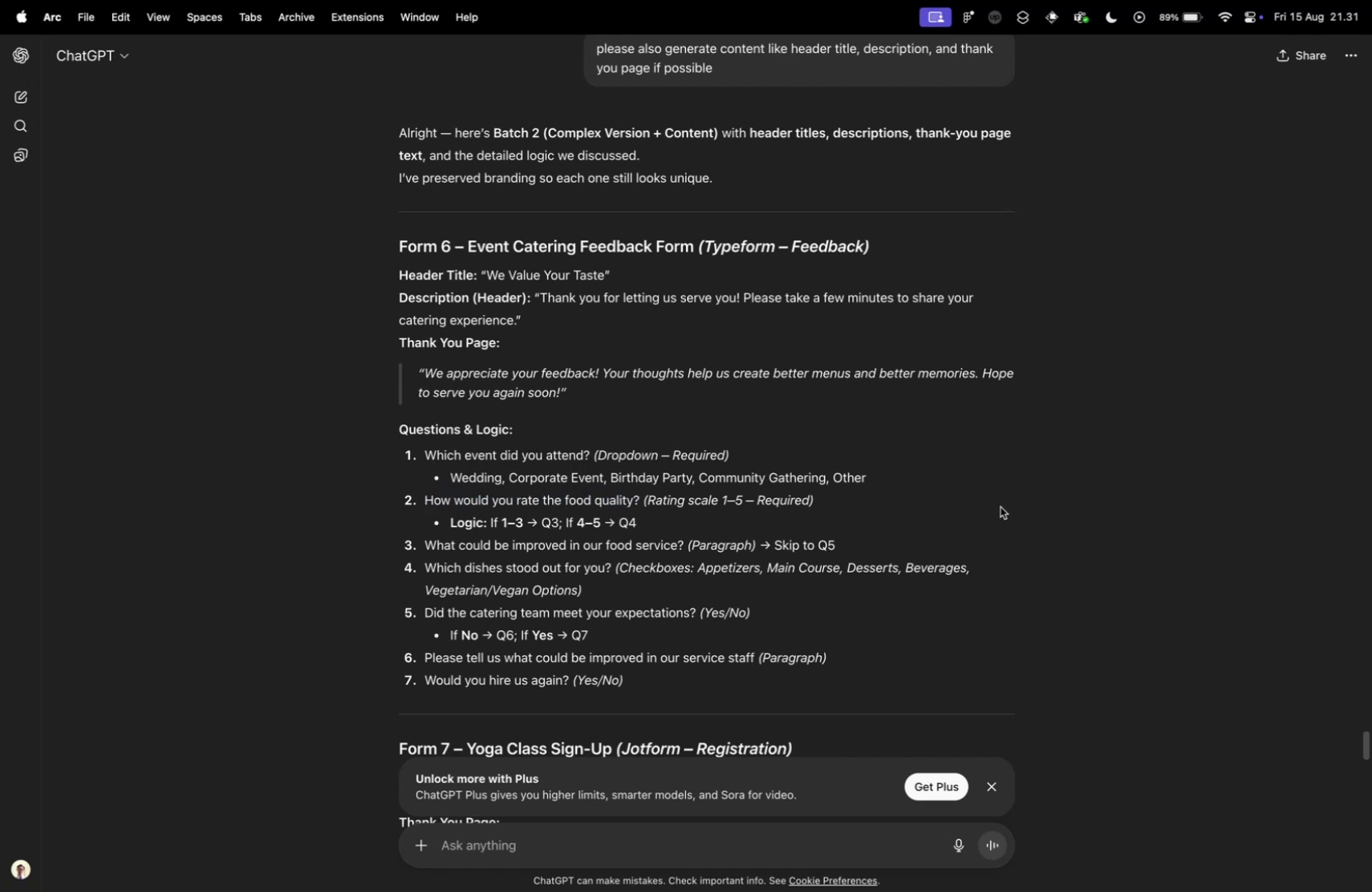 
key(Control+Tab)
 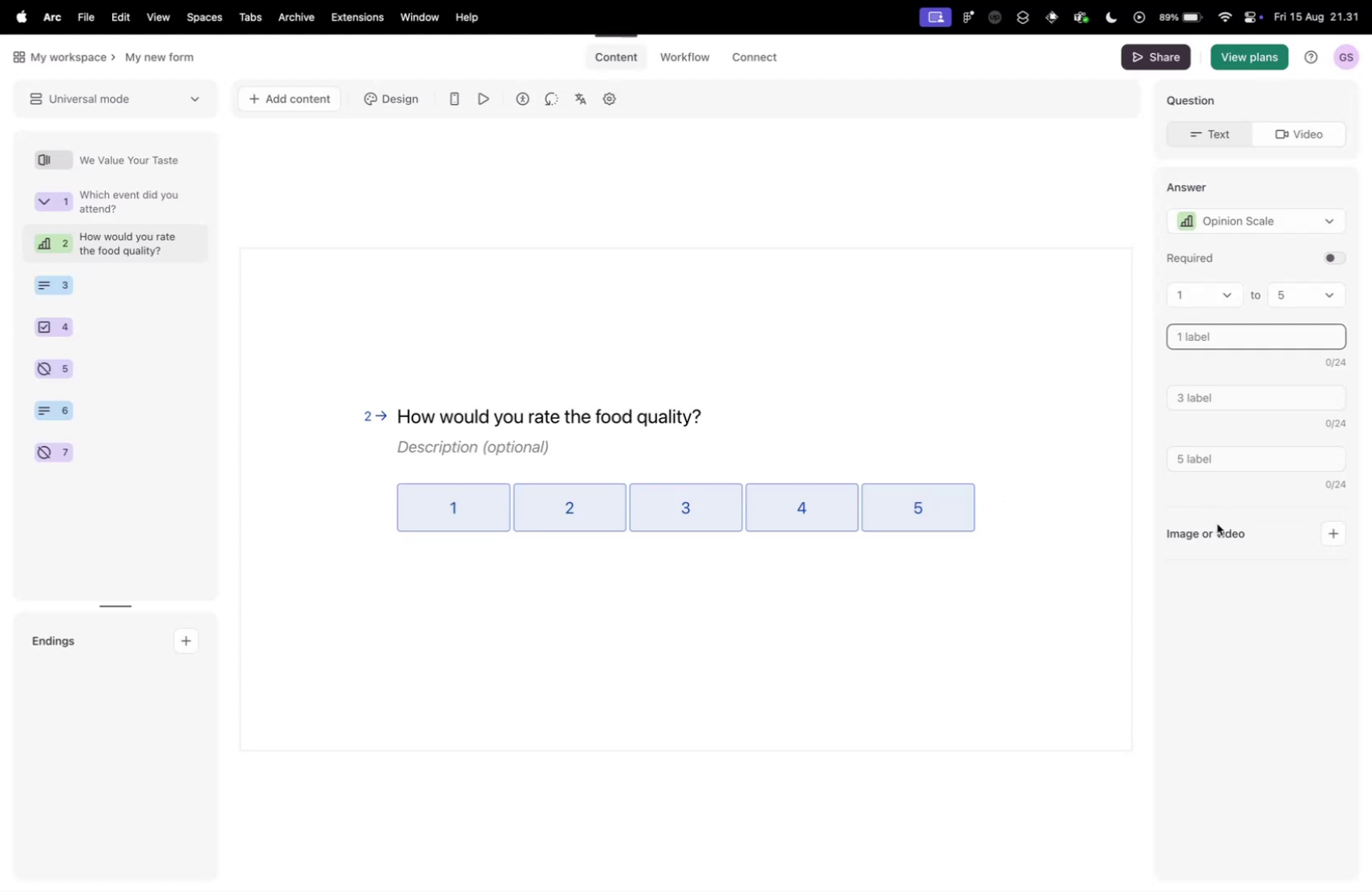 
left_click([1252, 388])
 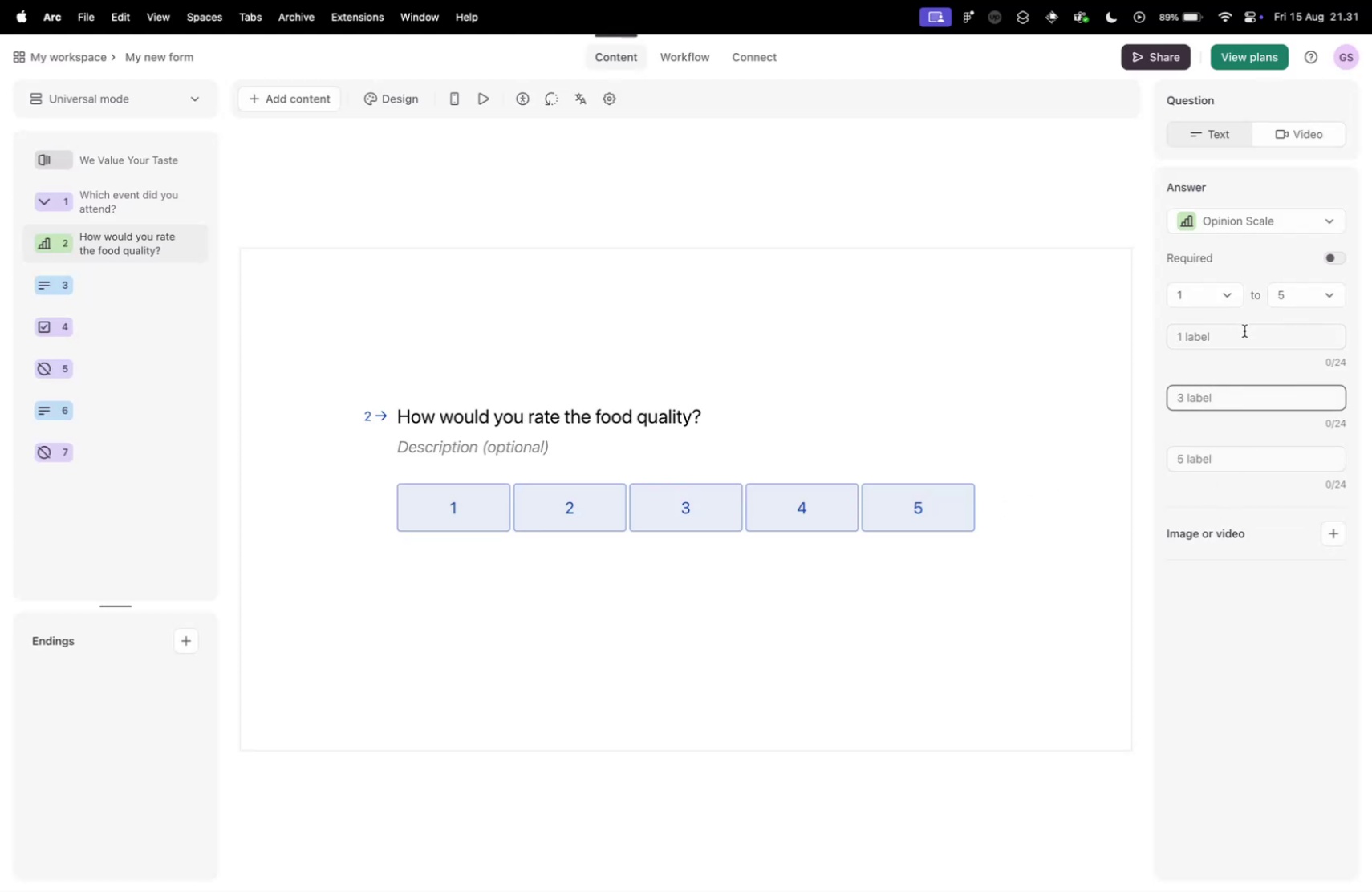 
left_click([1244, 330])
 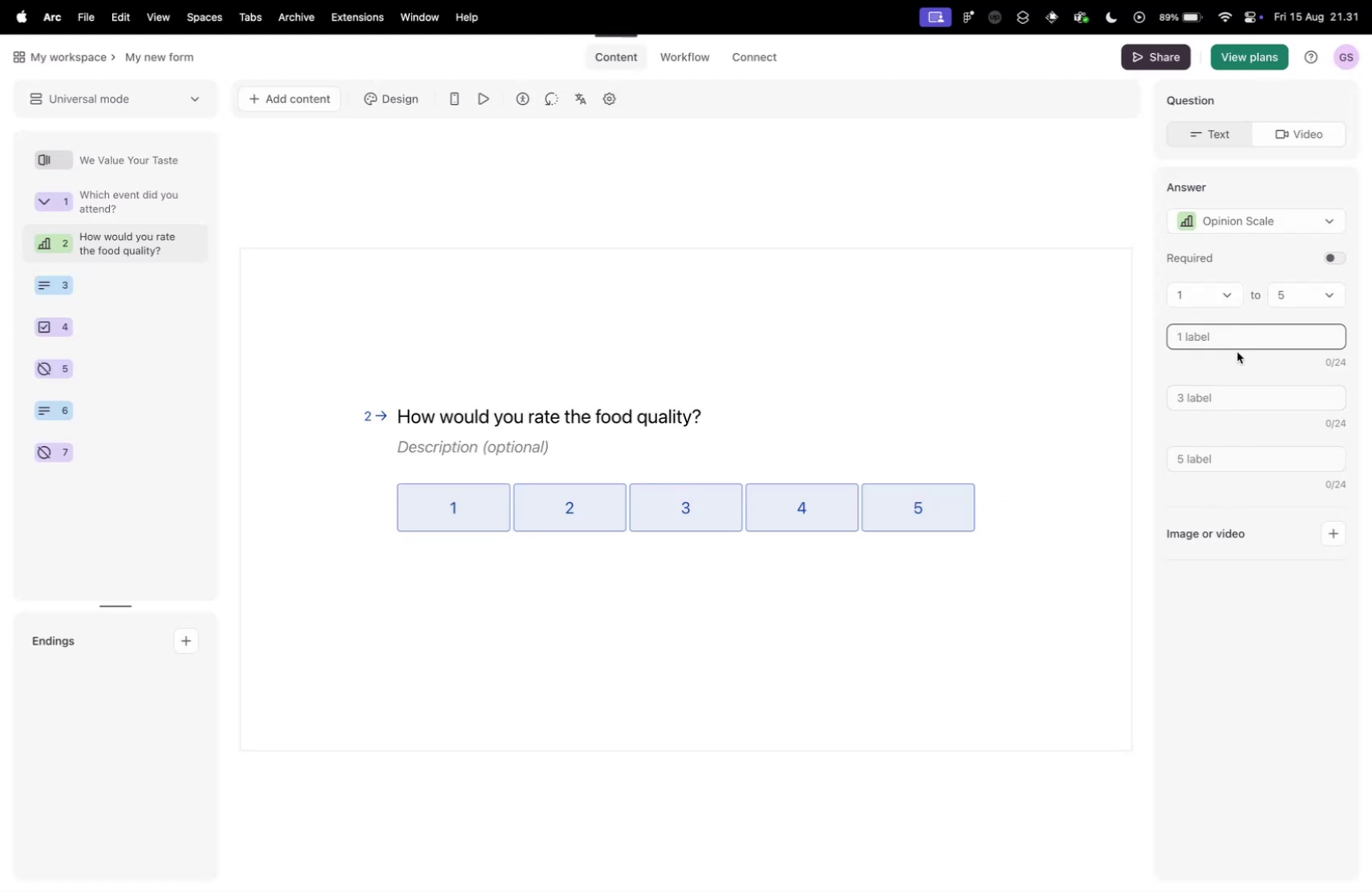 
type(Bad)
 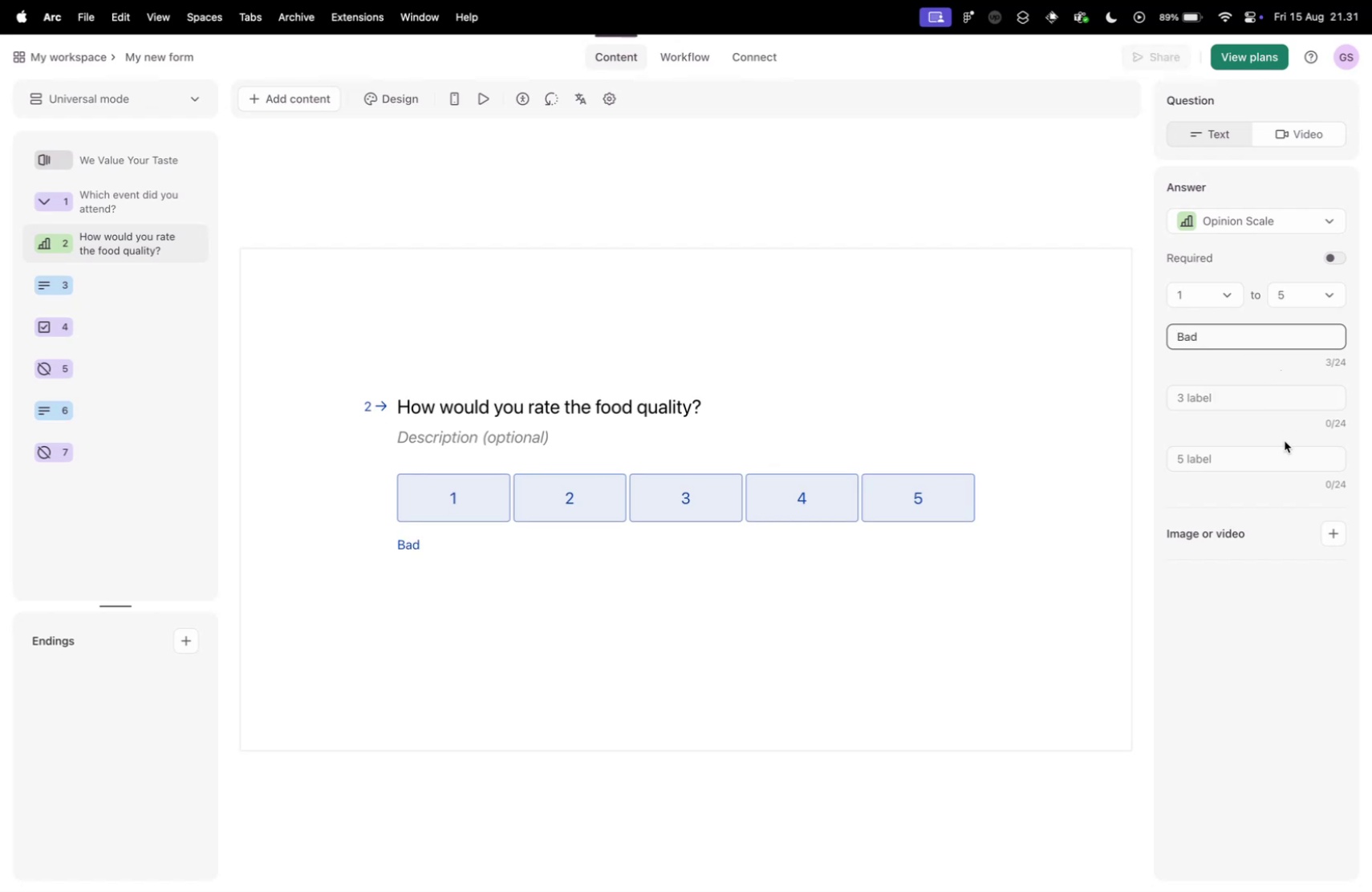 
left_click([1263, 455])
 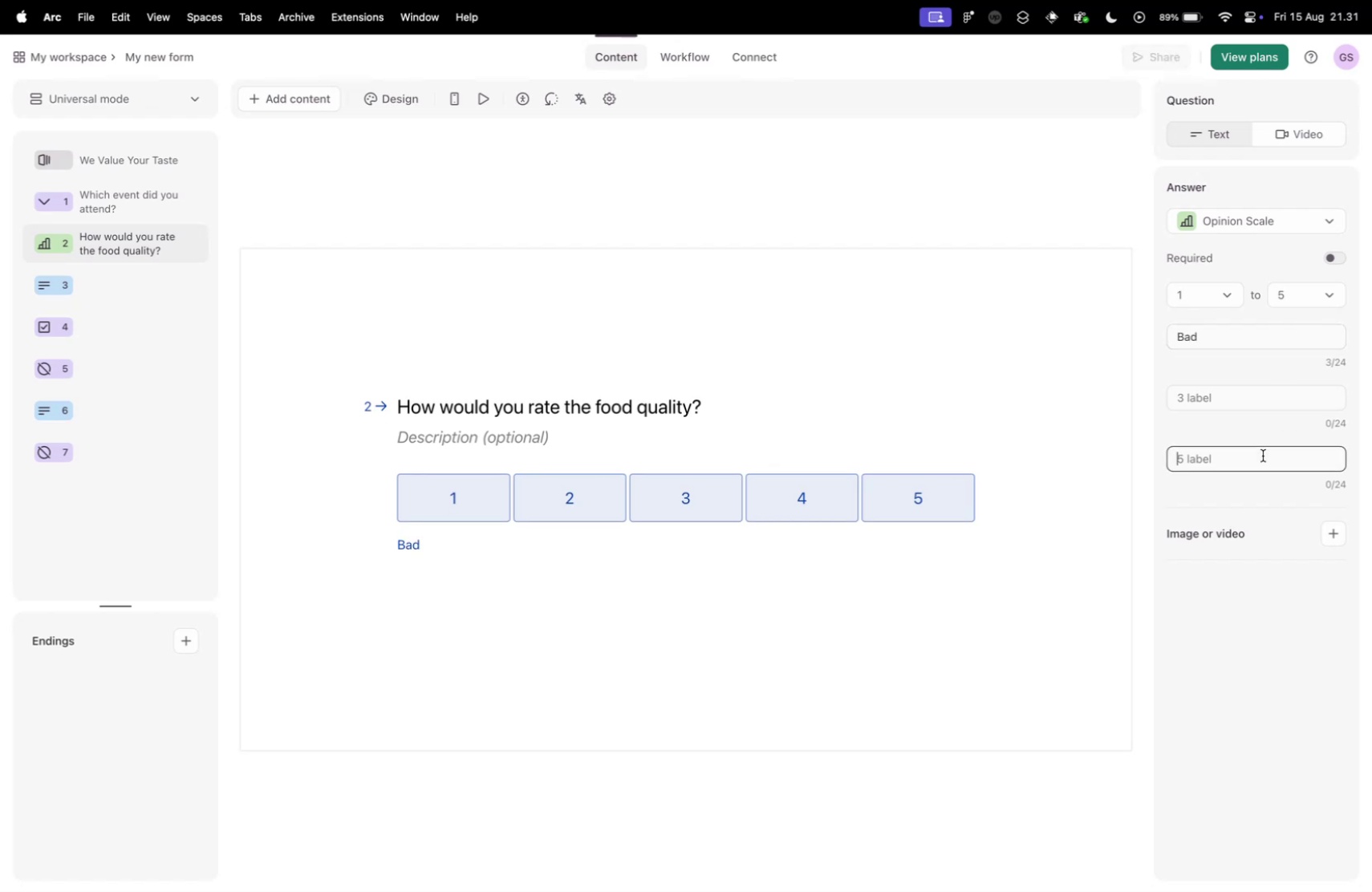 
type(Great)
 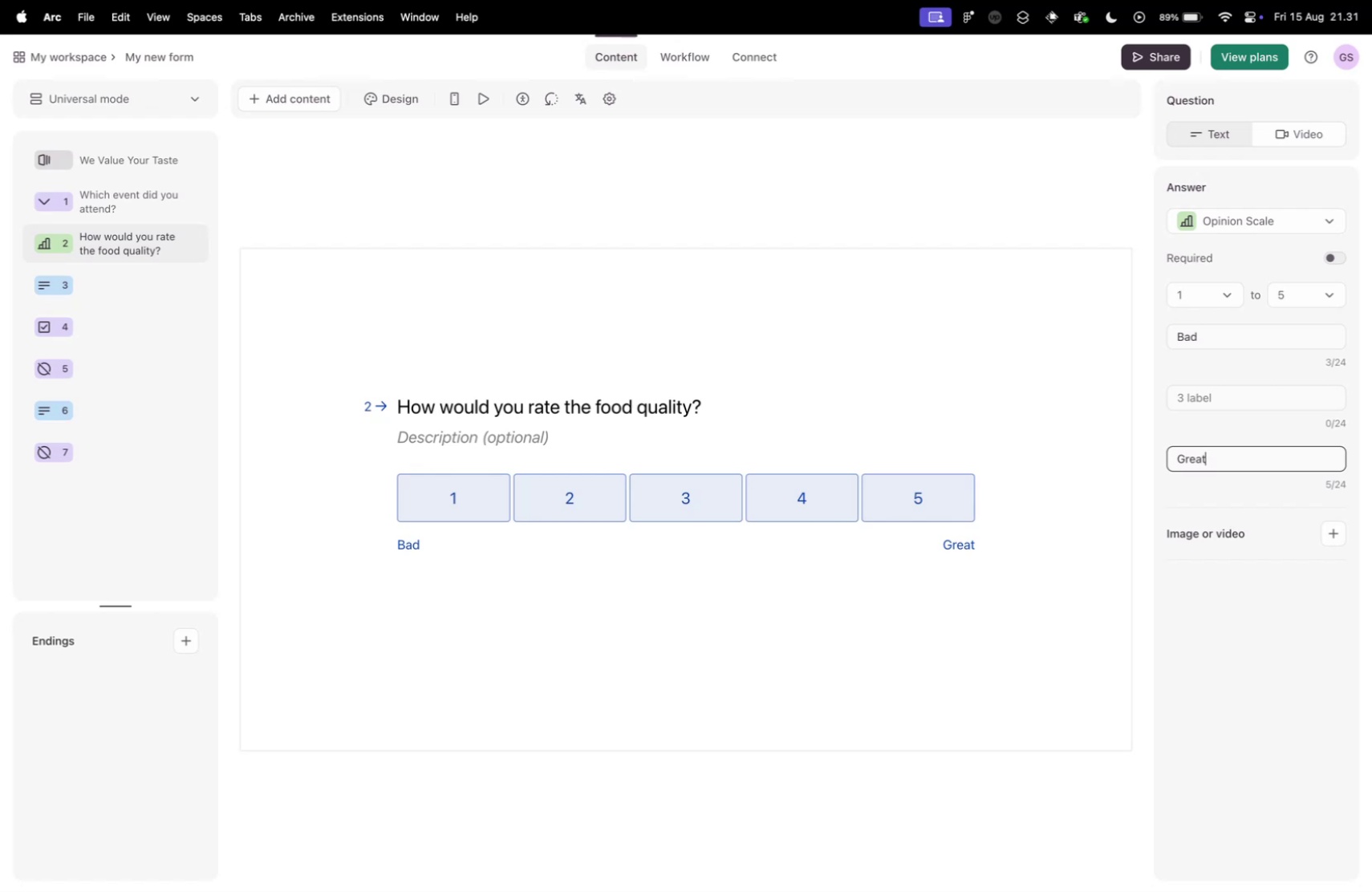 
wait(18.65)
 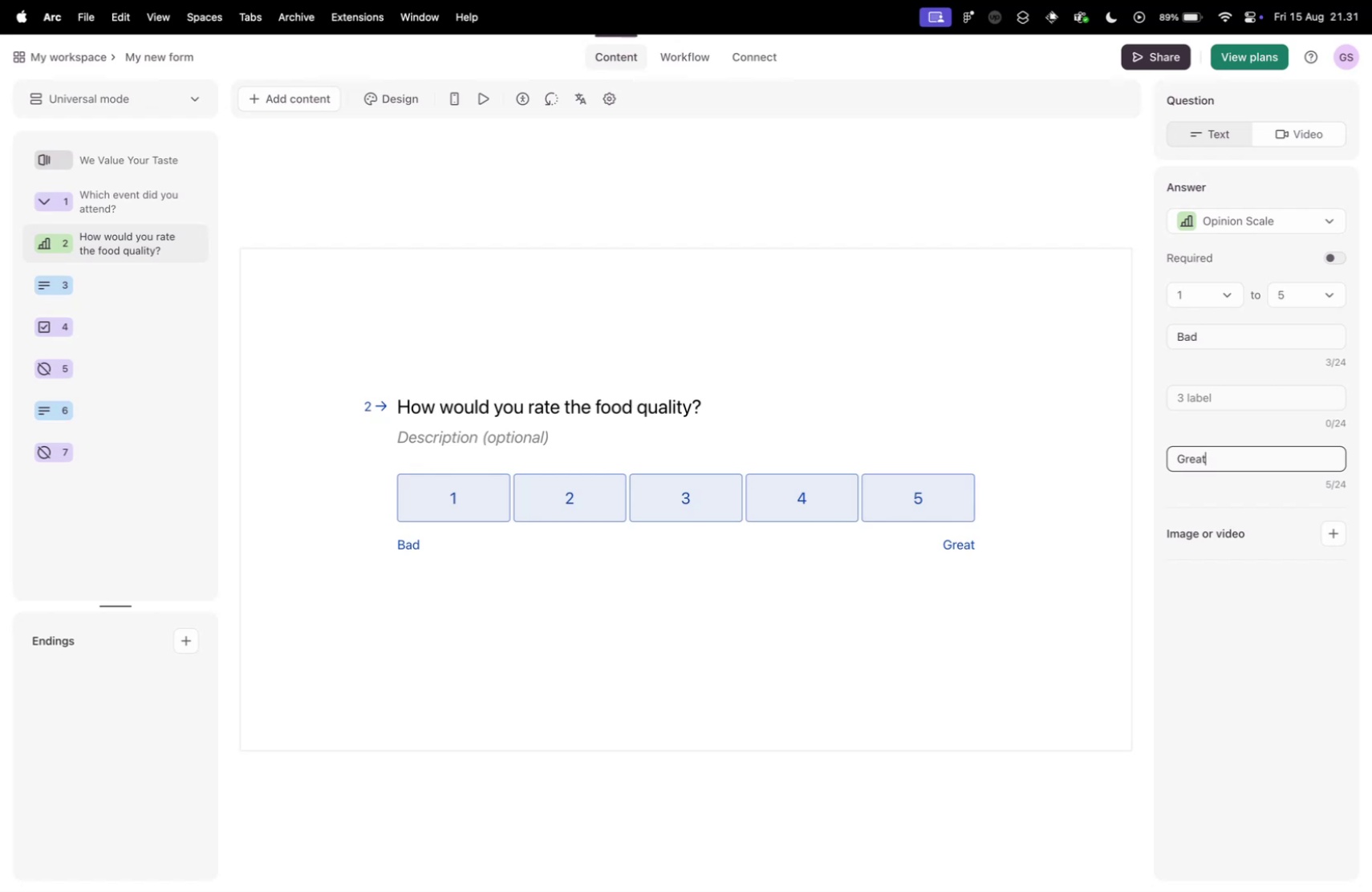 
left_click([1226, 417])
 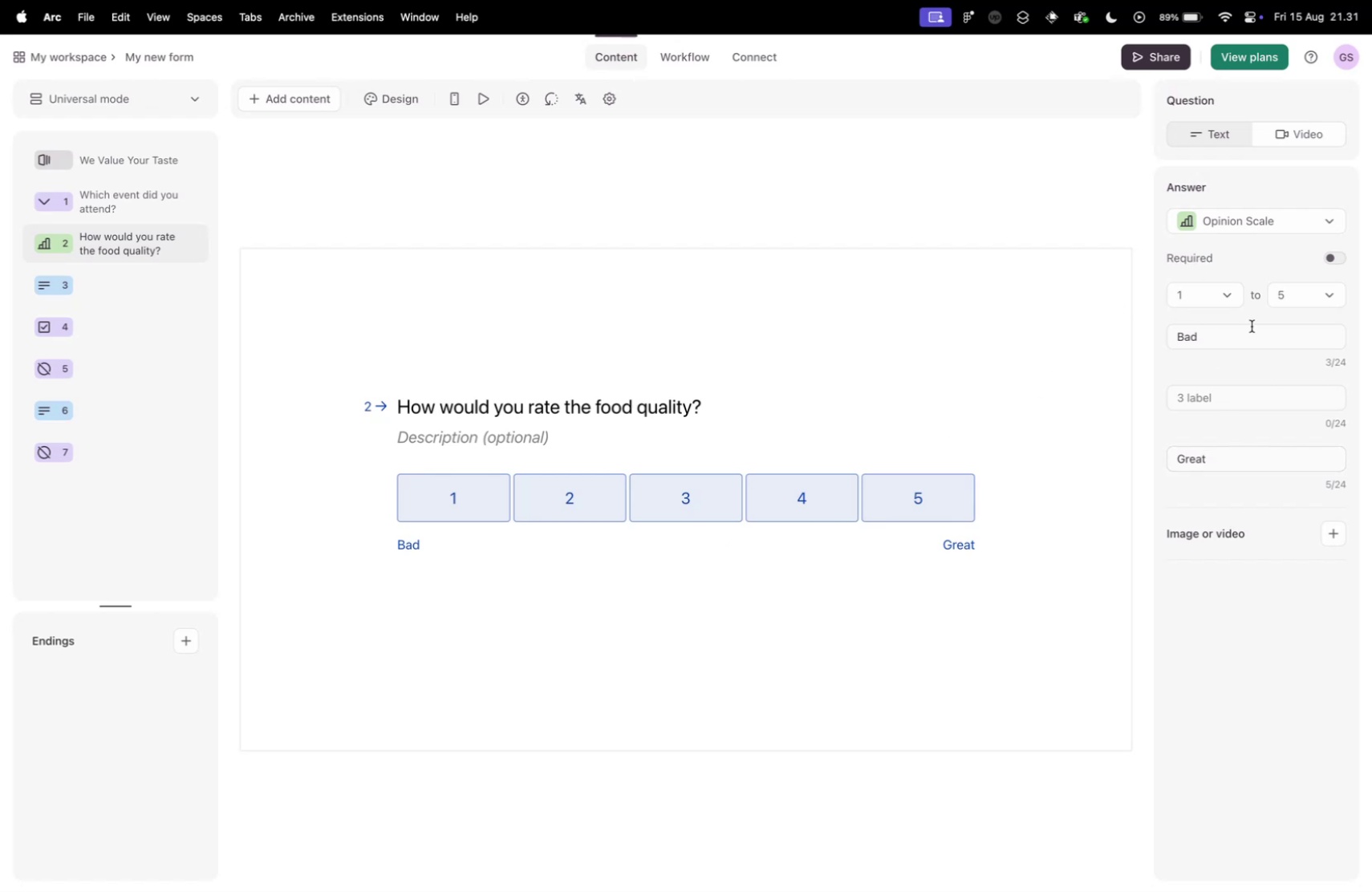 
left_click([1337, 257])
 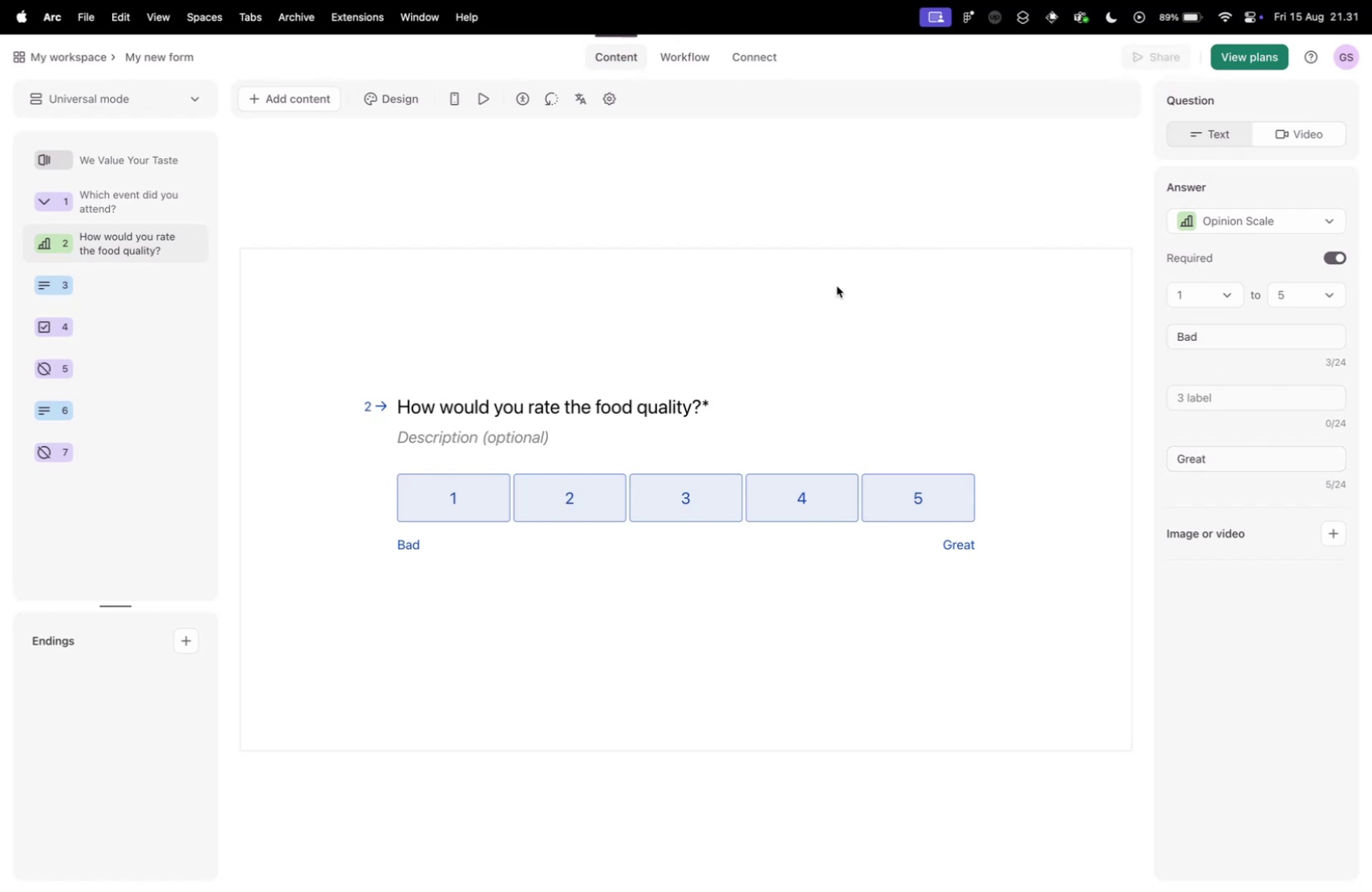 
left_click([921, 255])
 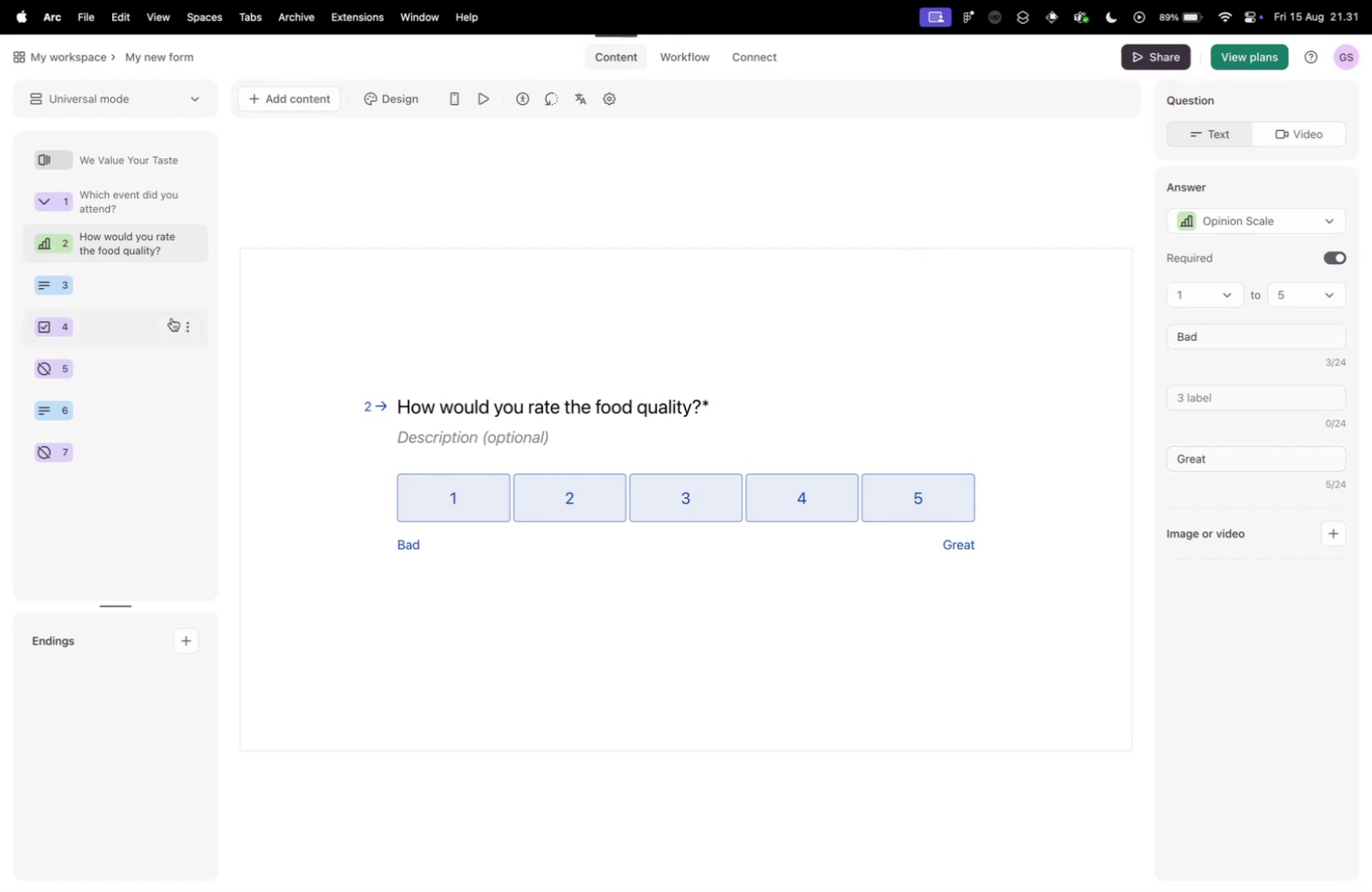 
left_click([683, 60])
 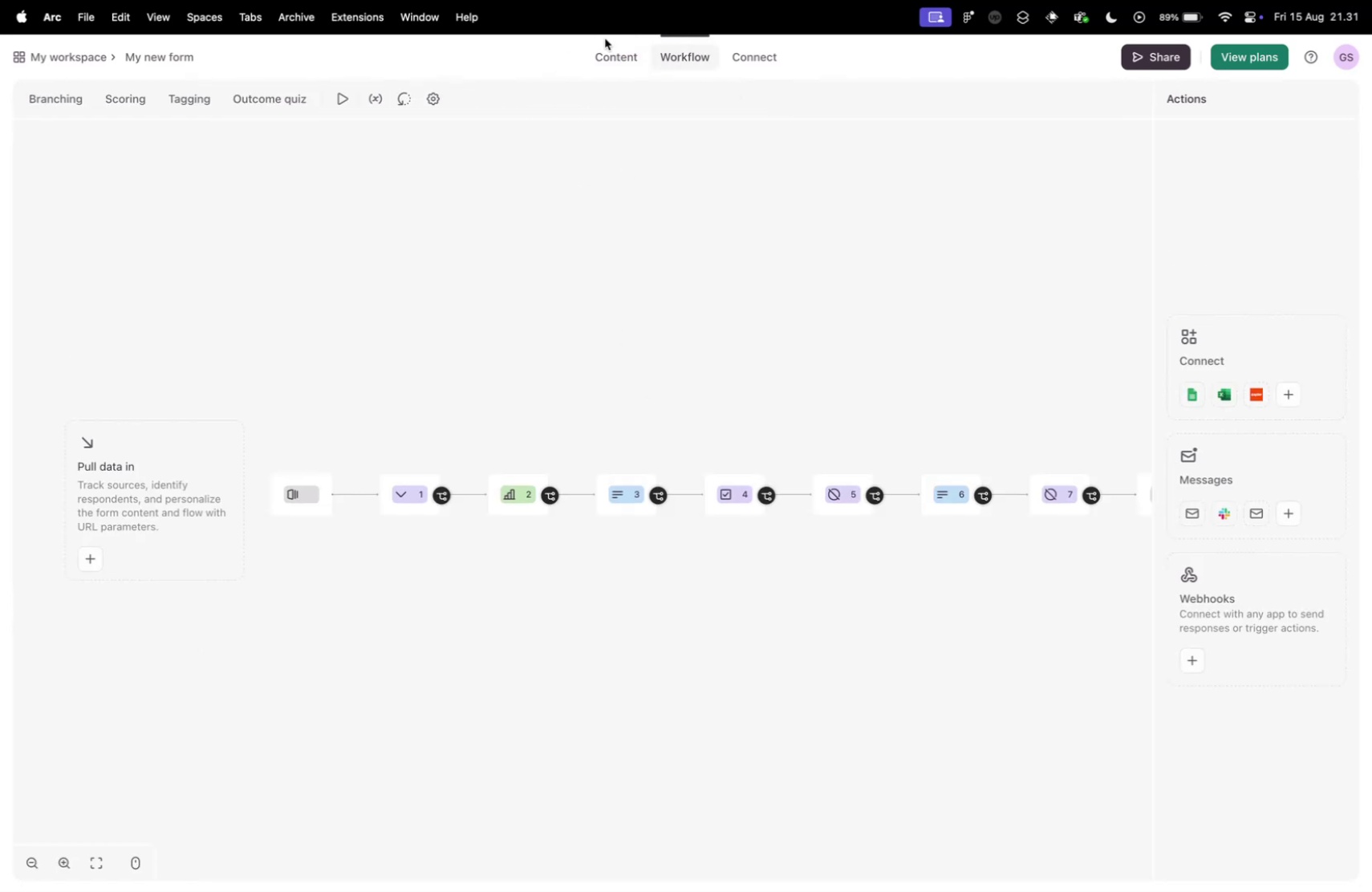 
left_click([627, 55])
 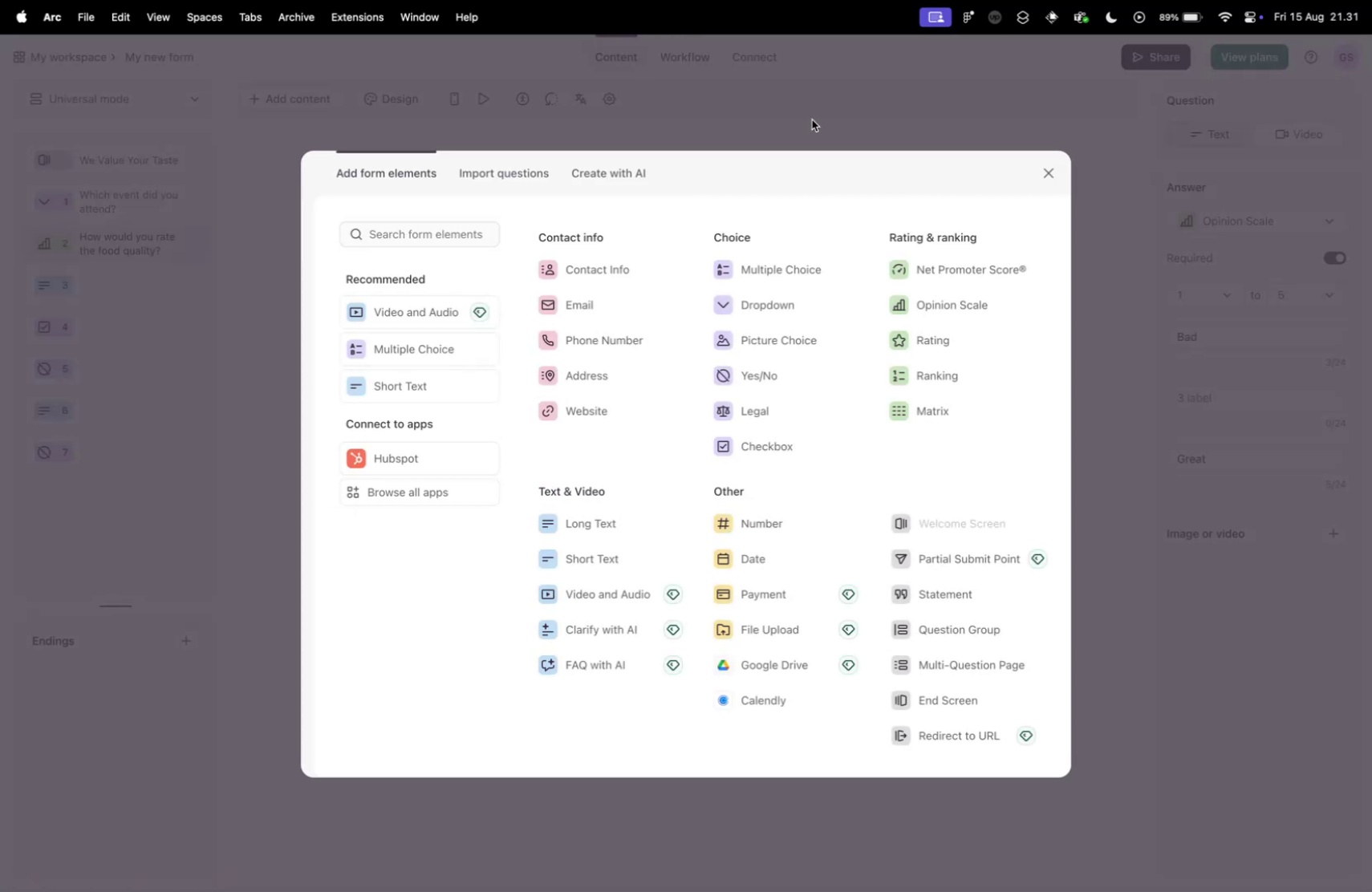 
key(Control+ControlLeft)
 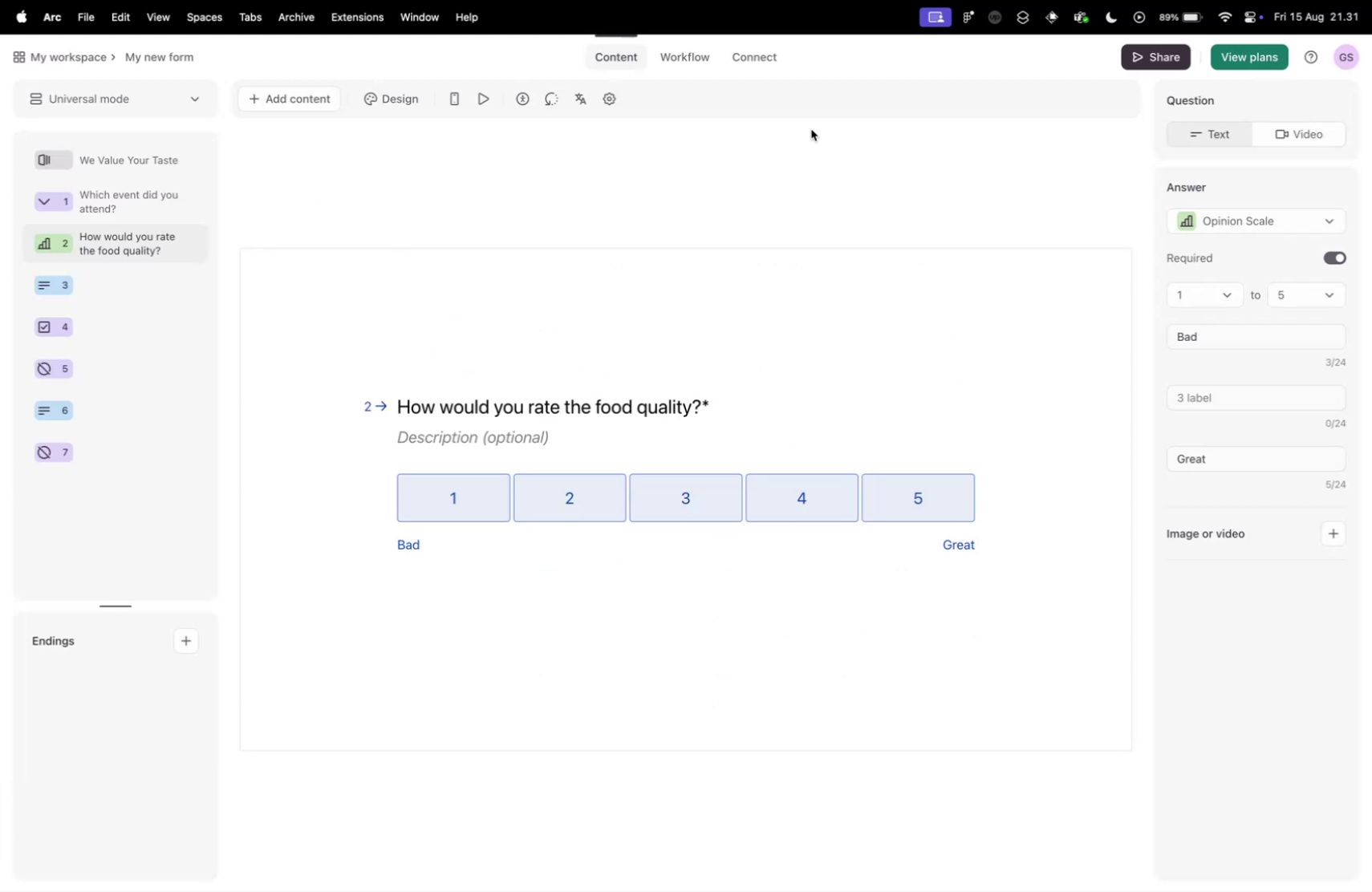 
key(Control+Tab)
 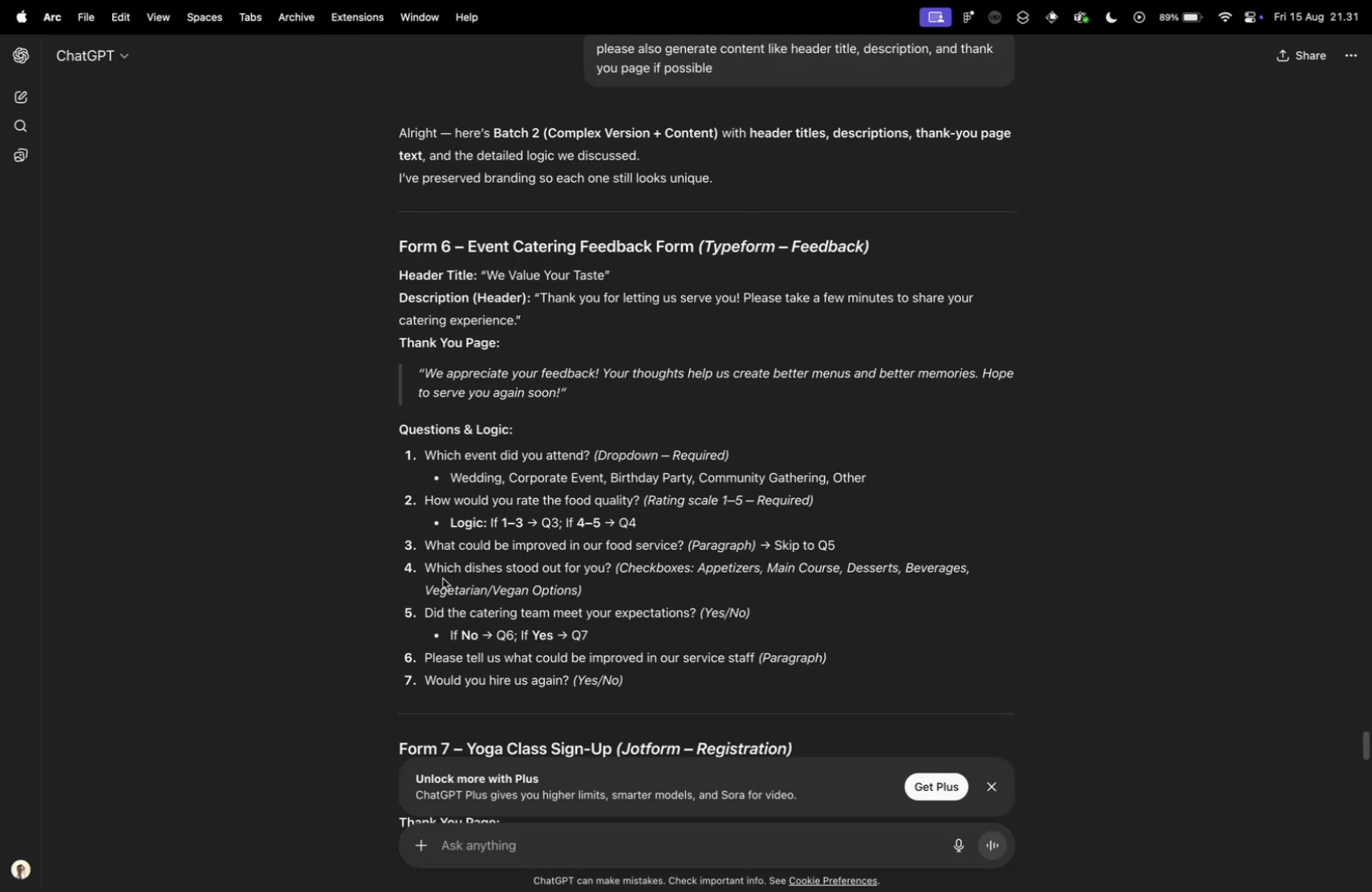 
left_click_drag(start_coordinate=[425, 542], to_coordinate=[684, 549])
 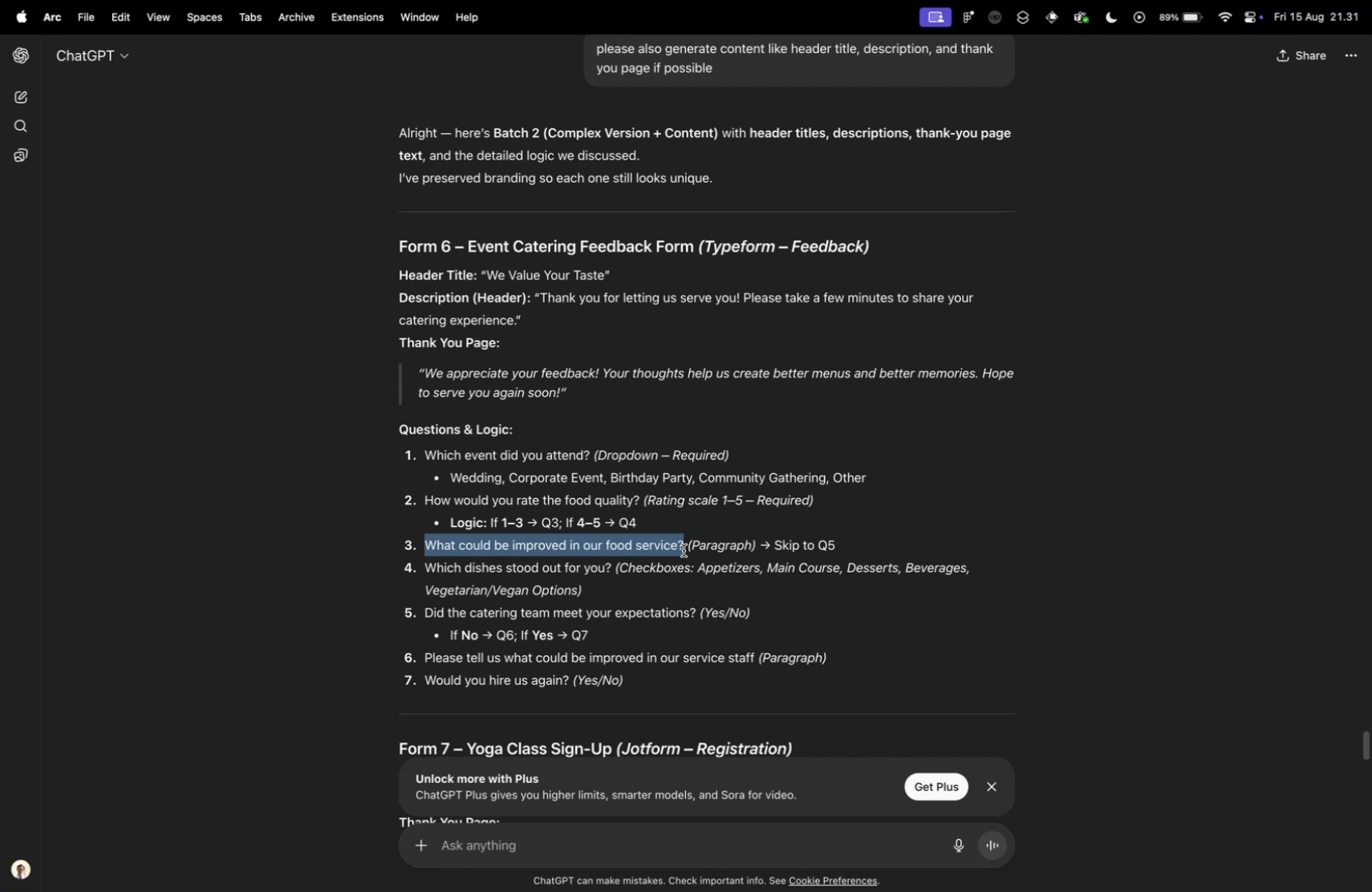 
key(Meta+CommandLeft)
 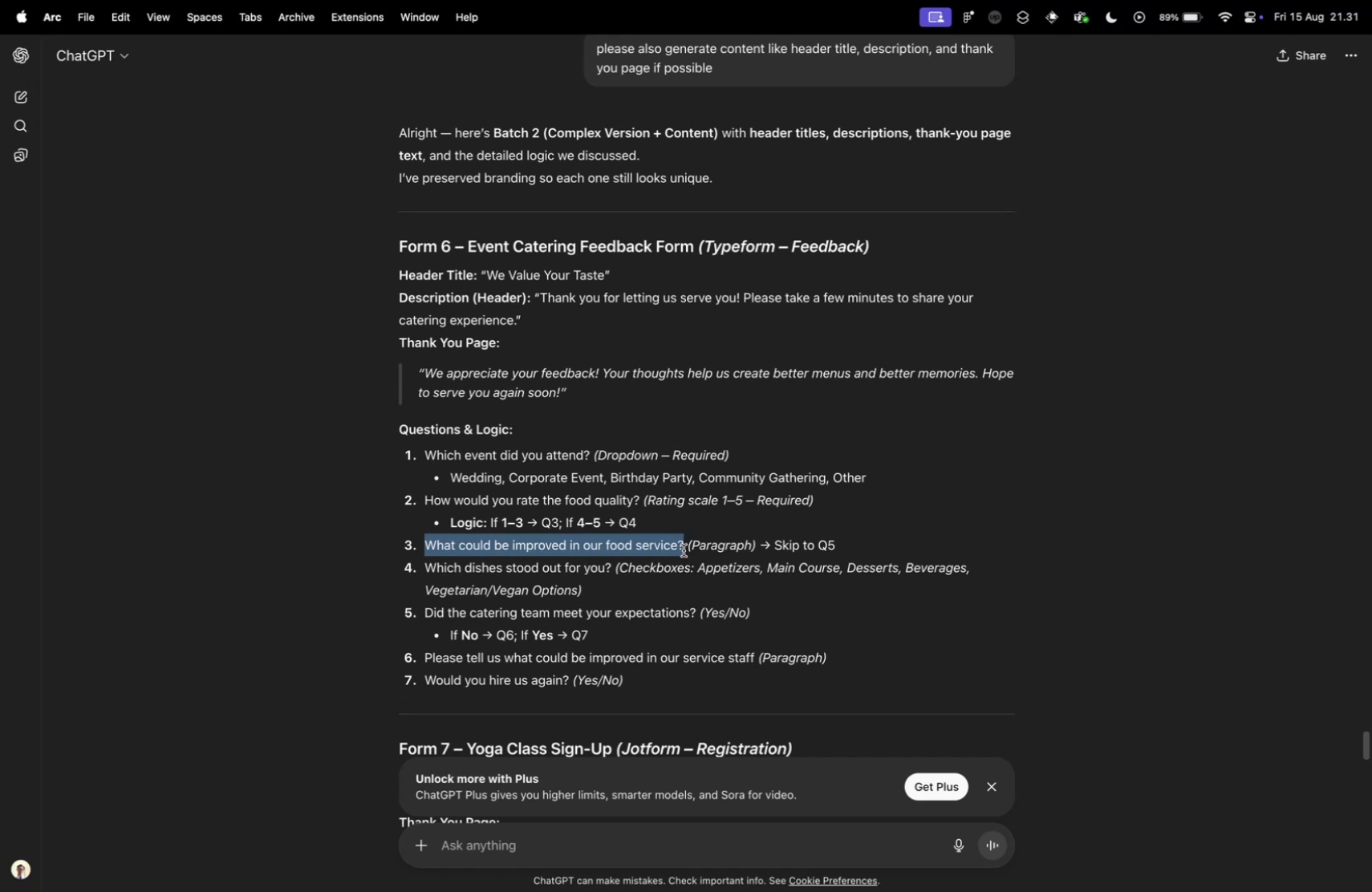 
key(Meta+C)
 